 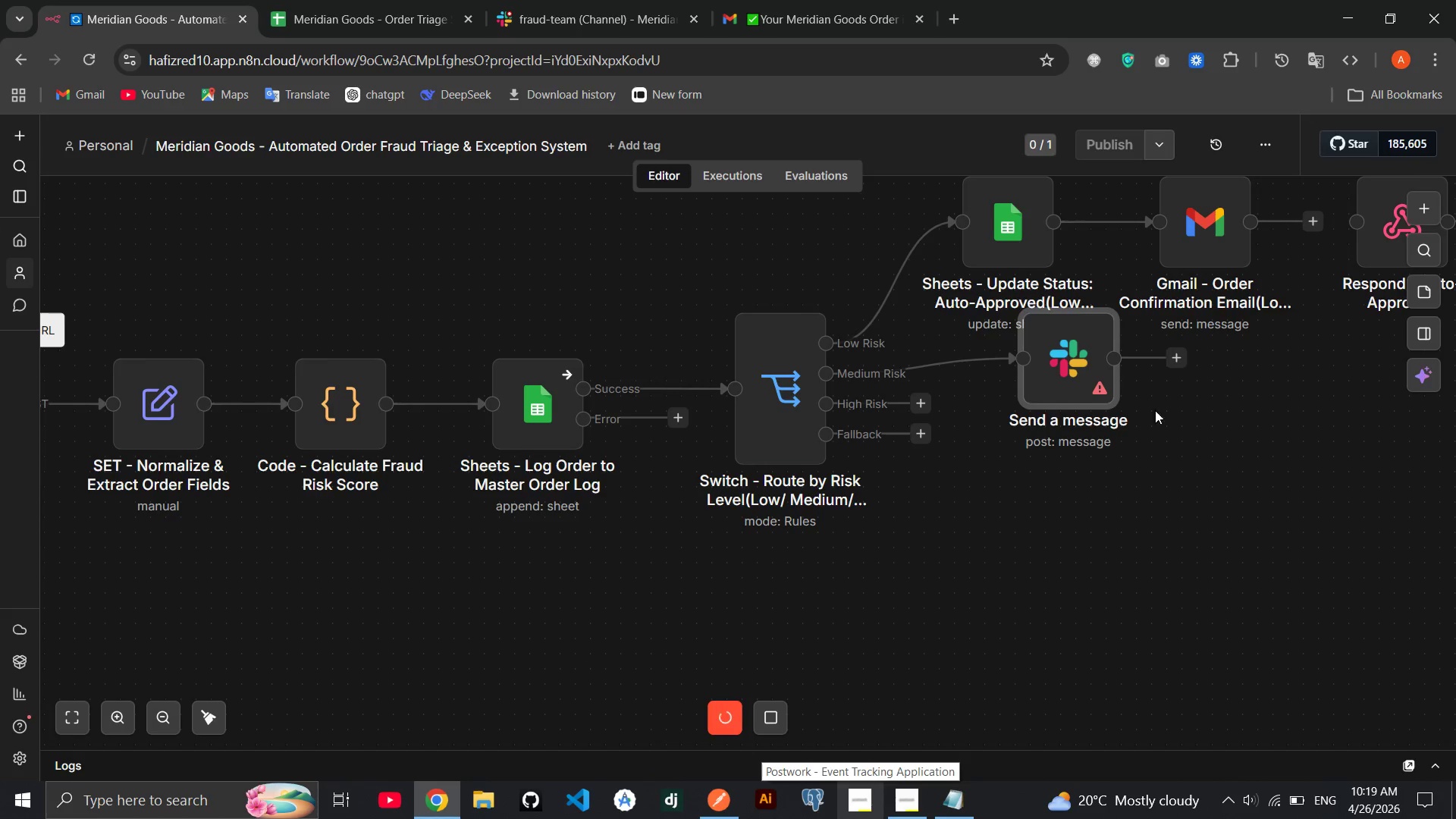 
left_click([728, 805])
 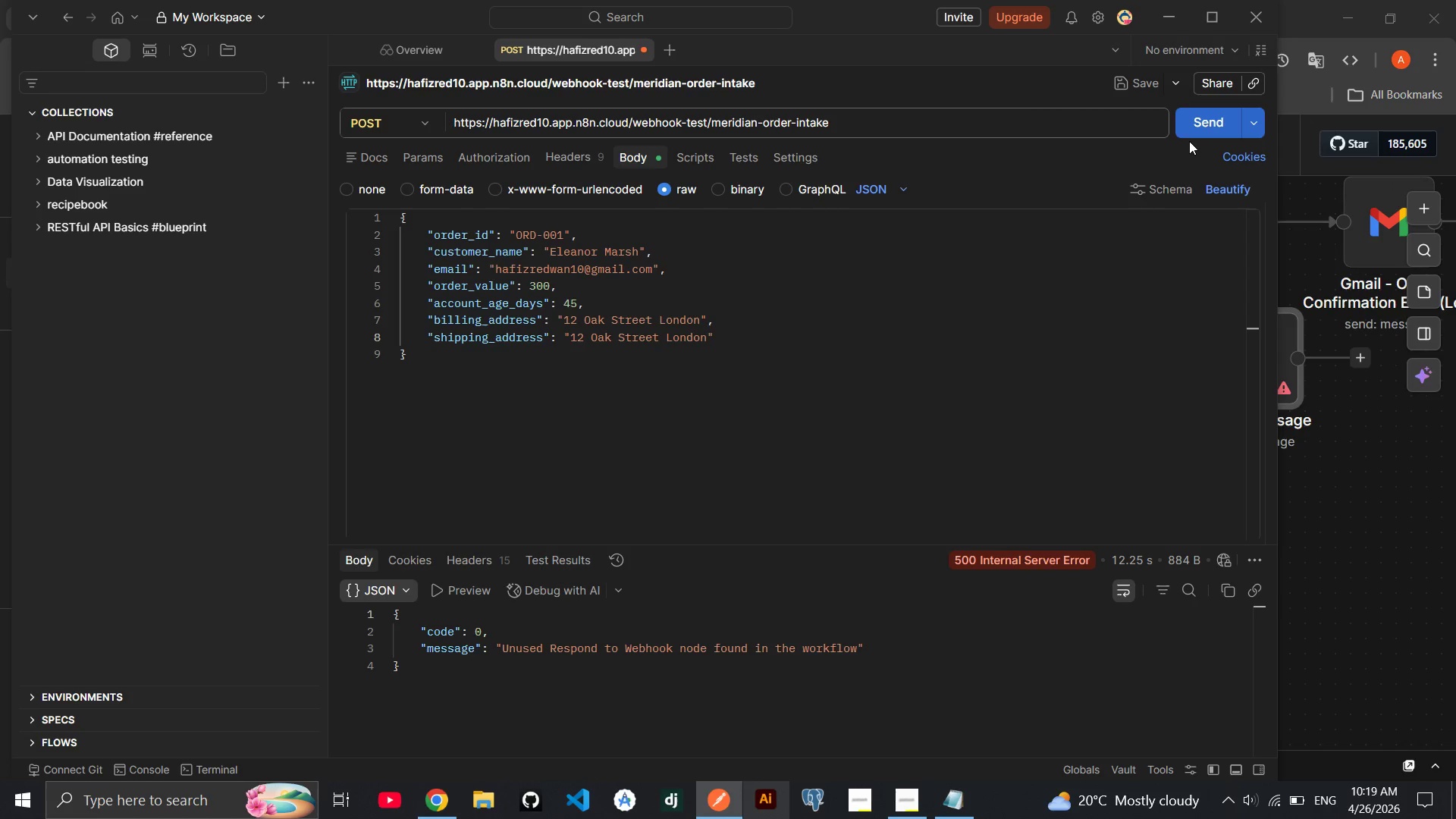 
left_click([1191, 130])
 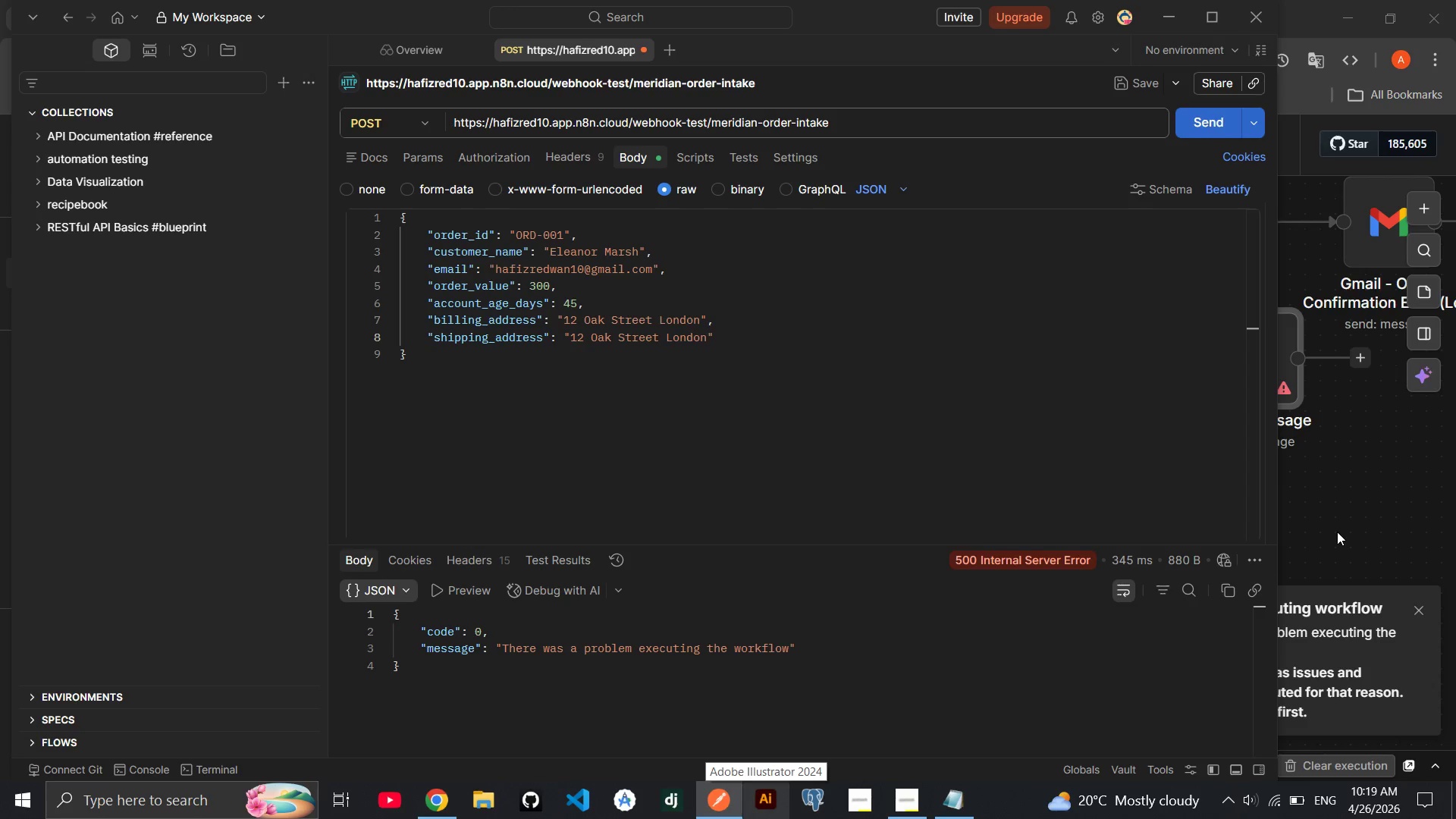 
left_click([1337, 532])
 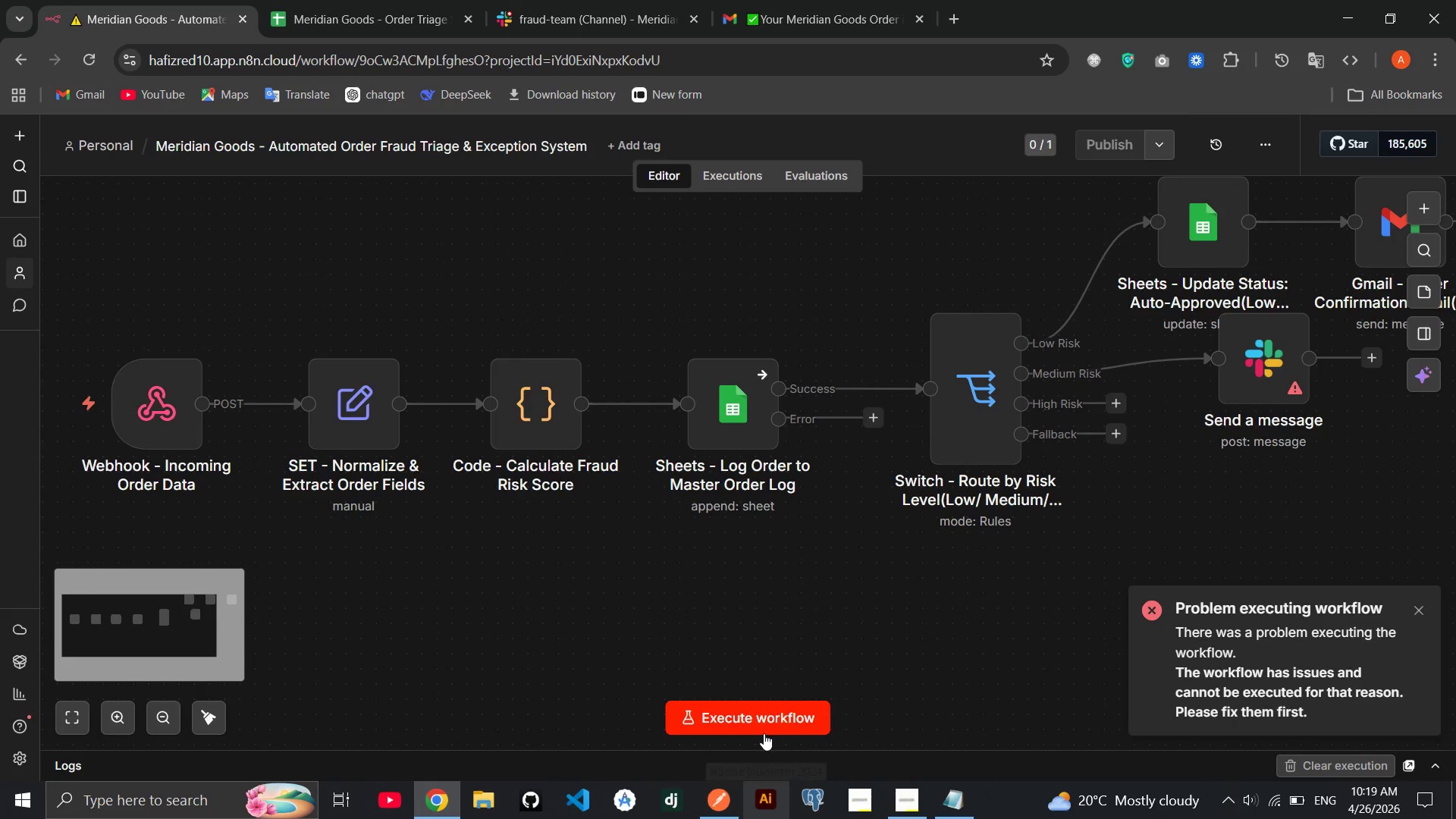 
left_click([761, 720])
 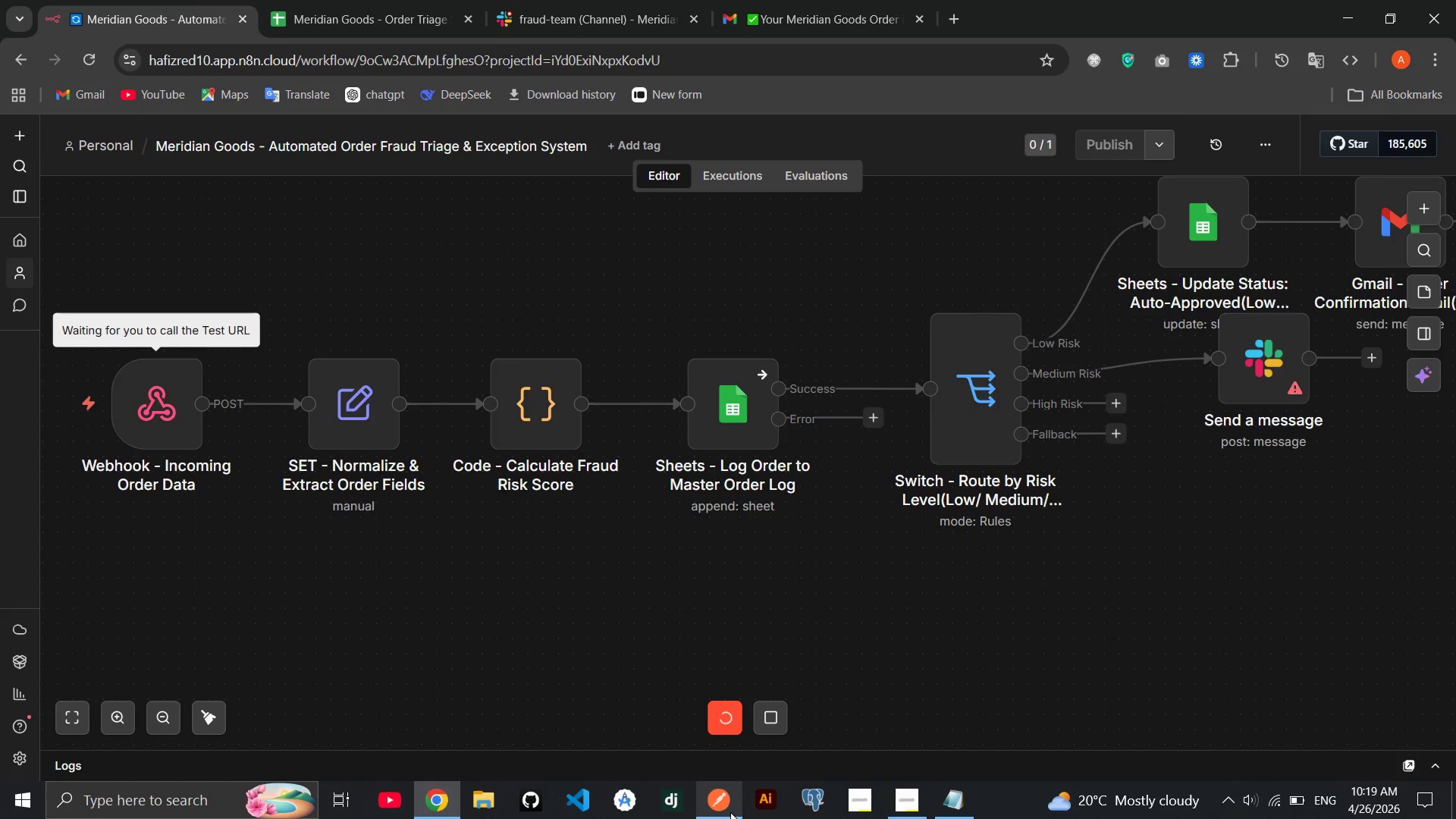 
left_click([726, 813])
 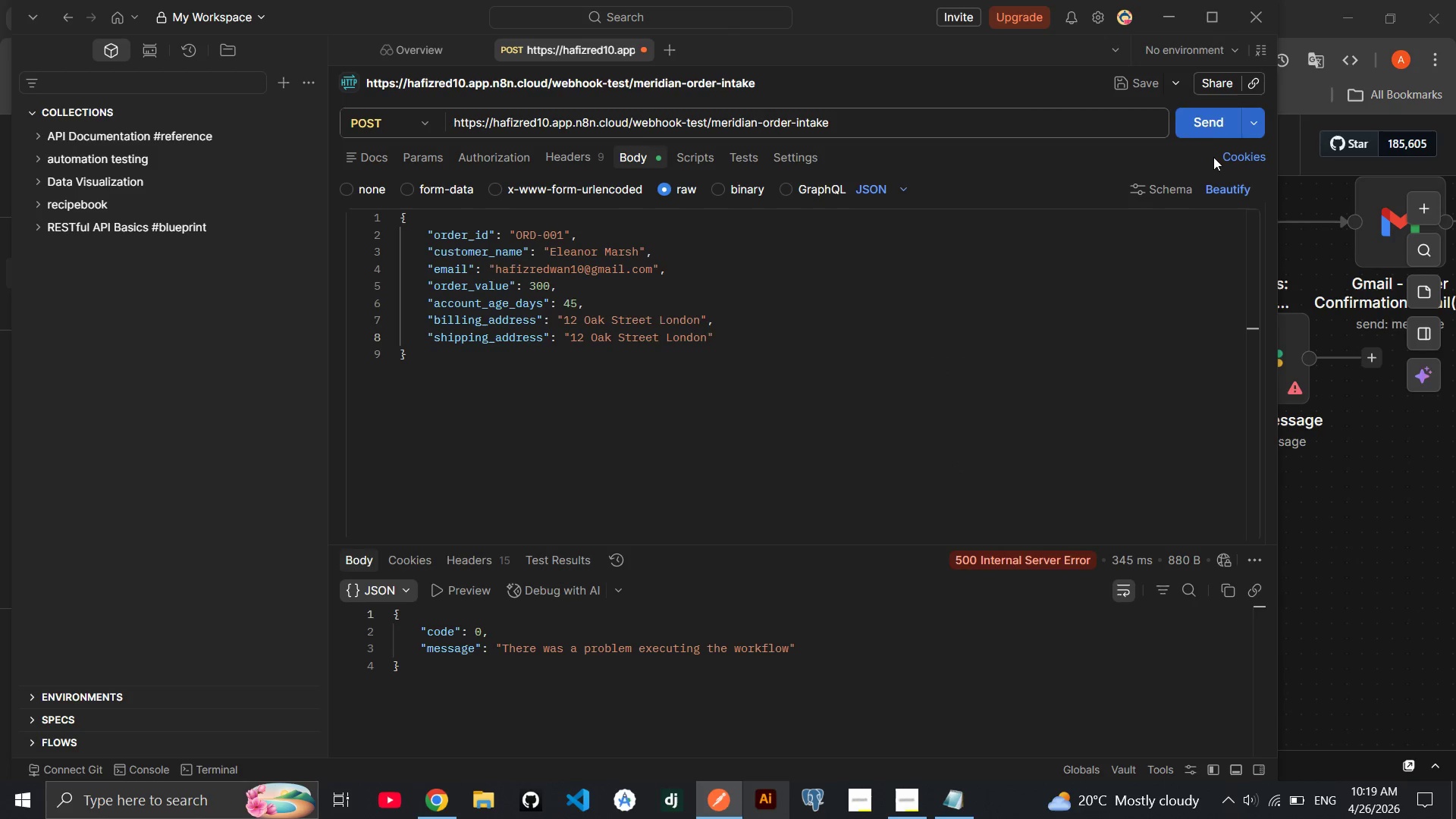 
left_click([1222, 105])
 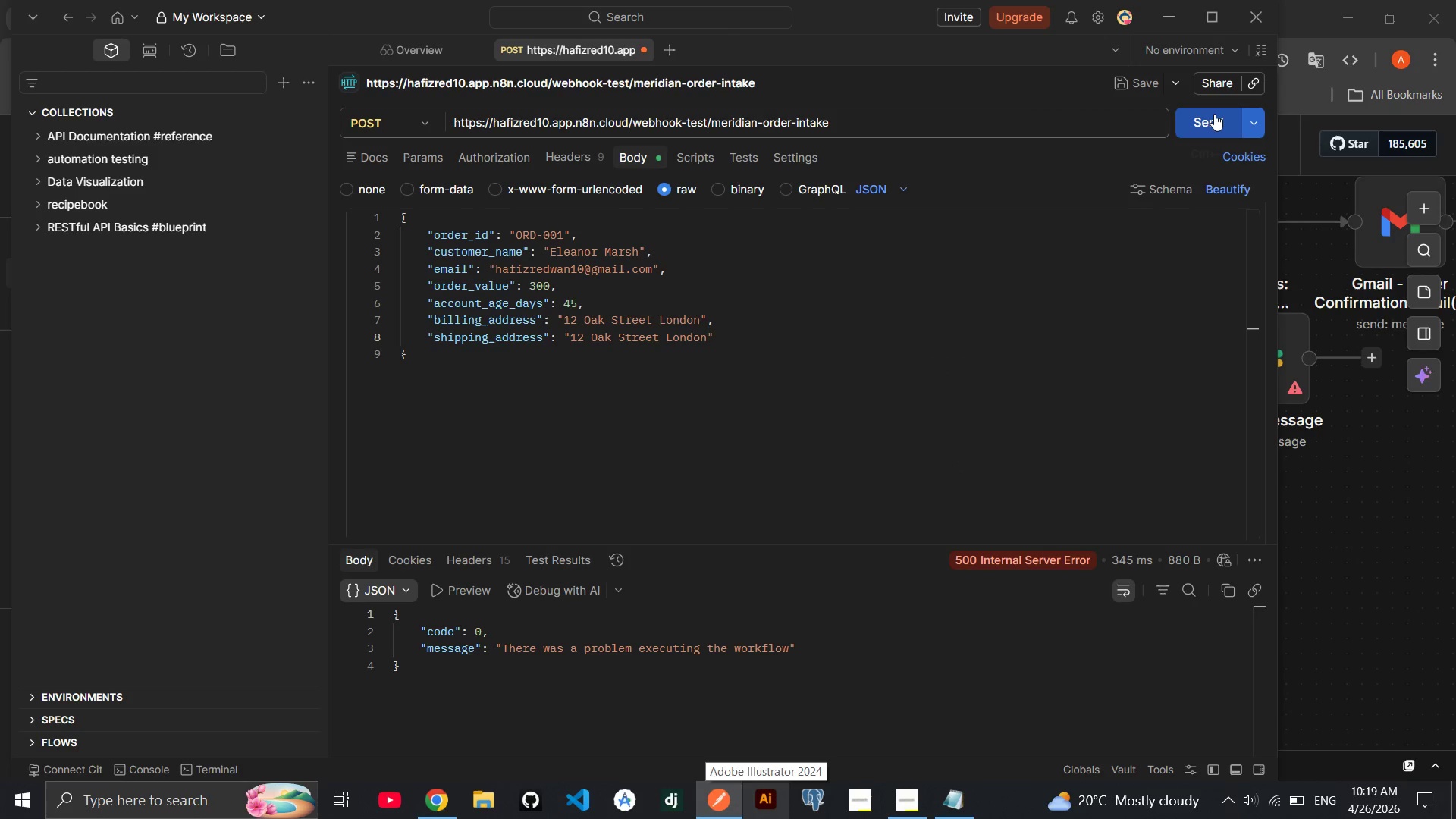 
left_click([1214, 114])
 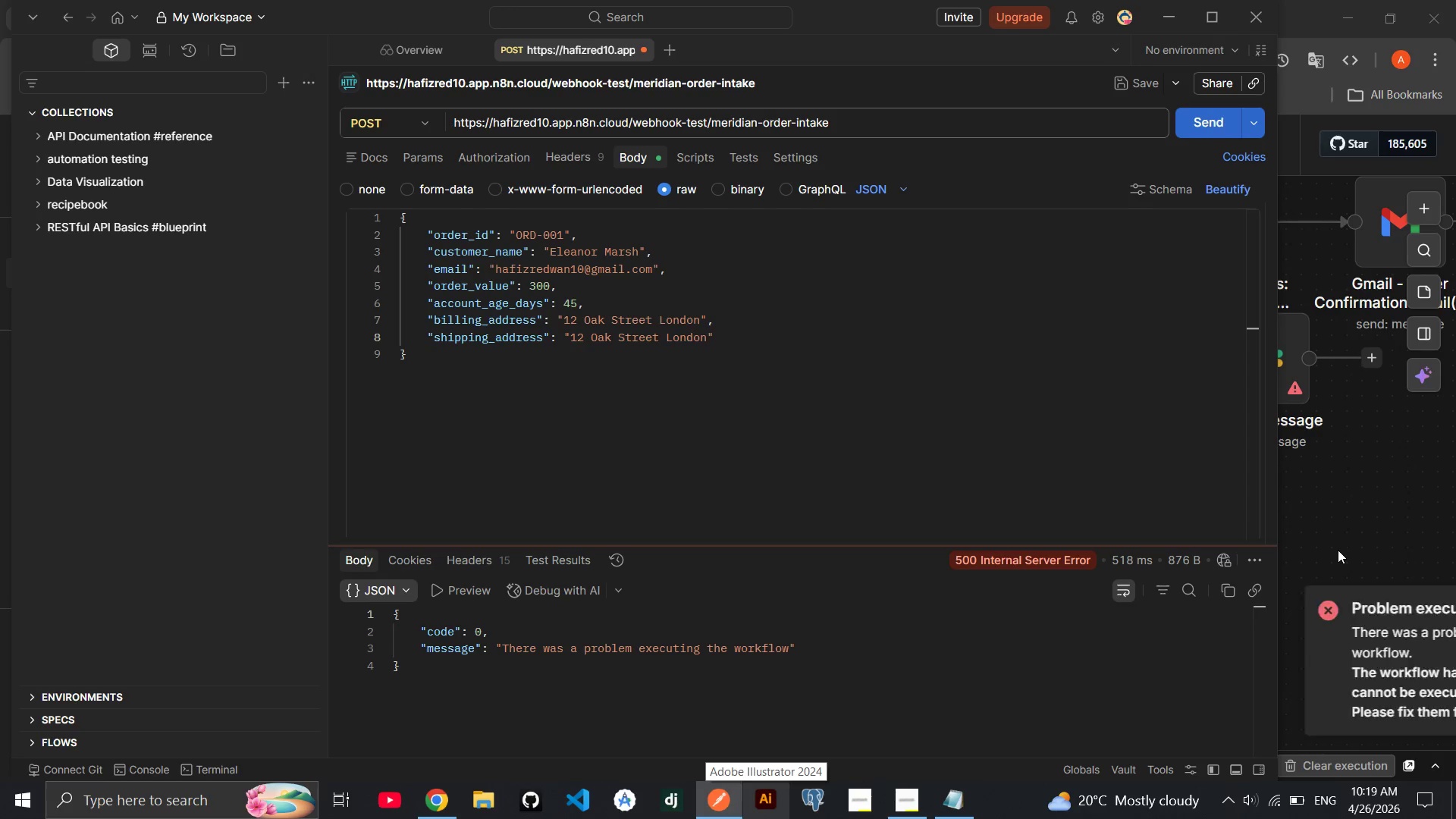 
left_click([1338, 550])
 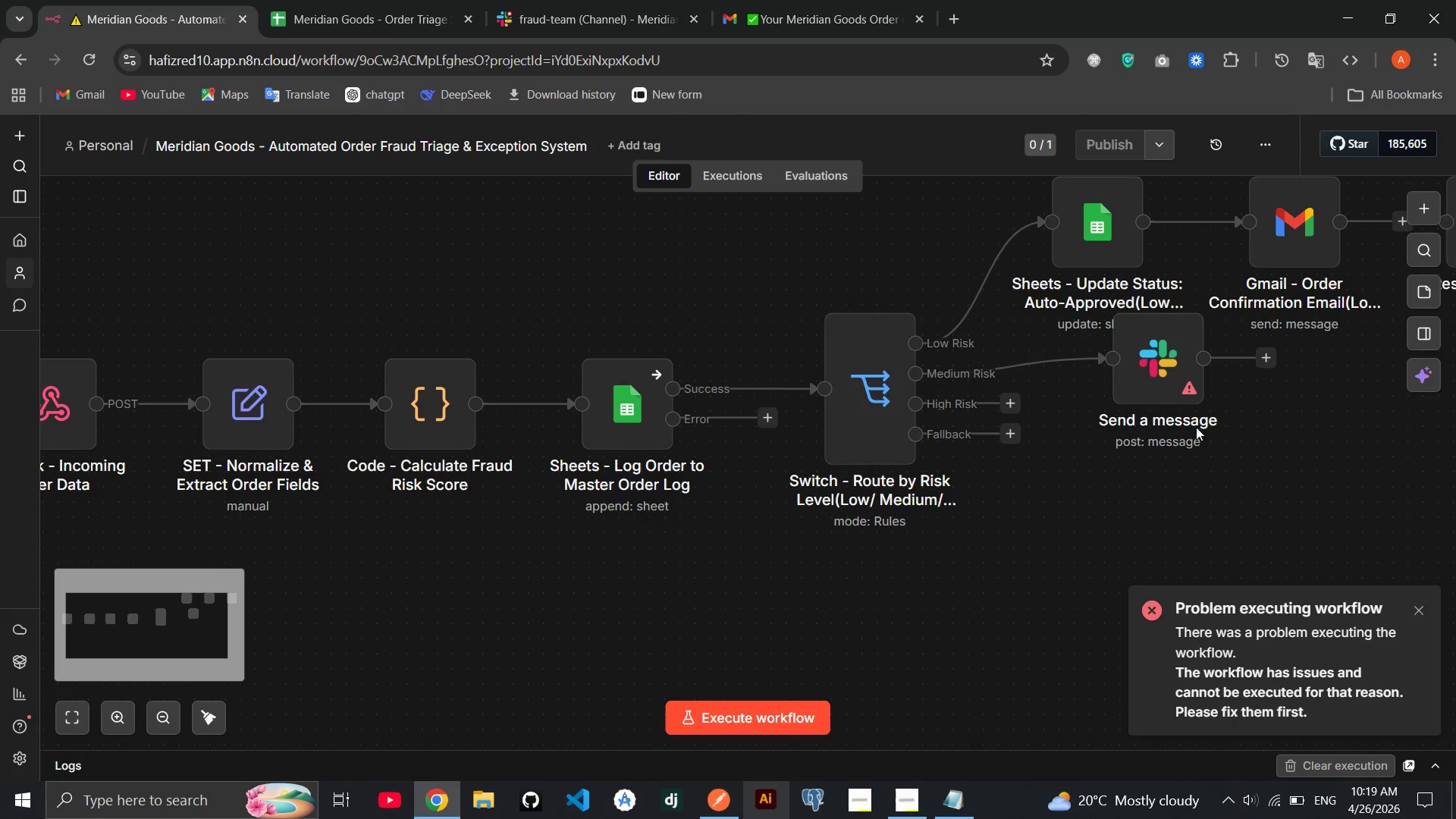 
left_click_drag(start_coordinate=[1156, 381], to_coordinate=[1156, 404])
 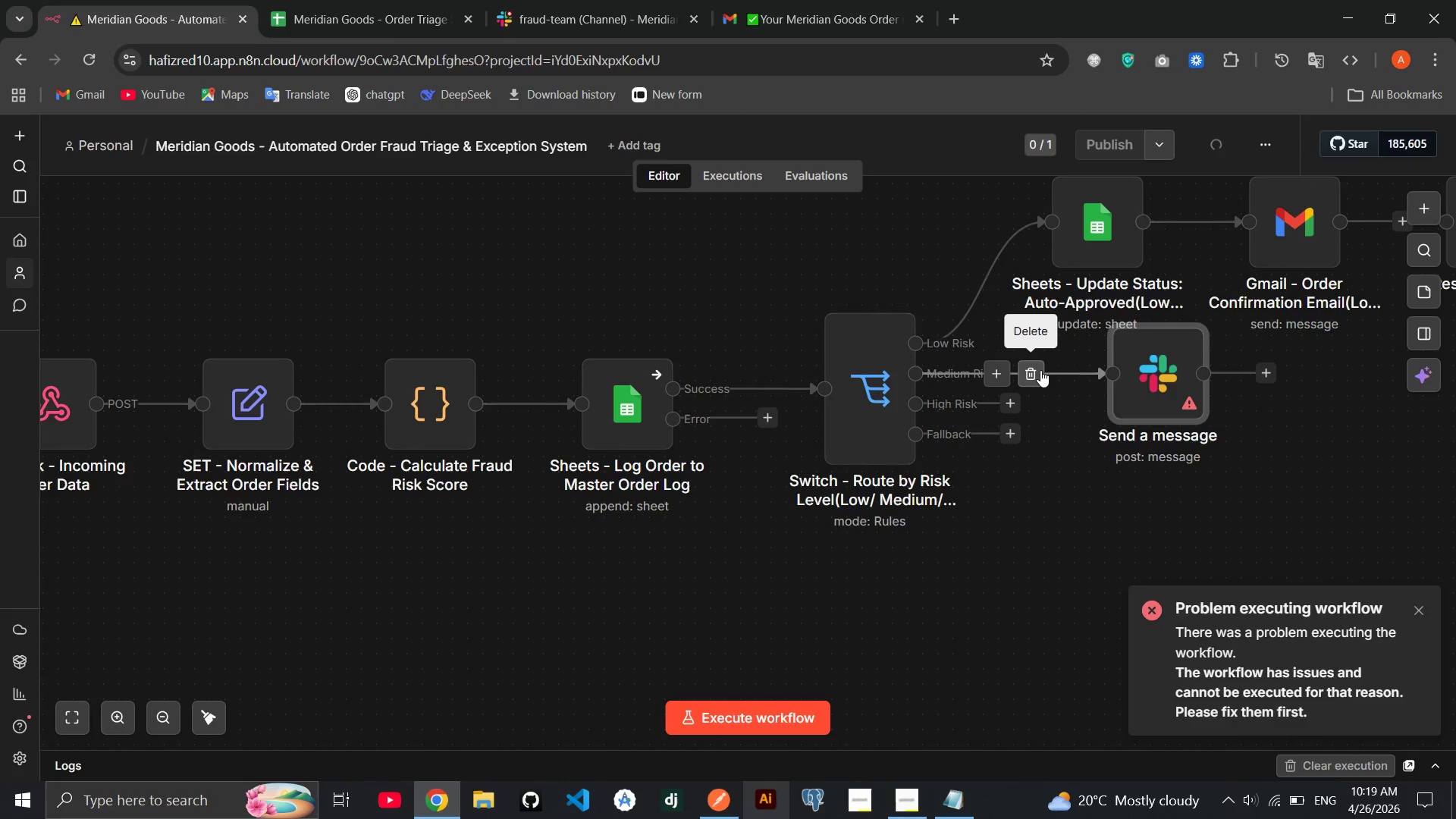 
left_click([1040, 370])
 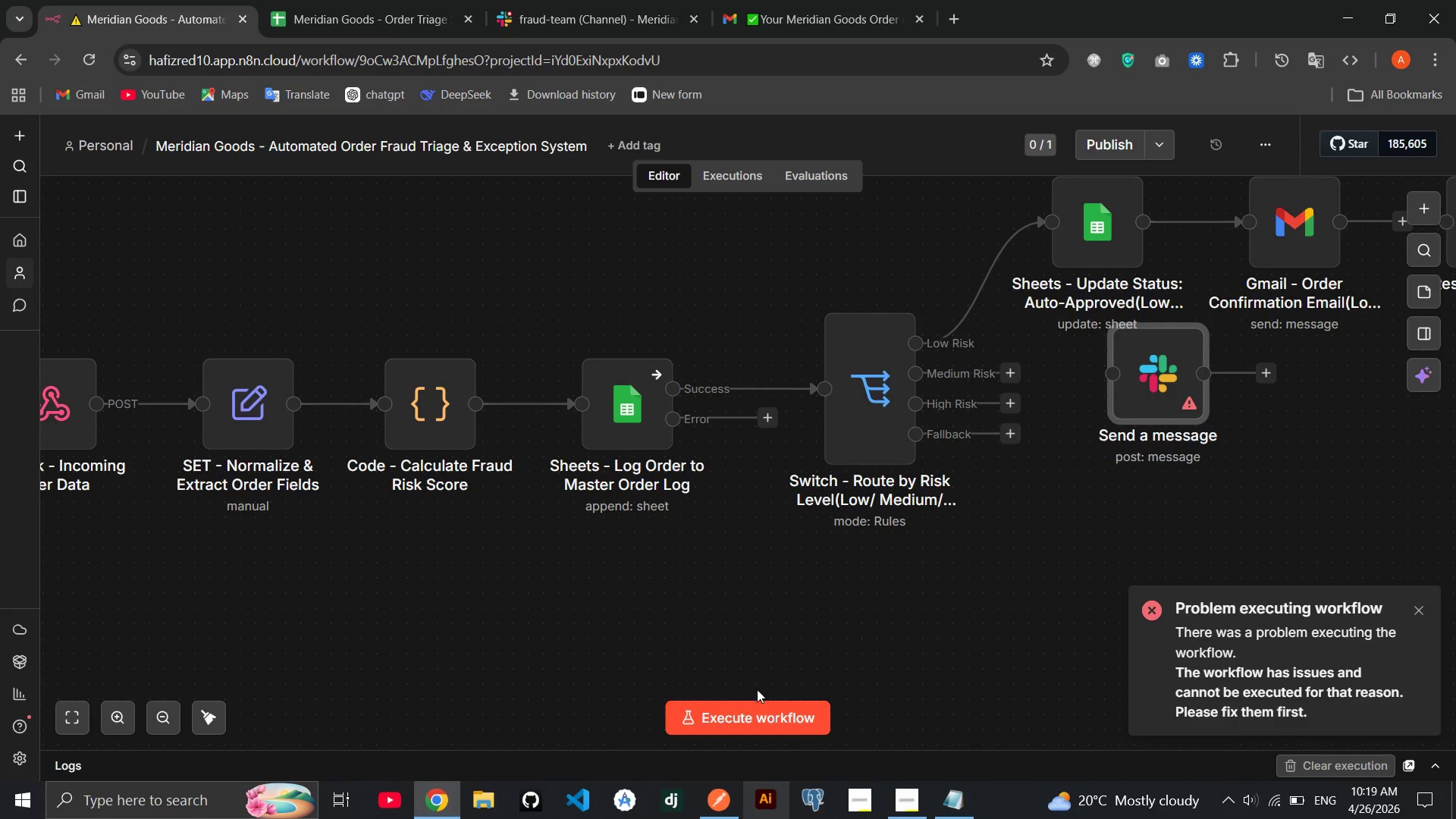 
left_click([730, 704])
 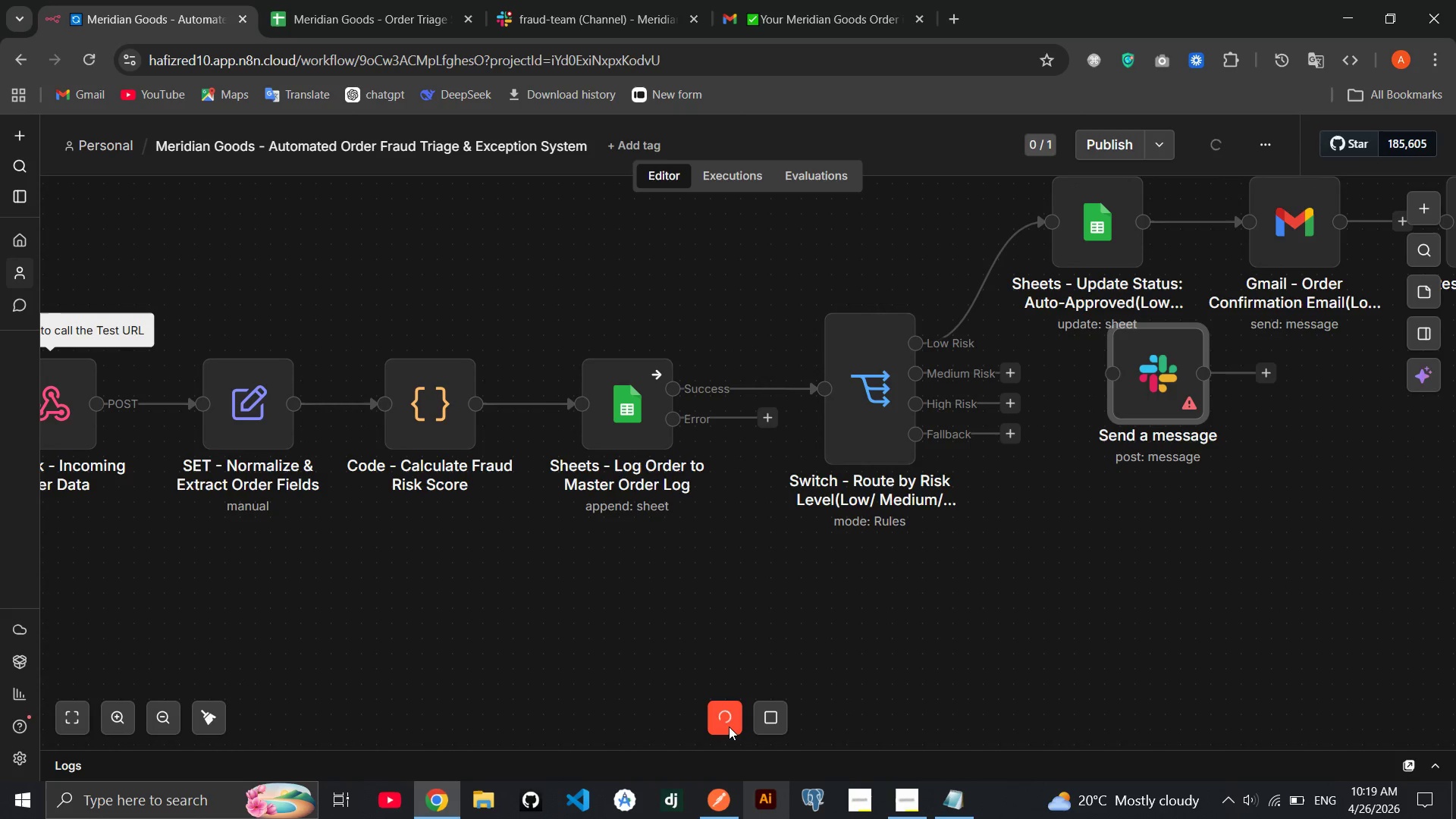 
left_click([720, 786])
 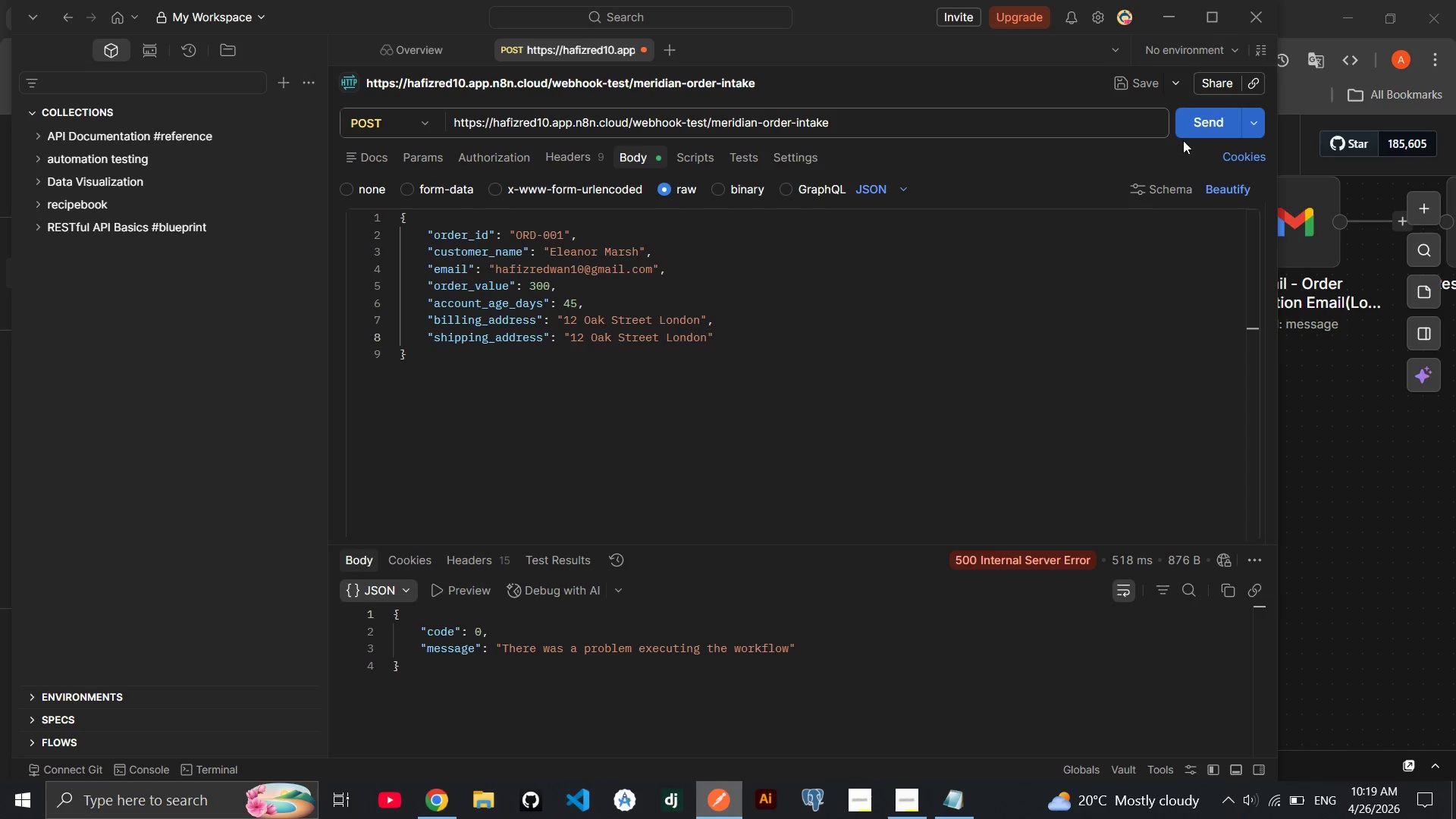 
left_click([1203, 124])
 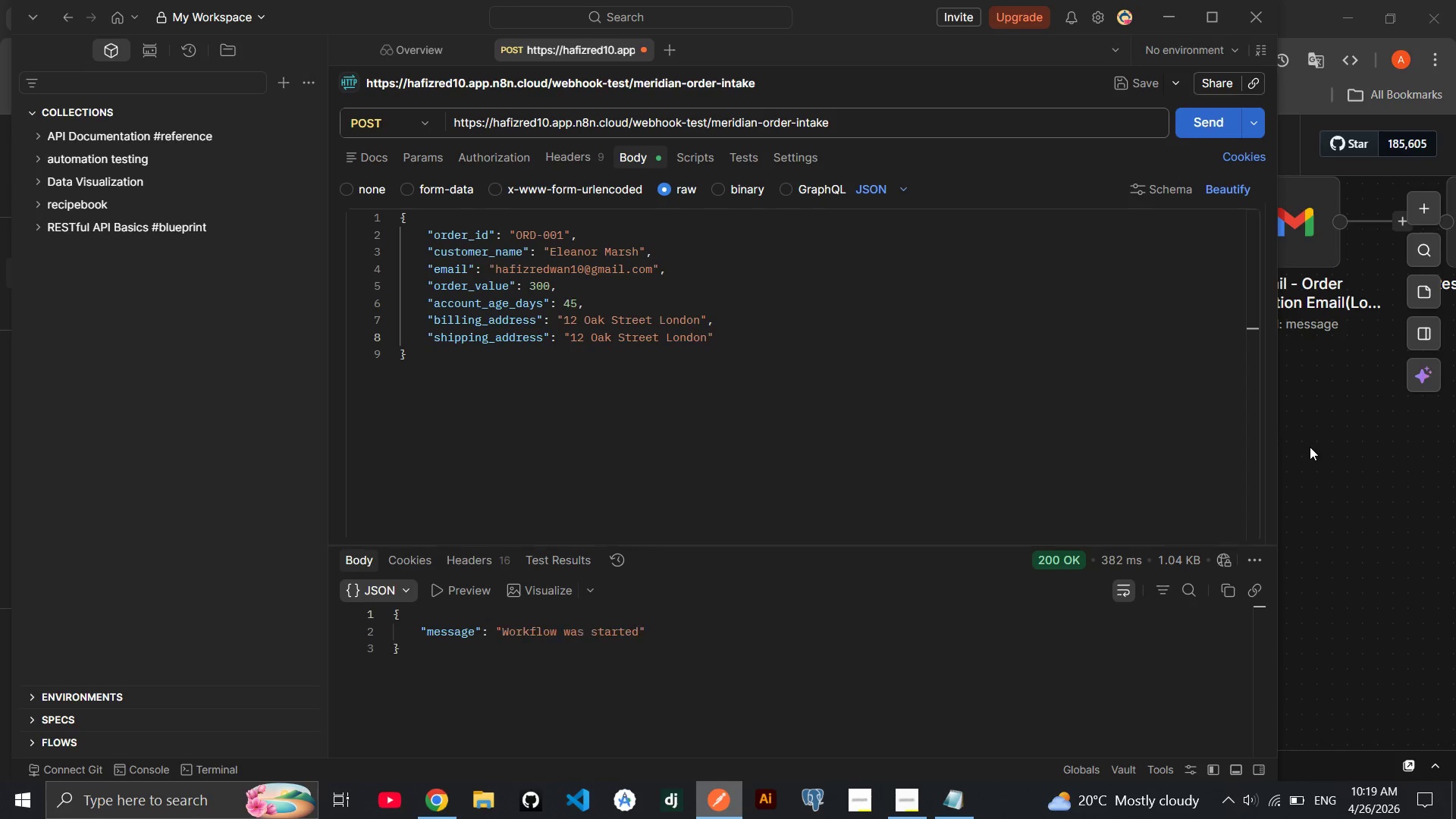 
left_click([1310, 447])
 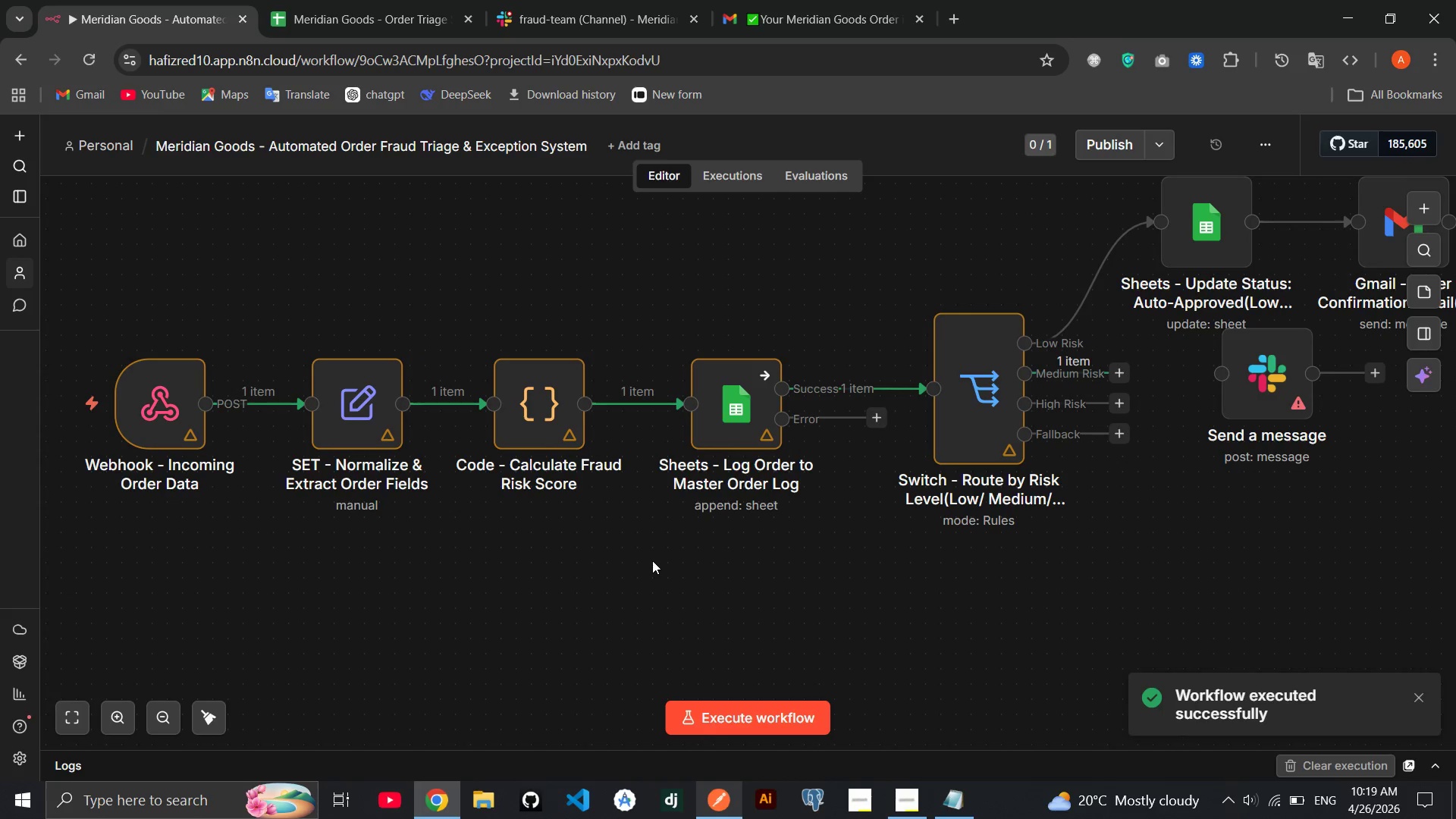 
wait(6.11)
 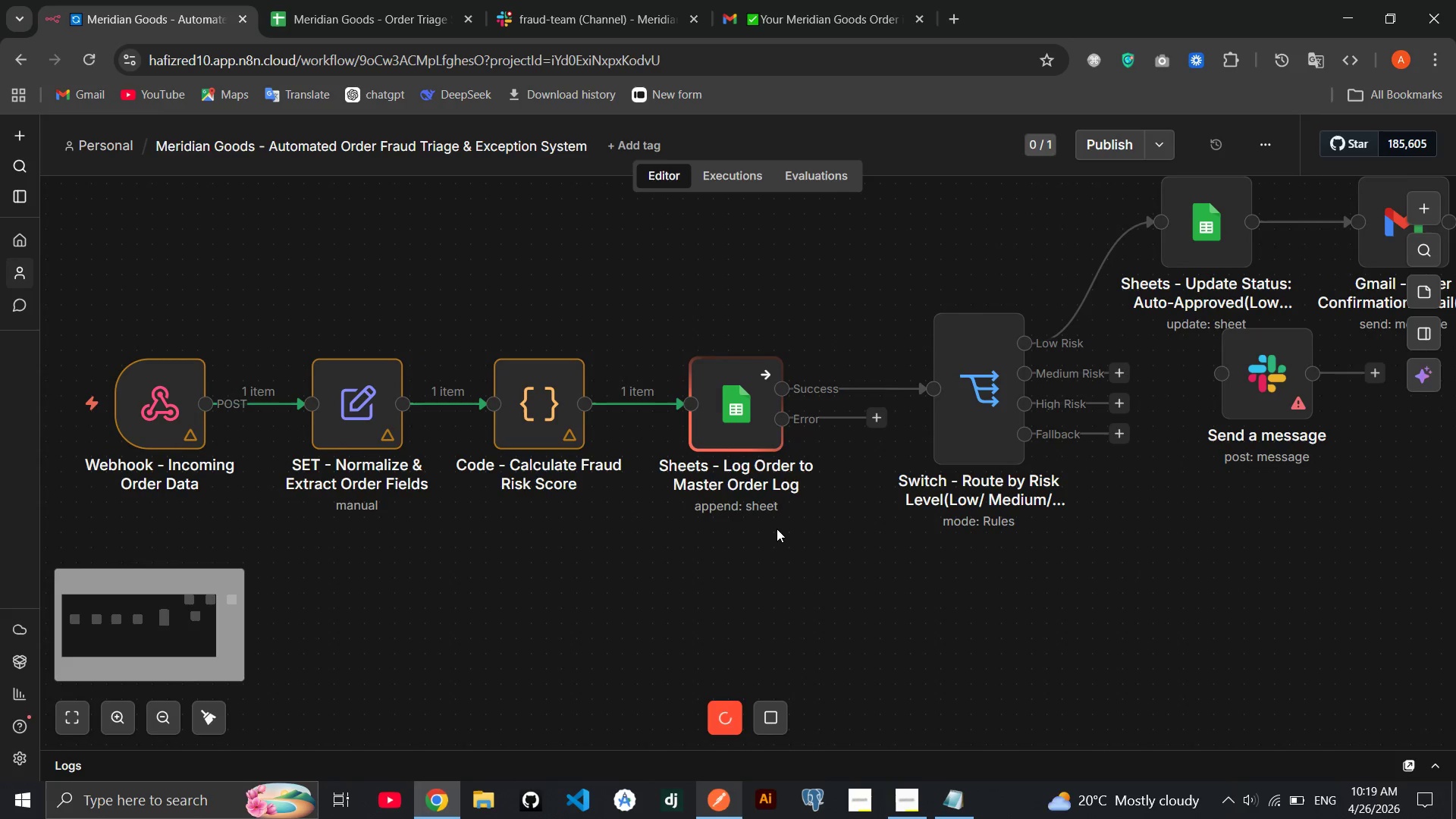 
double_click([130, 423])
 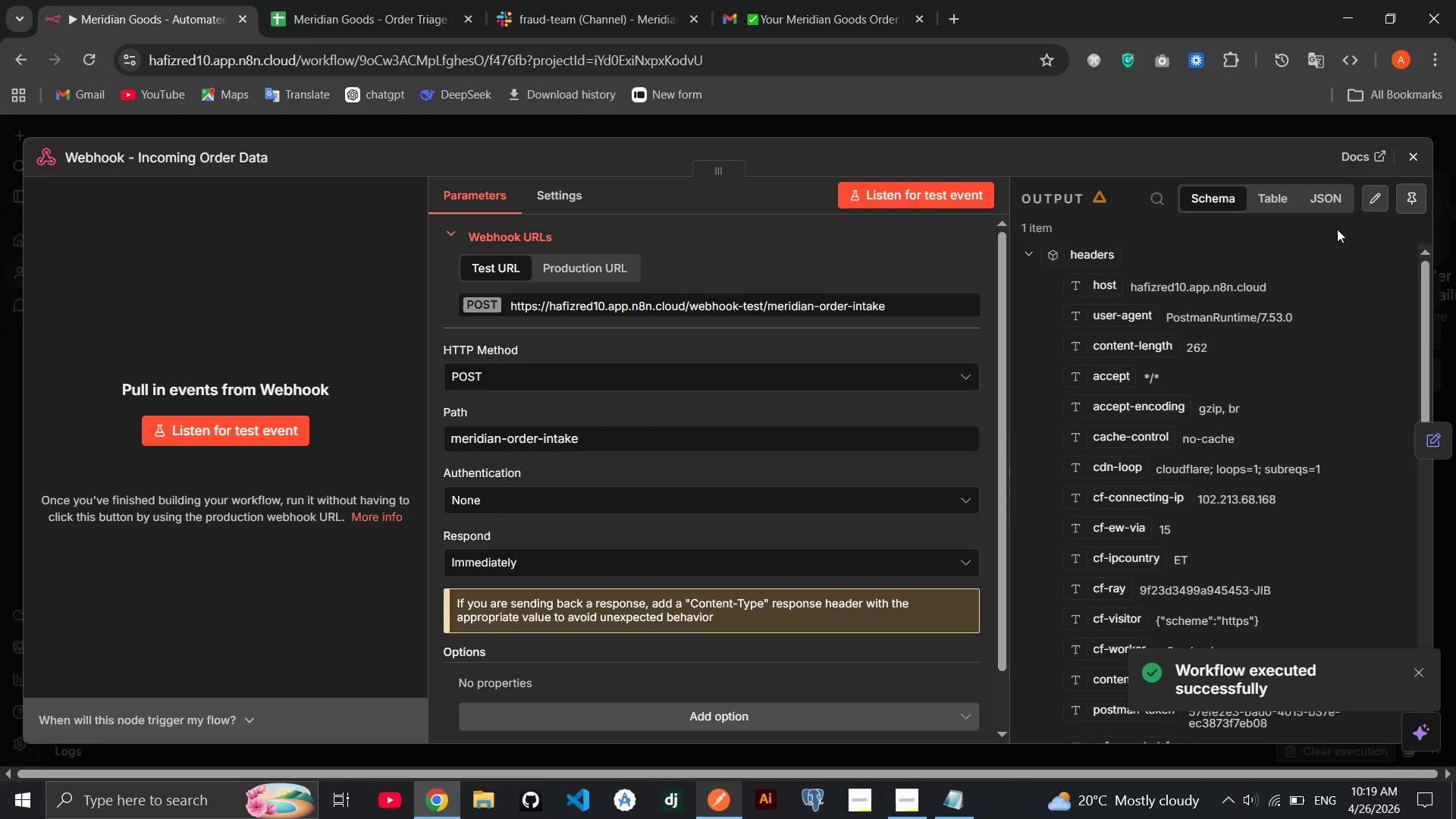 
left_click([1414, 190])
 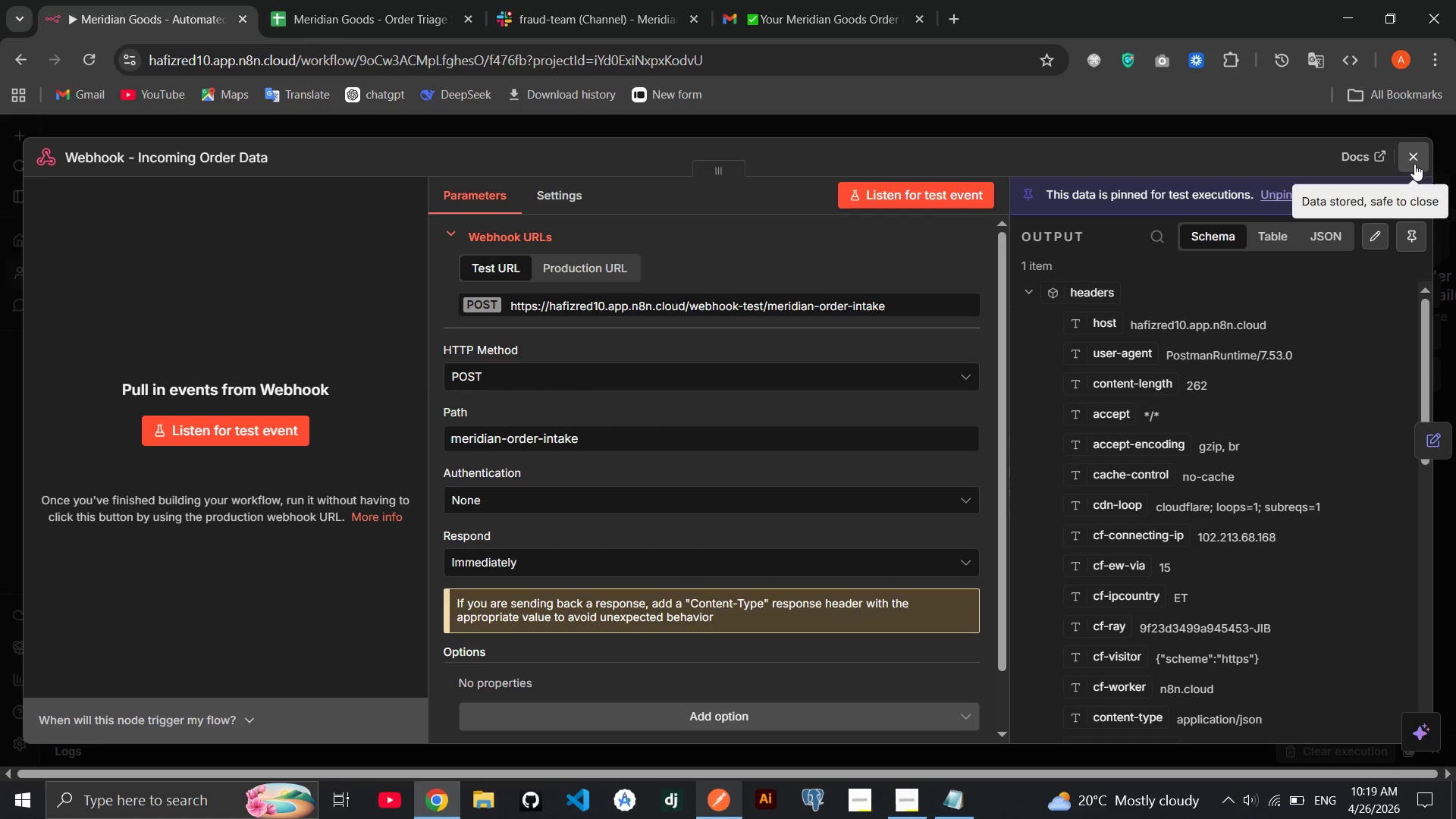 
left_click([1414, 164])
 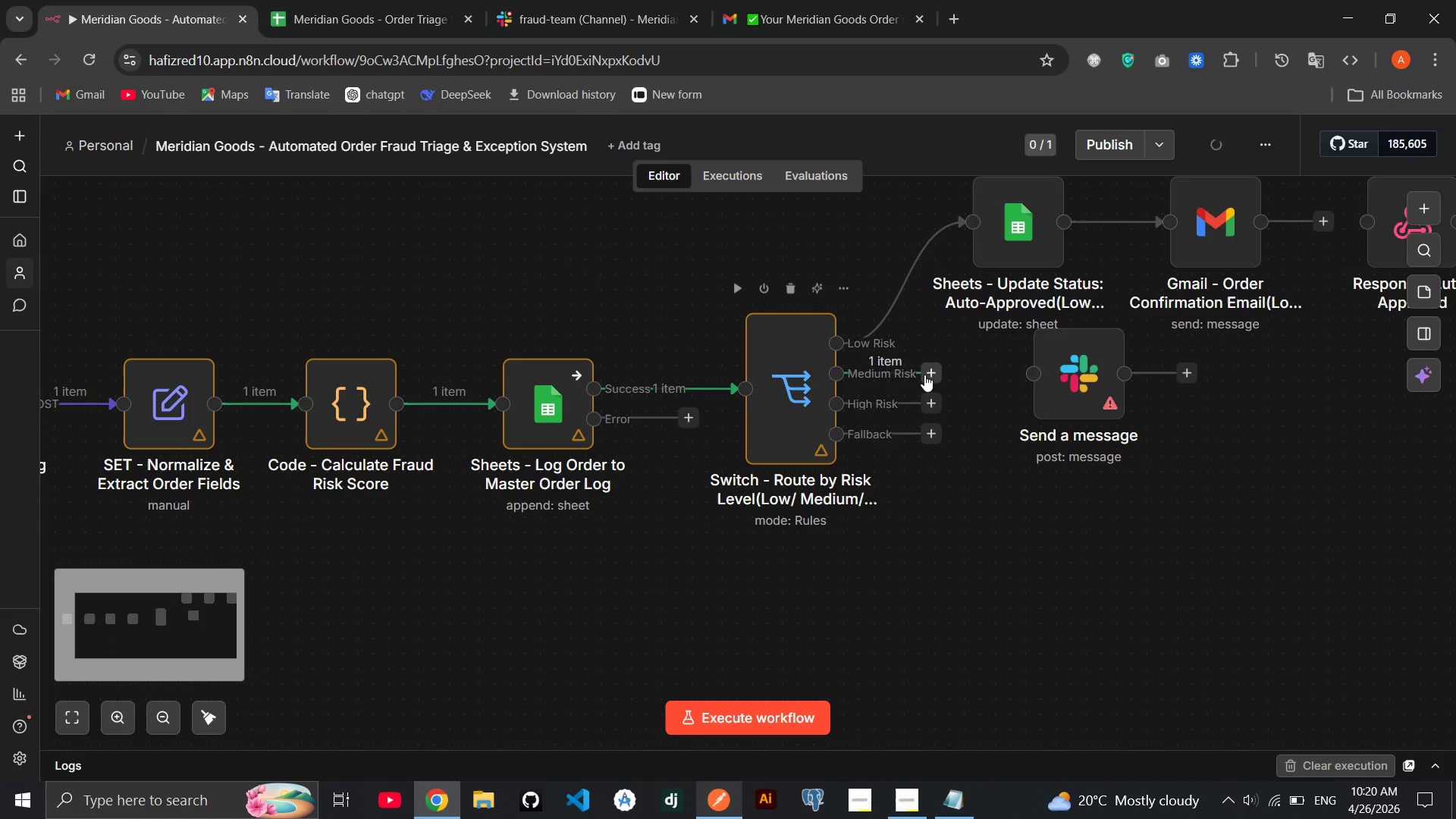 
left_click_drag(start_coordinate=[905, 373], to_coordinate=[1018, 366])
 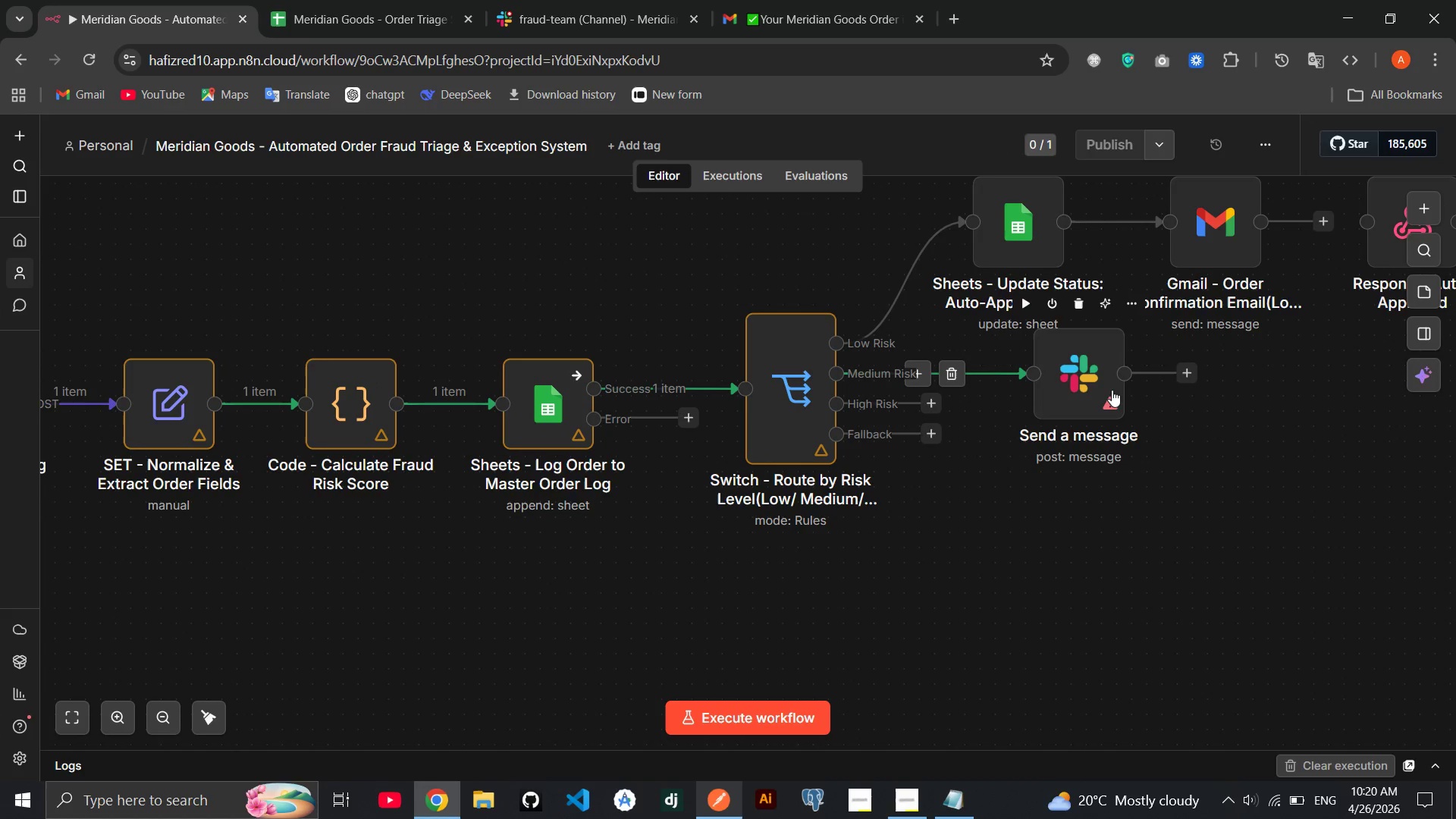 
left_click_drag(start_coordinate=[1112, 390], to_coordinate=[1072, 416])
 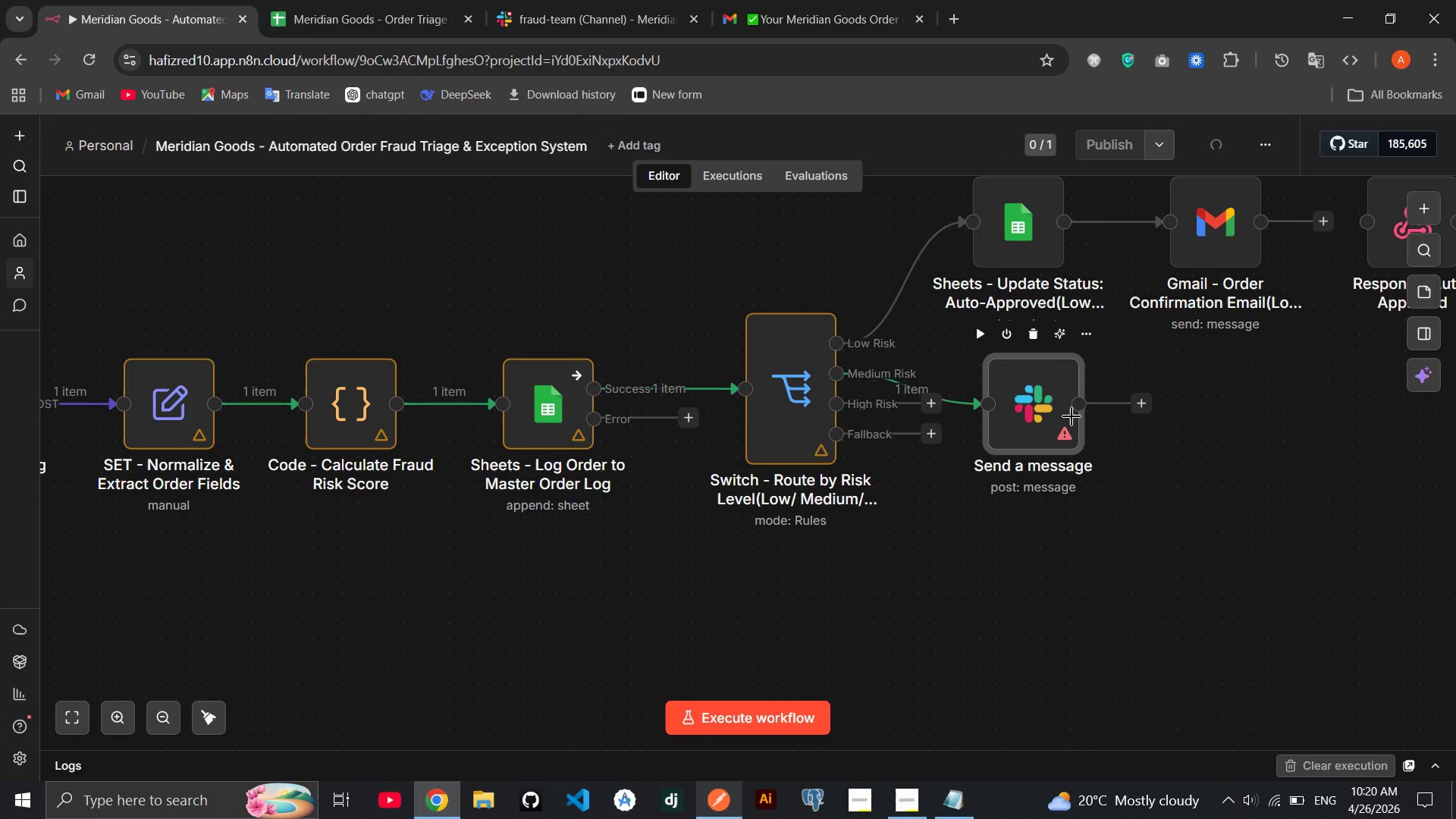 
left_click_drag(start_coordinate=[1072, 416], to_coordinate=[1081, 391])
 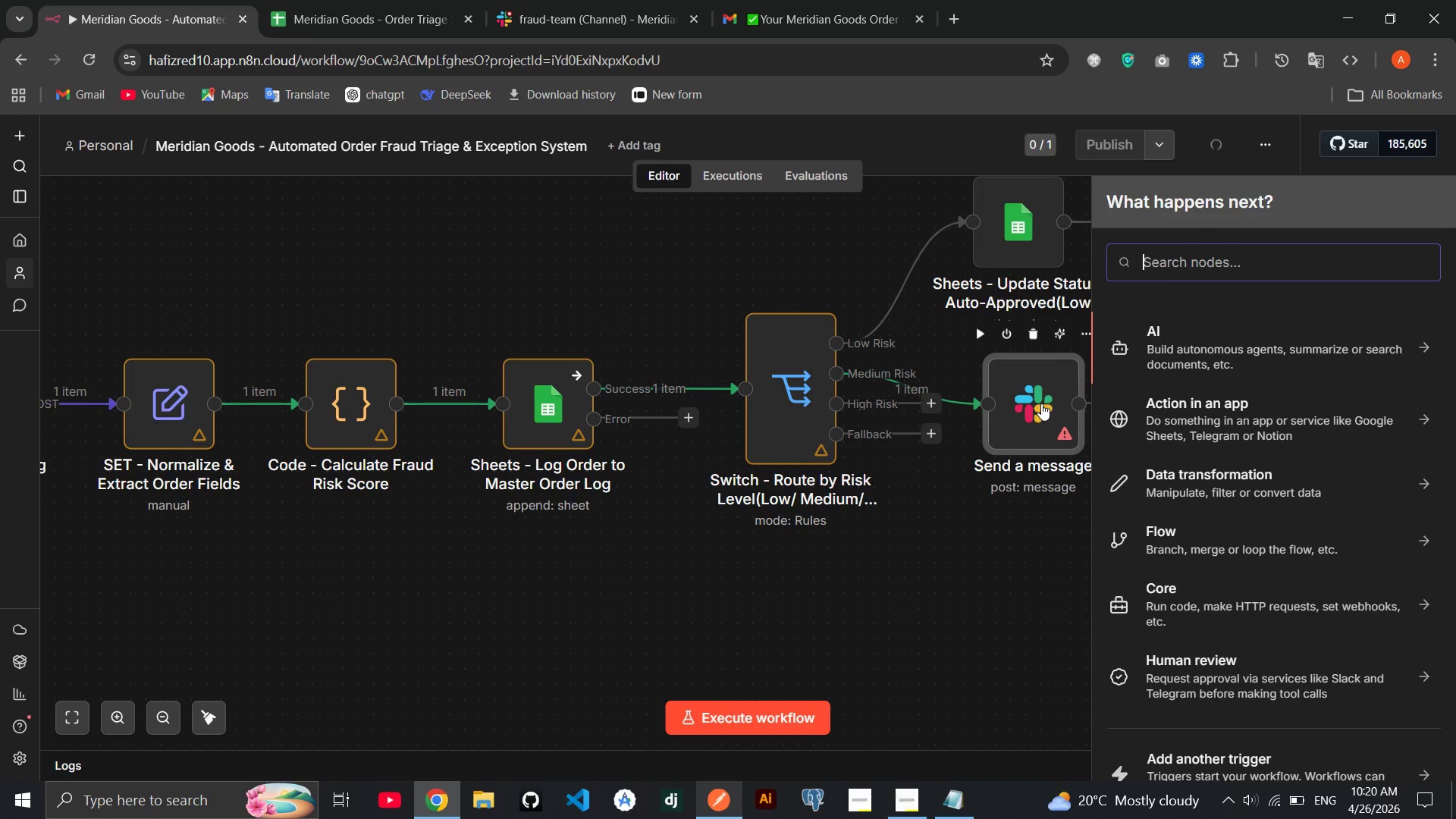 
left_click_drag(start_coordinate=[1041, 403], to_coordinate=[1048, 387])
 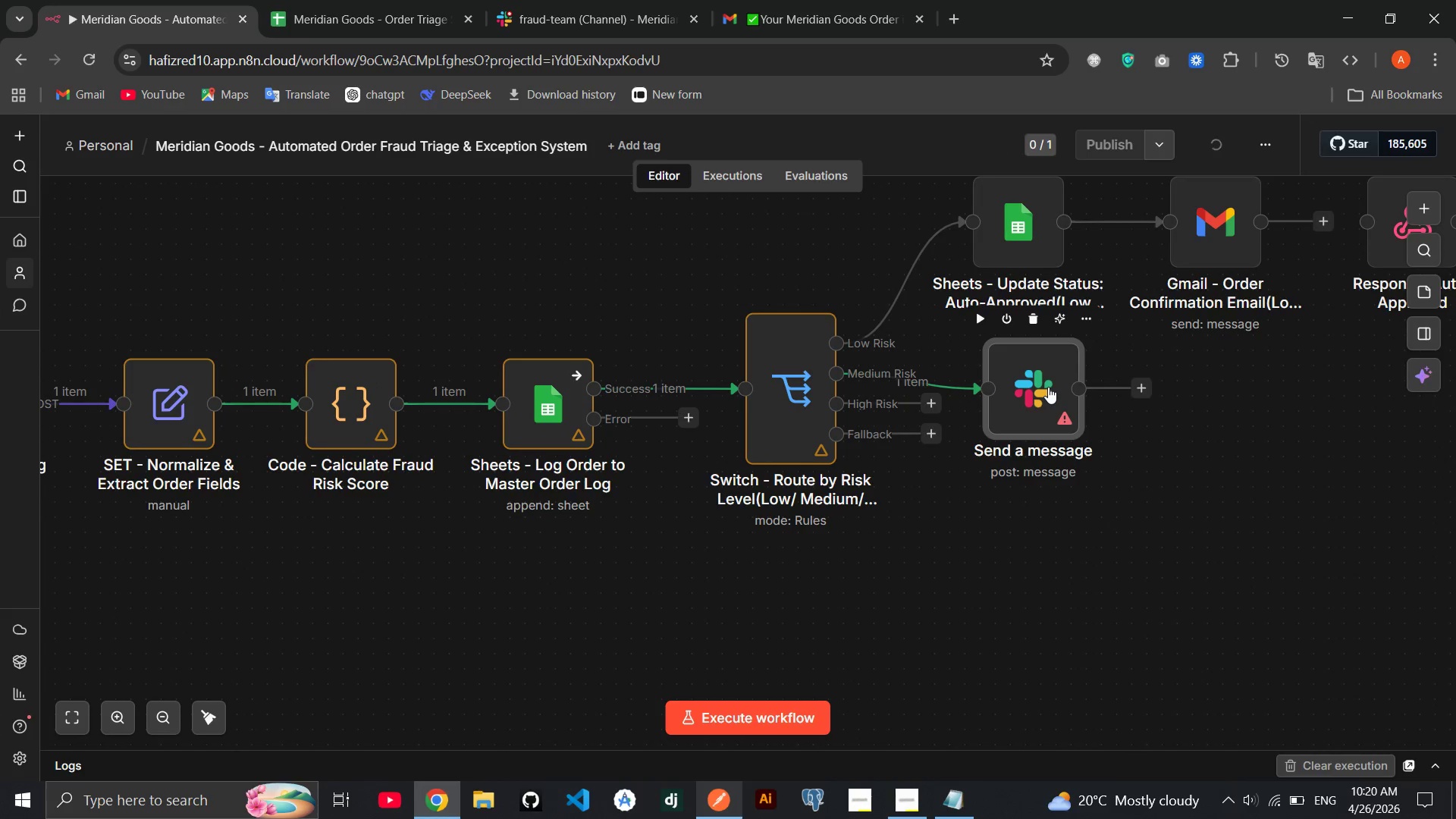 
double_click([1048, 387])
 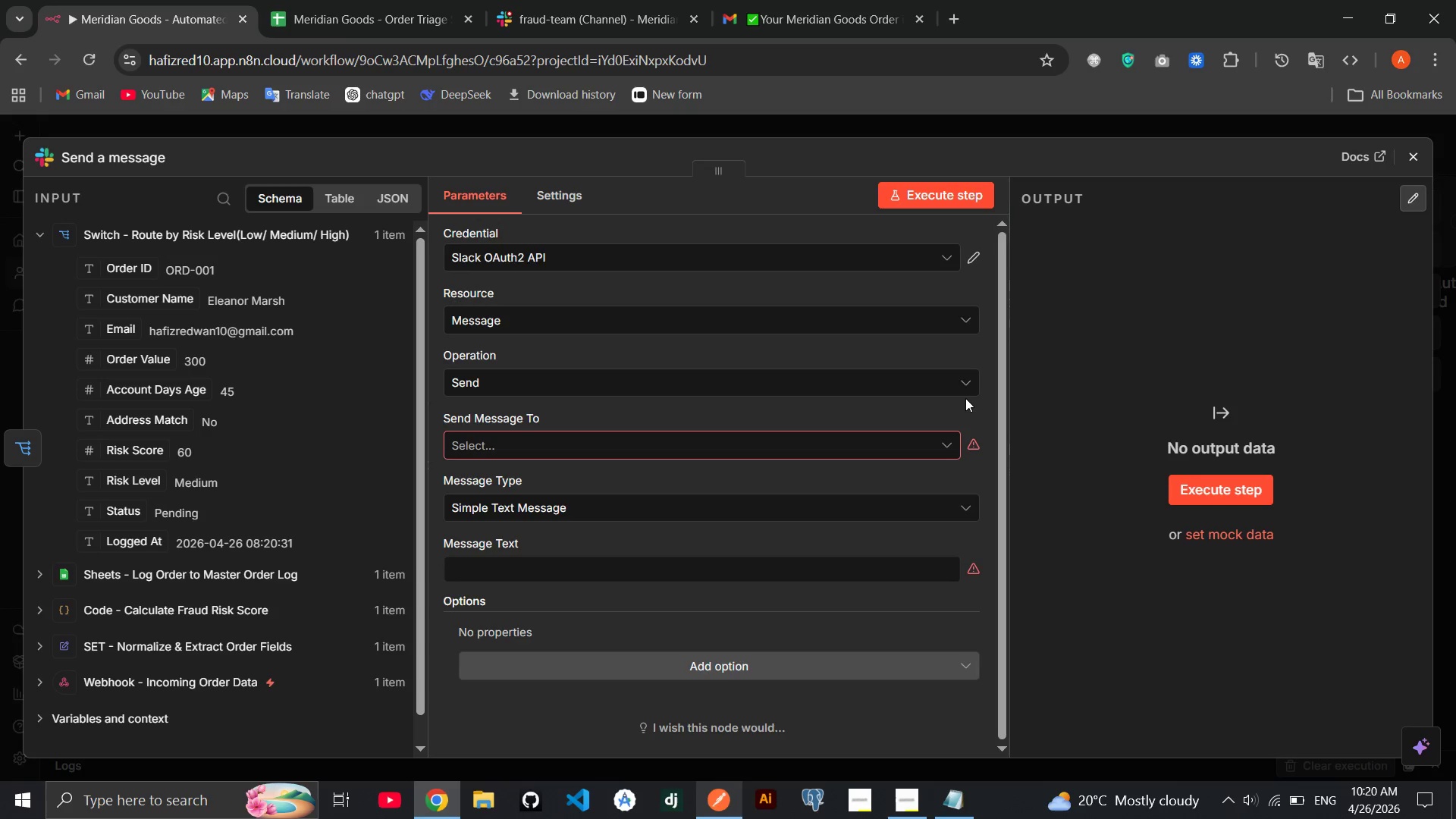 
wait(5.08)
 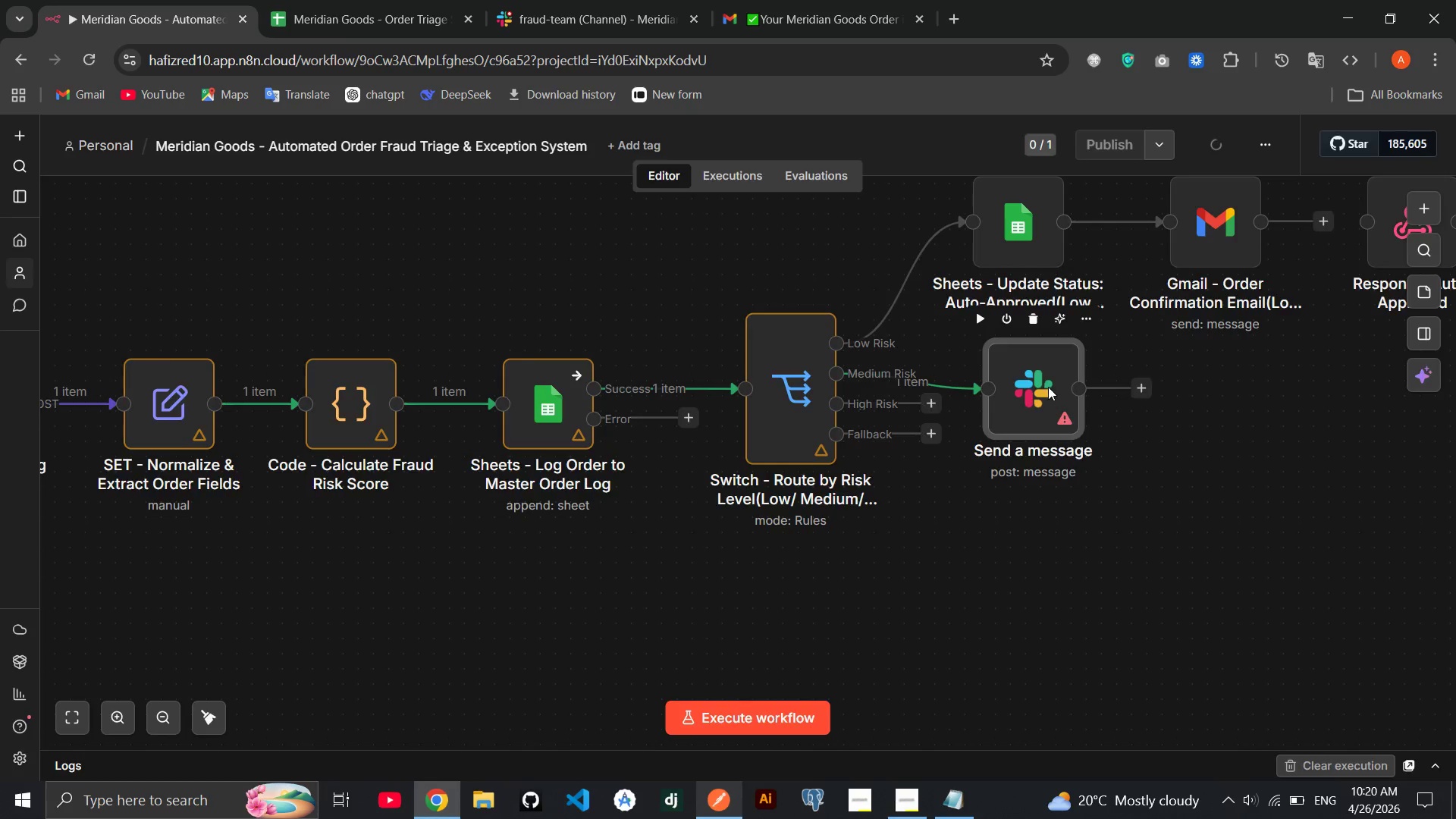 
left_click([141, 149])
 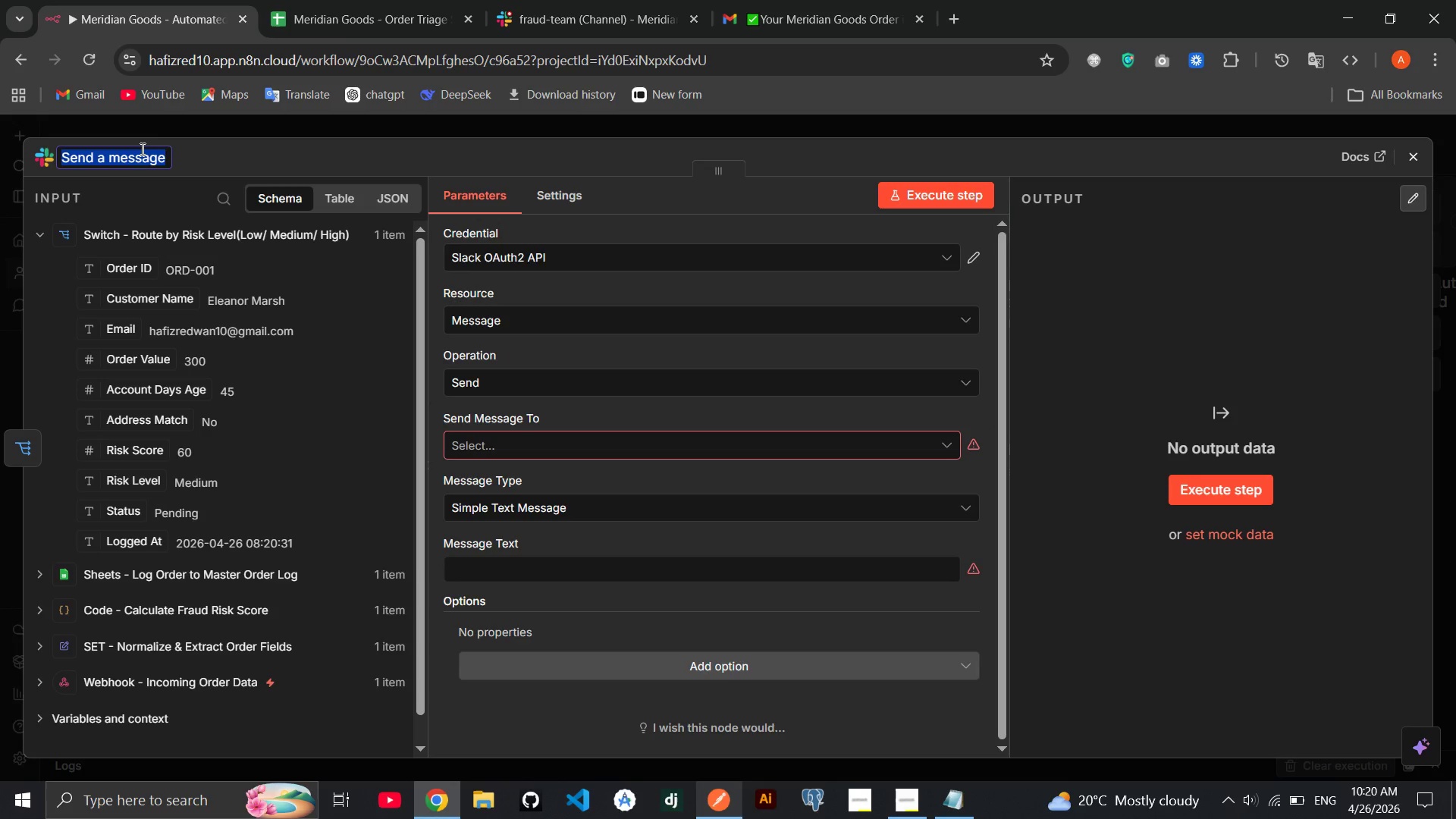 
type(Slck)
key(Backspace)
key(Backspace)
type(ack - Medium Risk Review Request)
 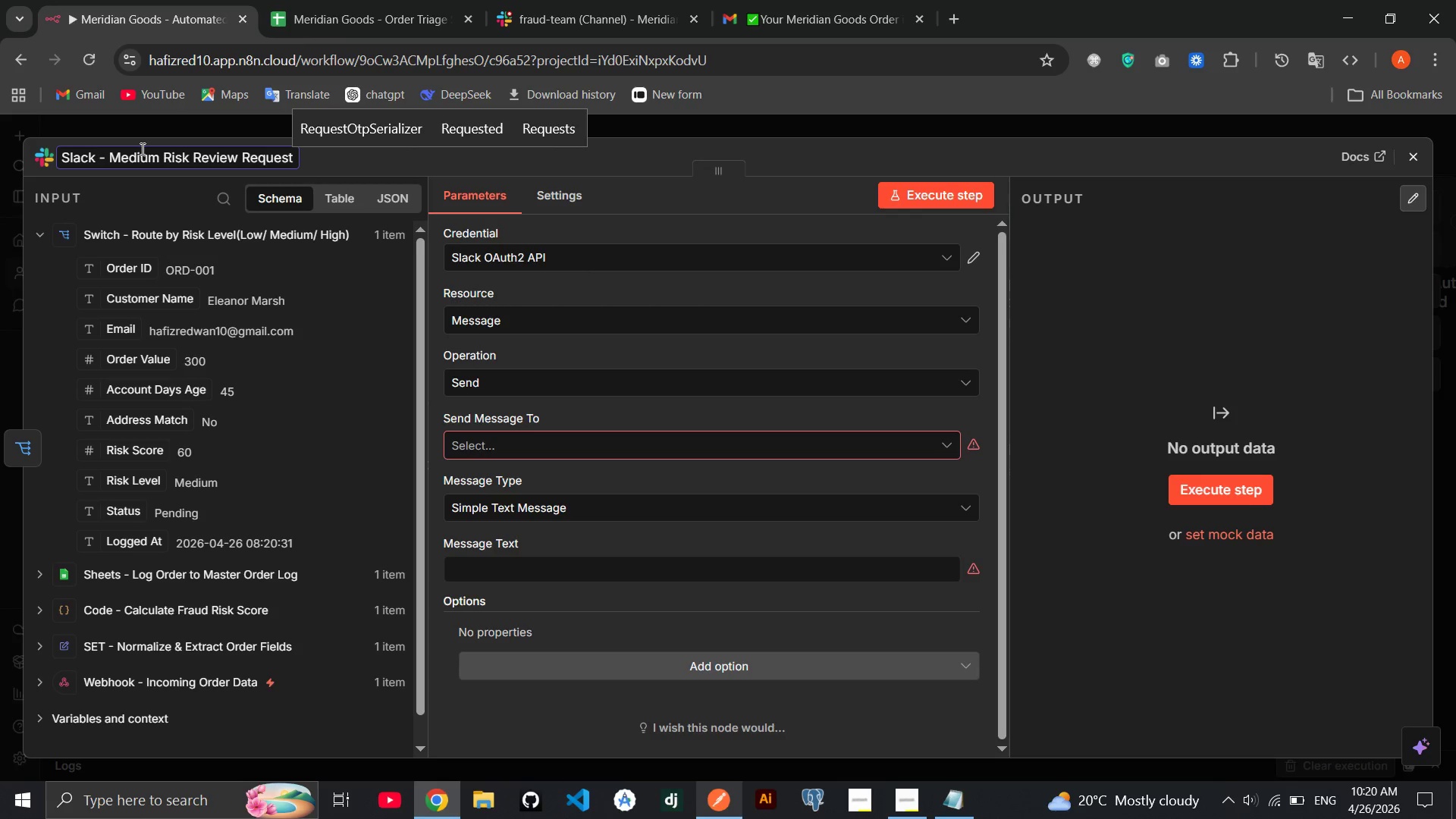 
key(Enter)
 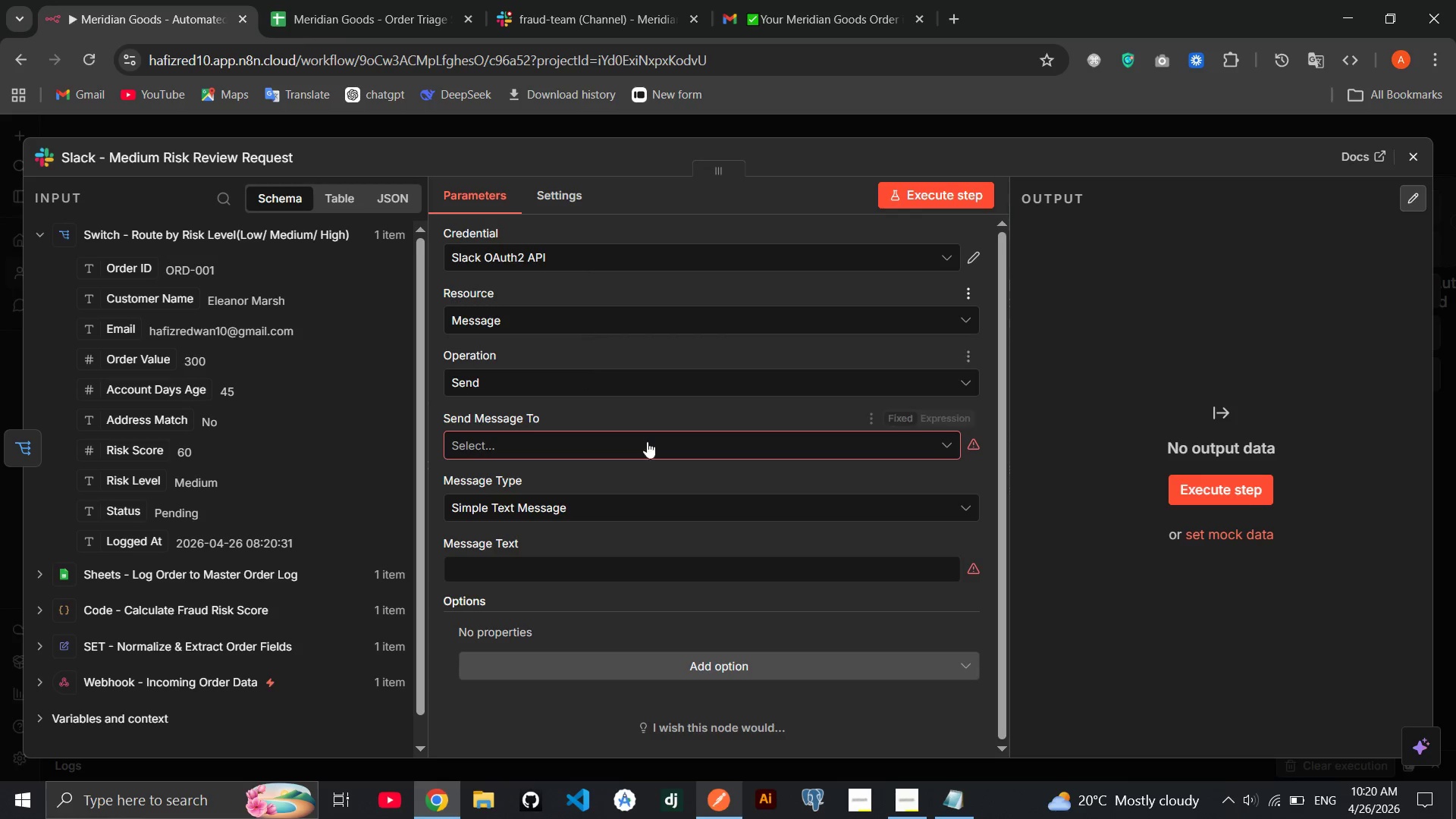 
left_click([673, 457])
 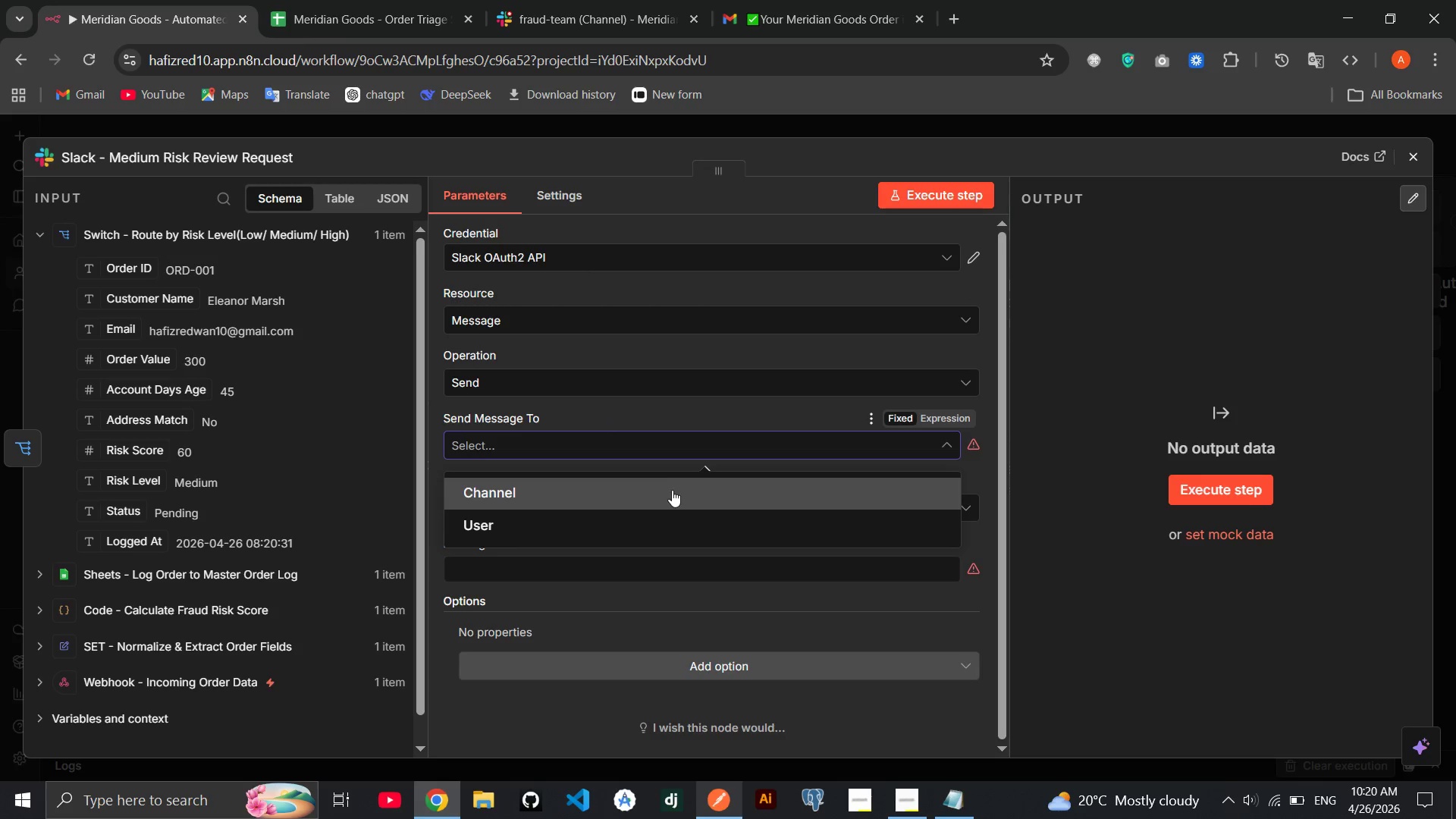 
left_click([672, 490])
 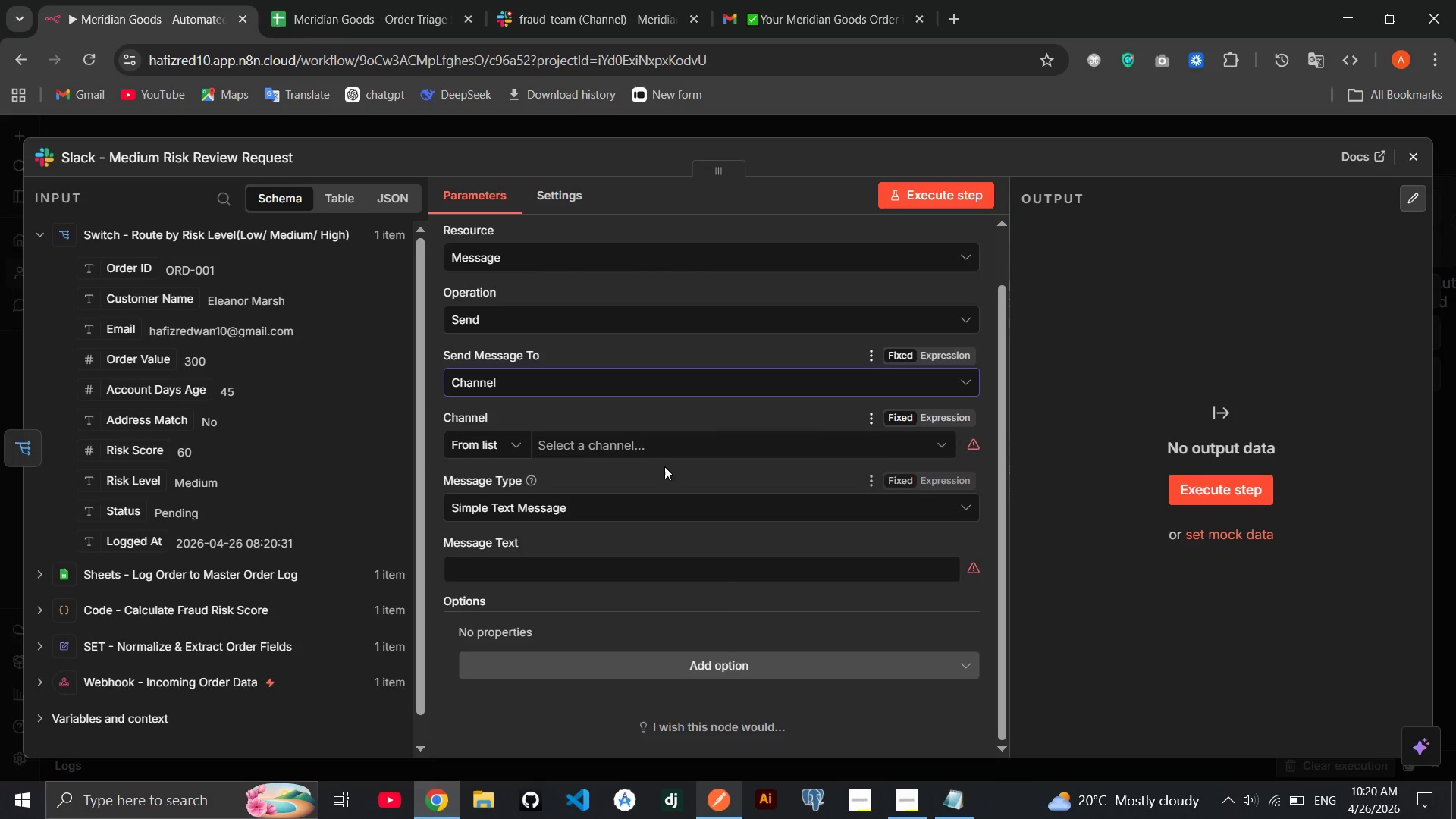 
left_click([661, 445])
 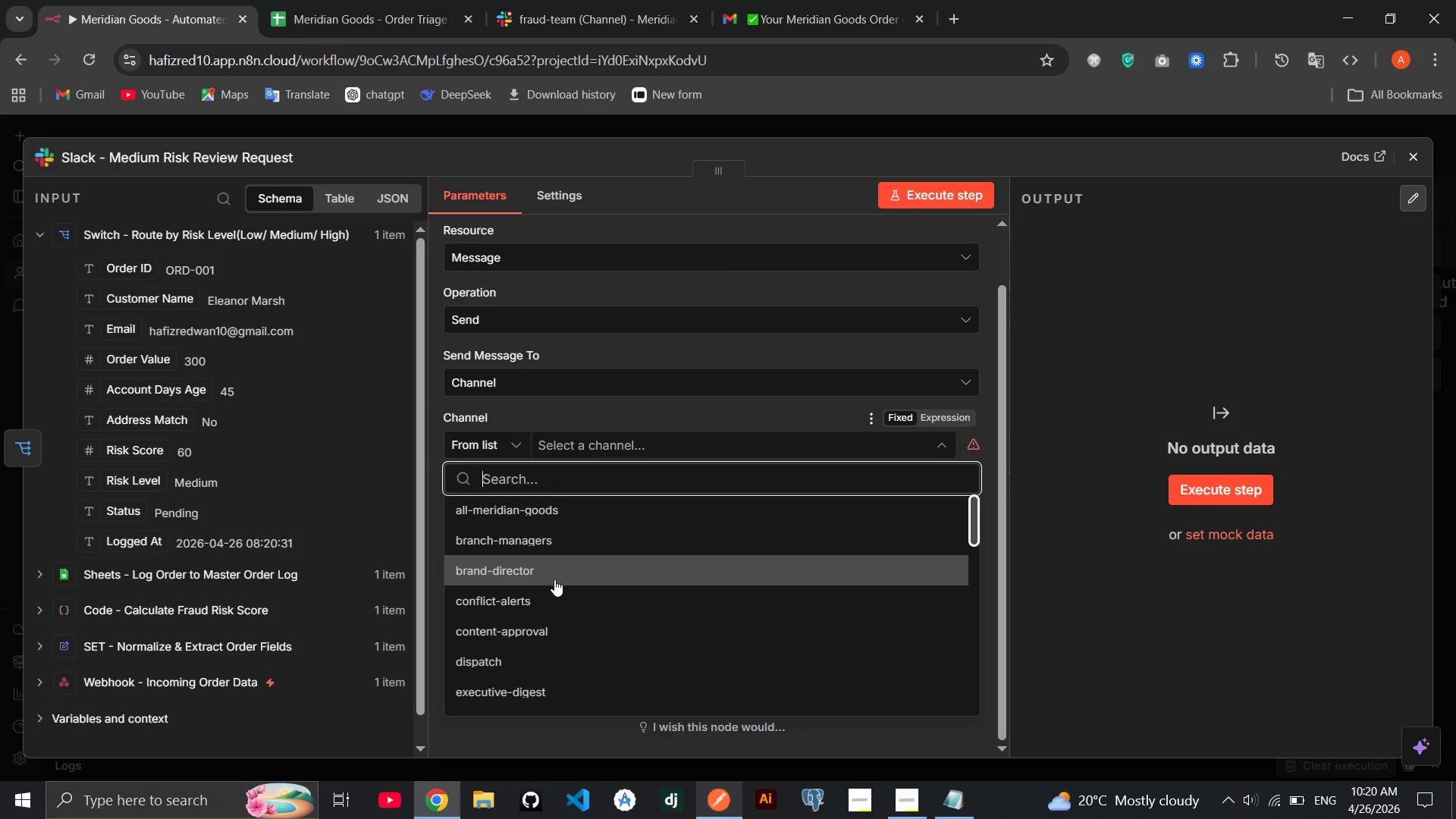 
wait(21.58)
 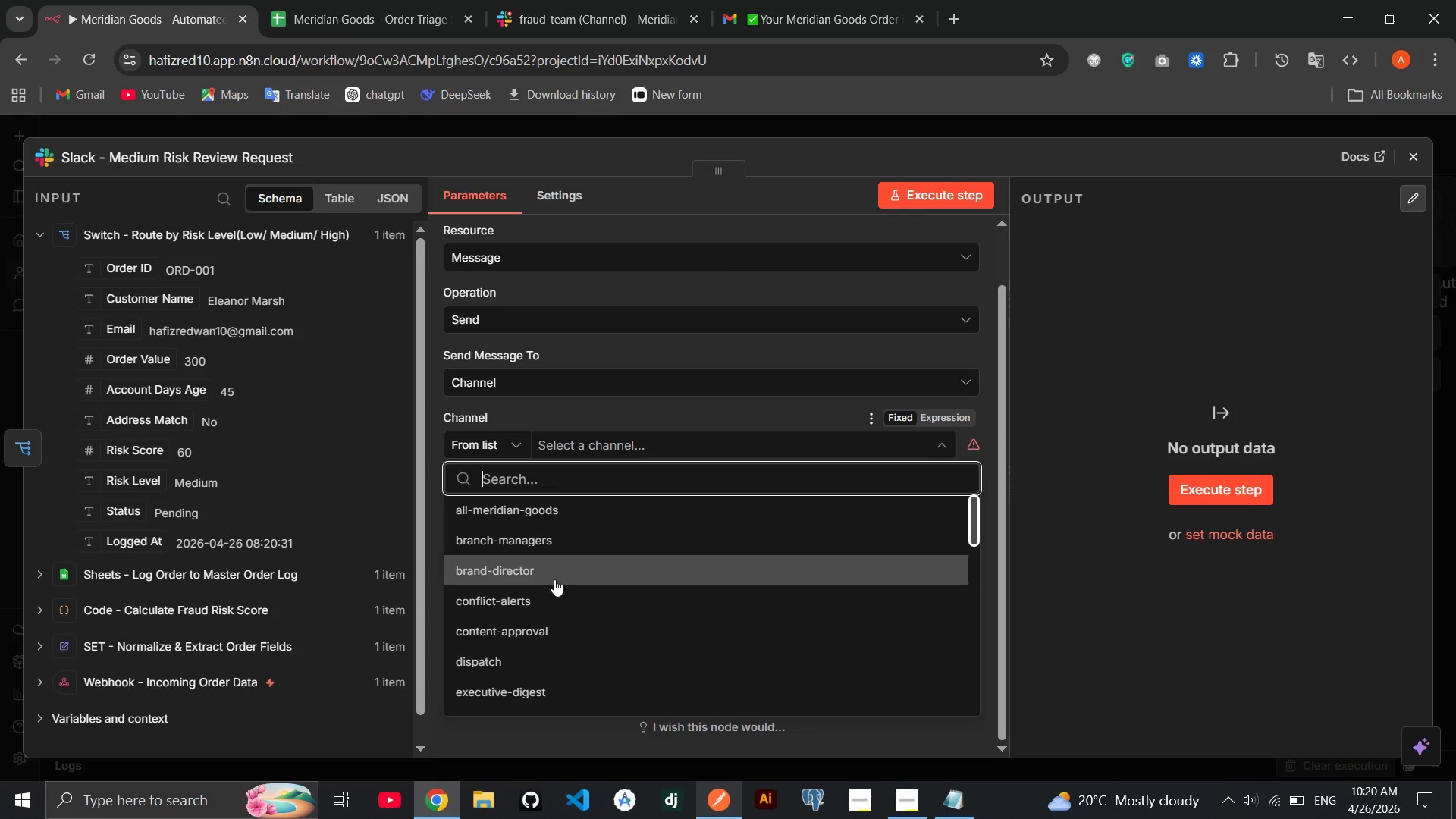 
left_click([528, 652])
 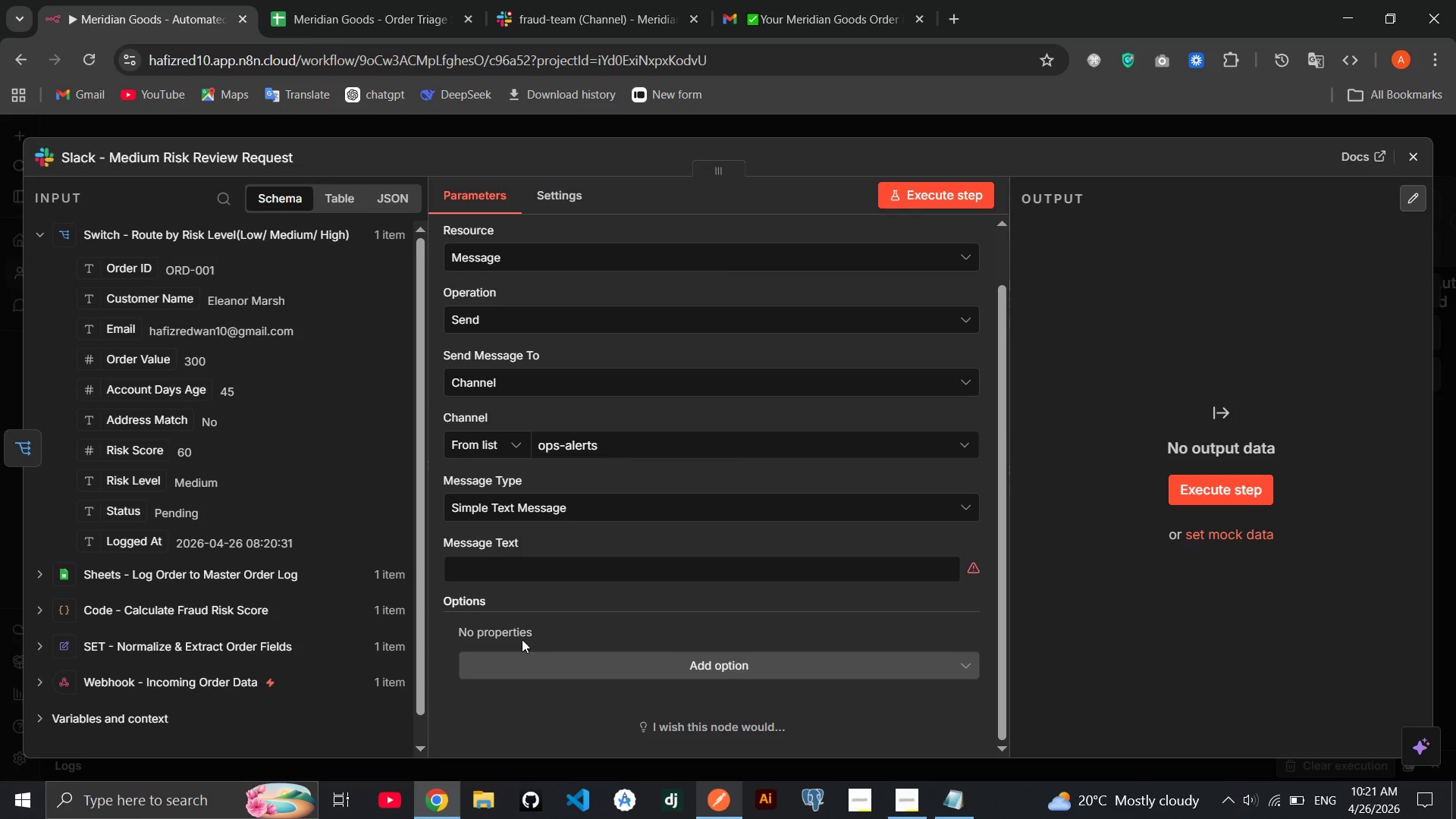 
mouse_move([548, 564])
 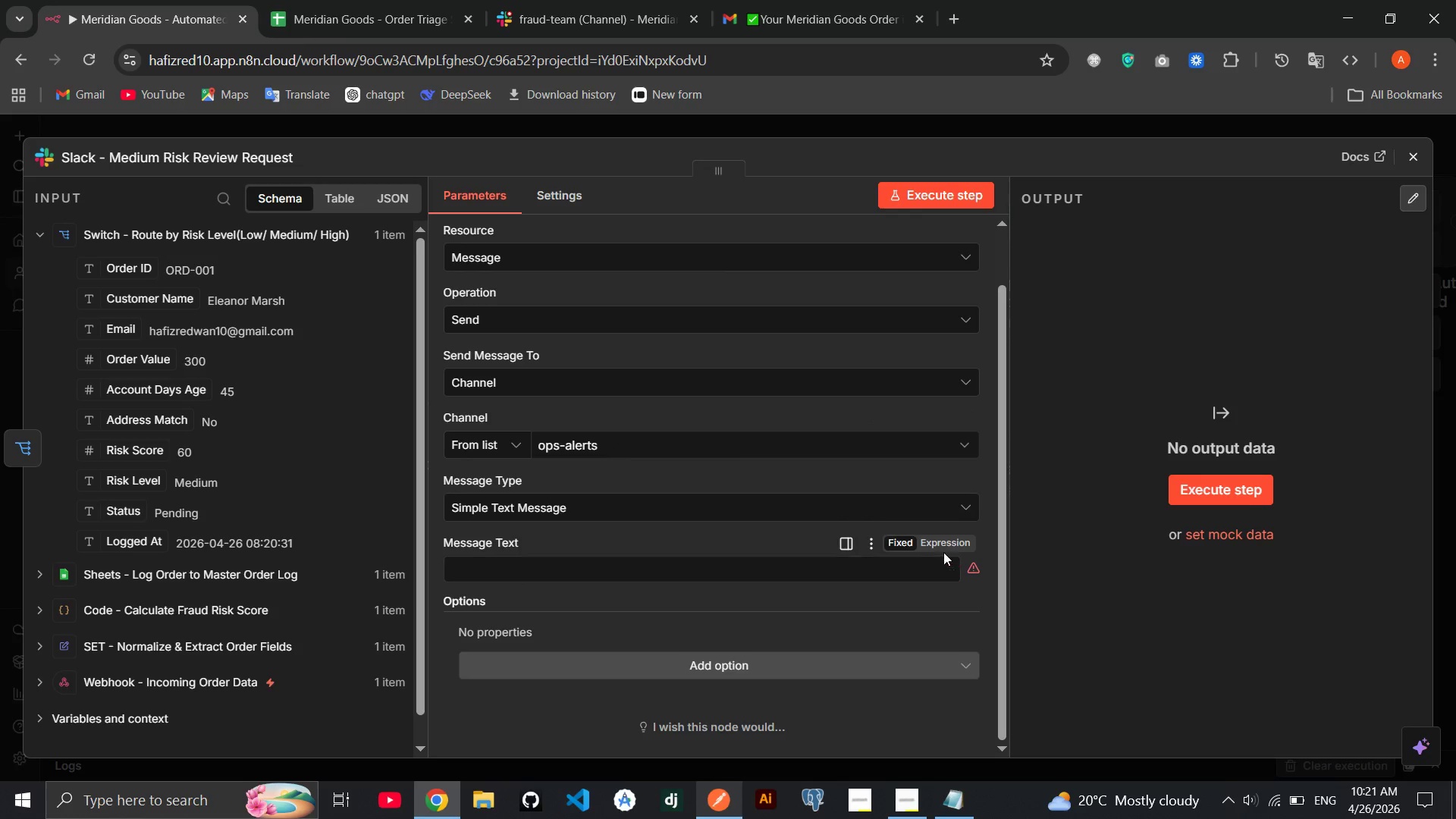 
left_click([943, 538])
 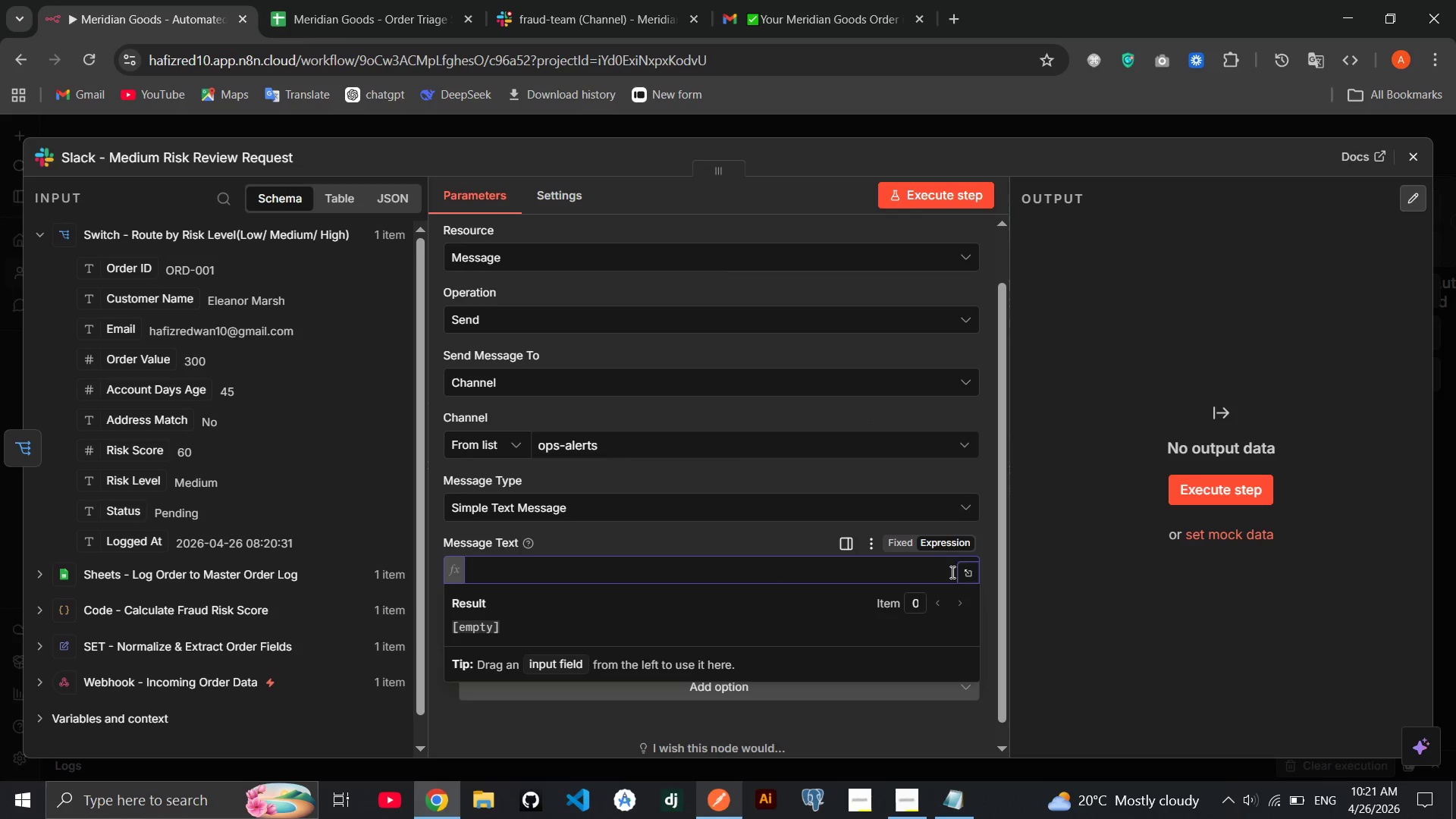 
left_click([963, 573])
 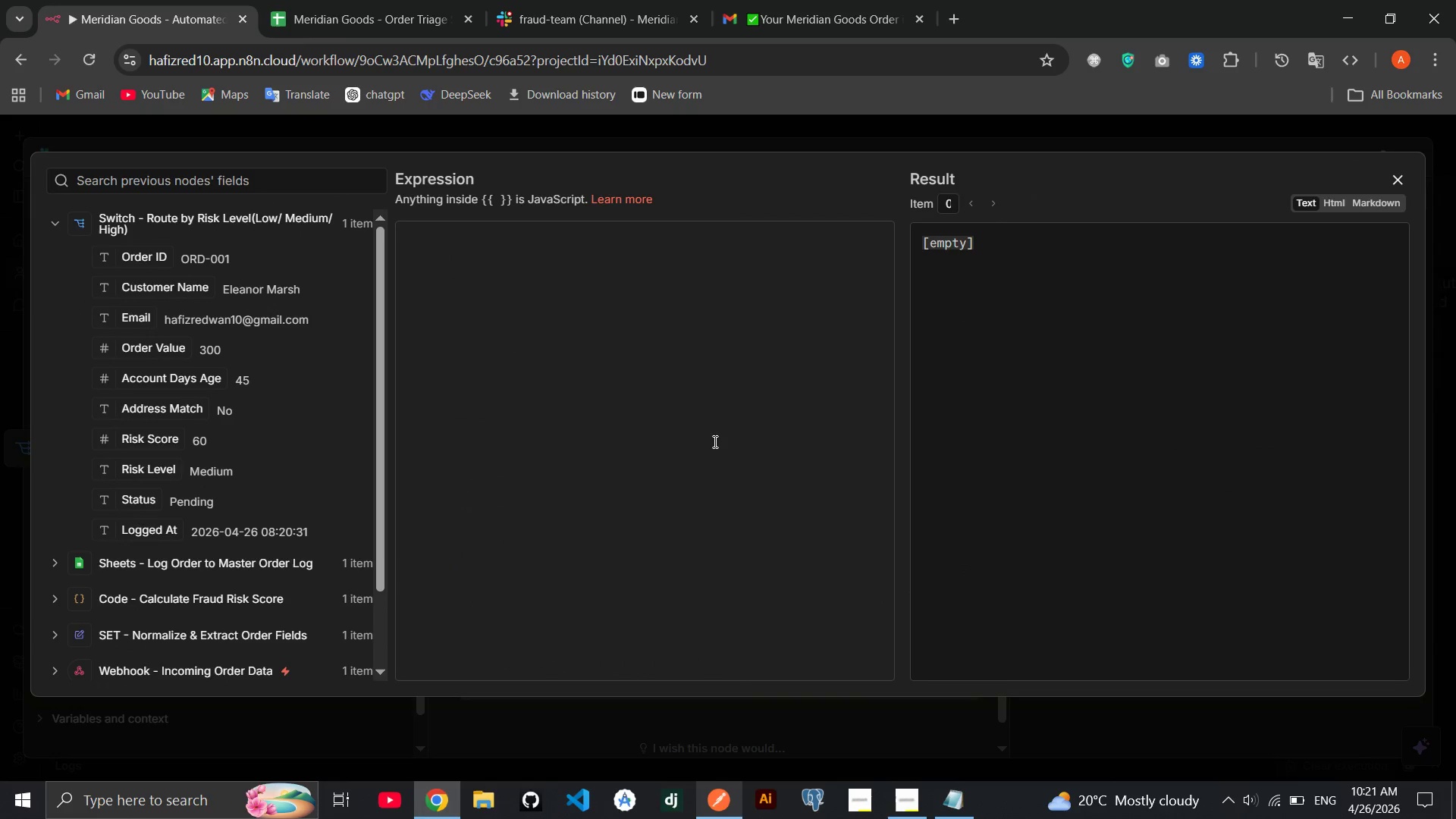 
left_click([685, 403])
 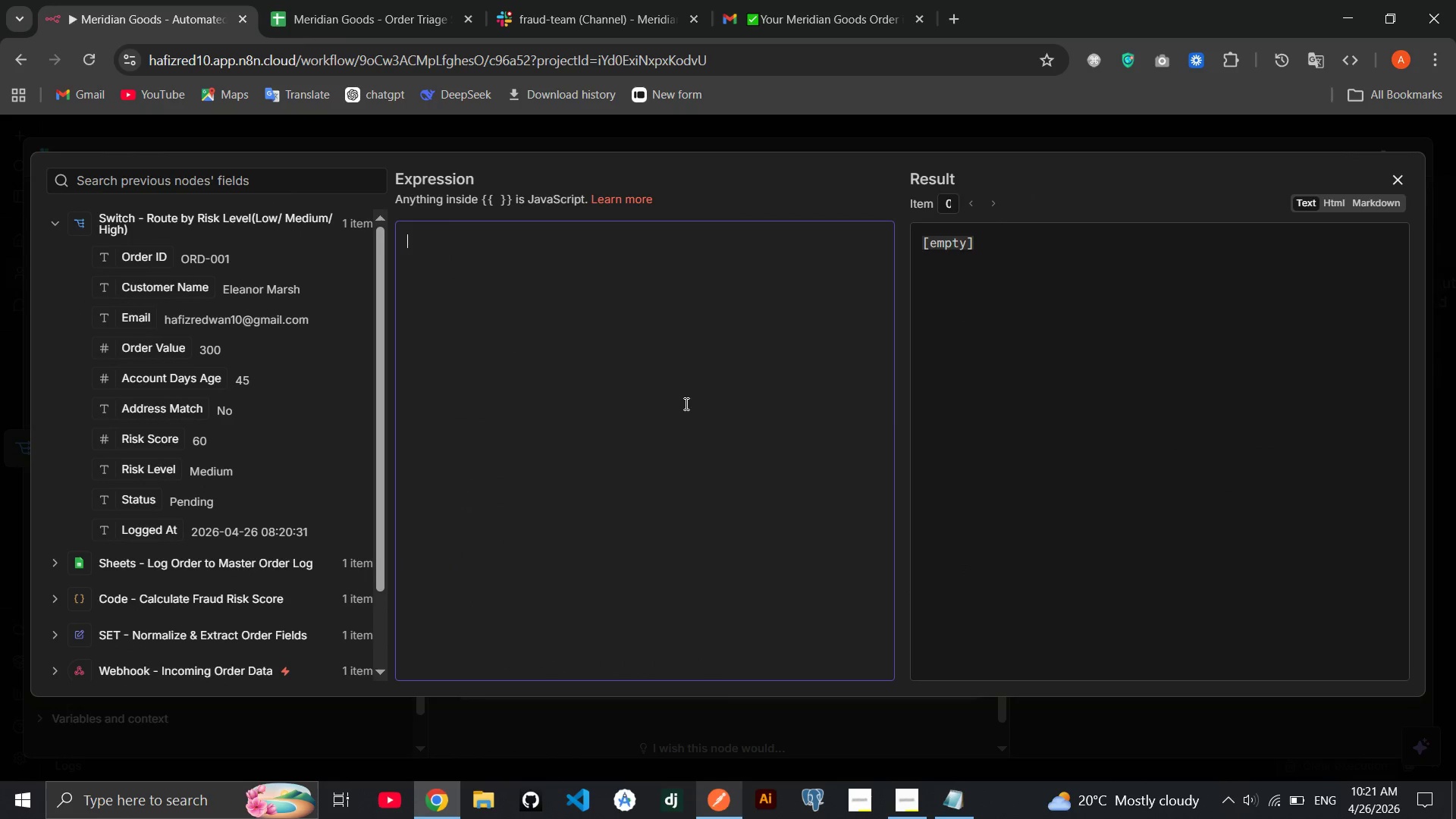 
key(Meta+Period)
 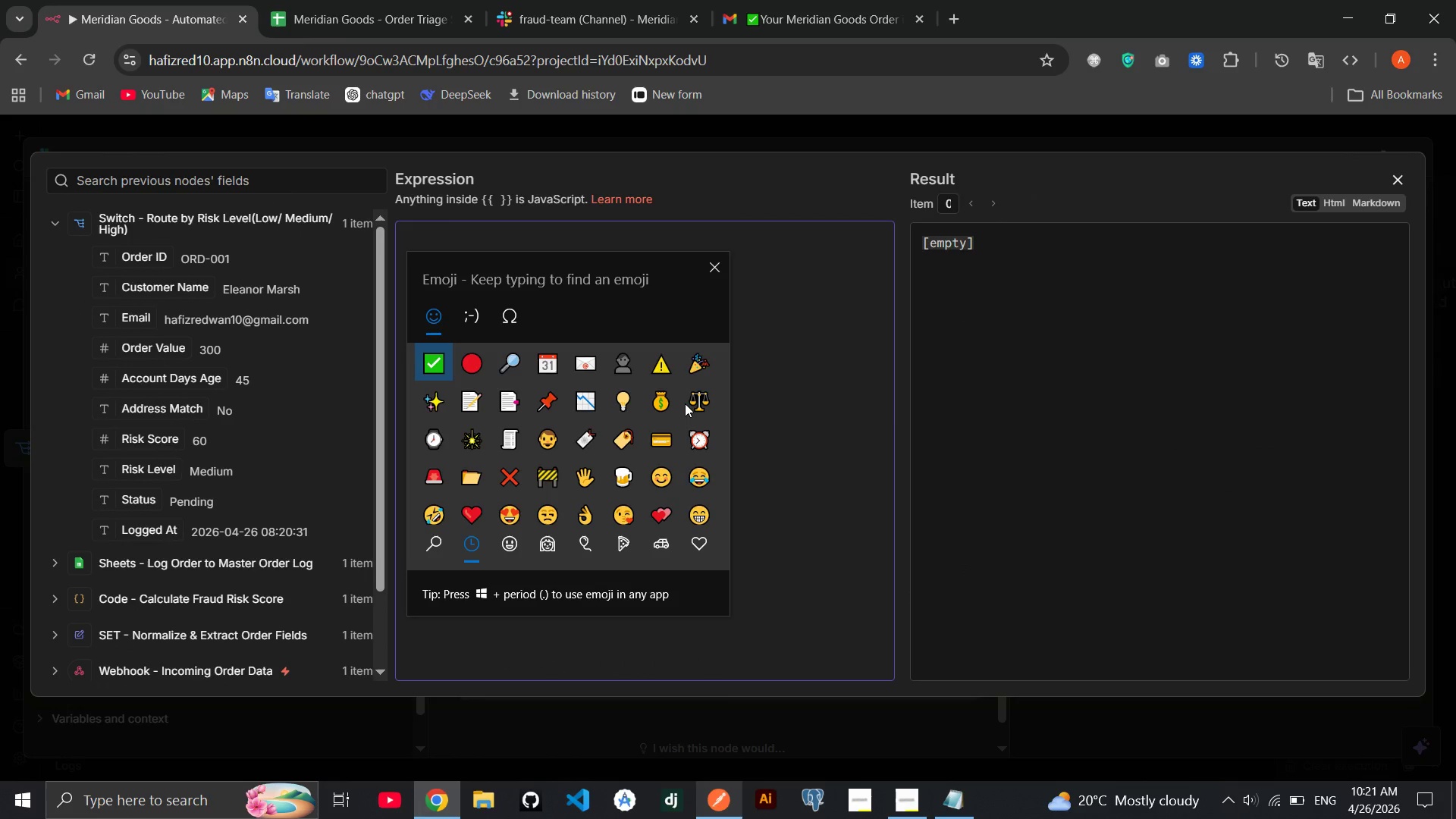 
key(ArrowRight)
 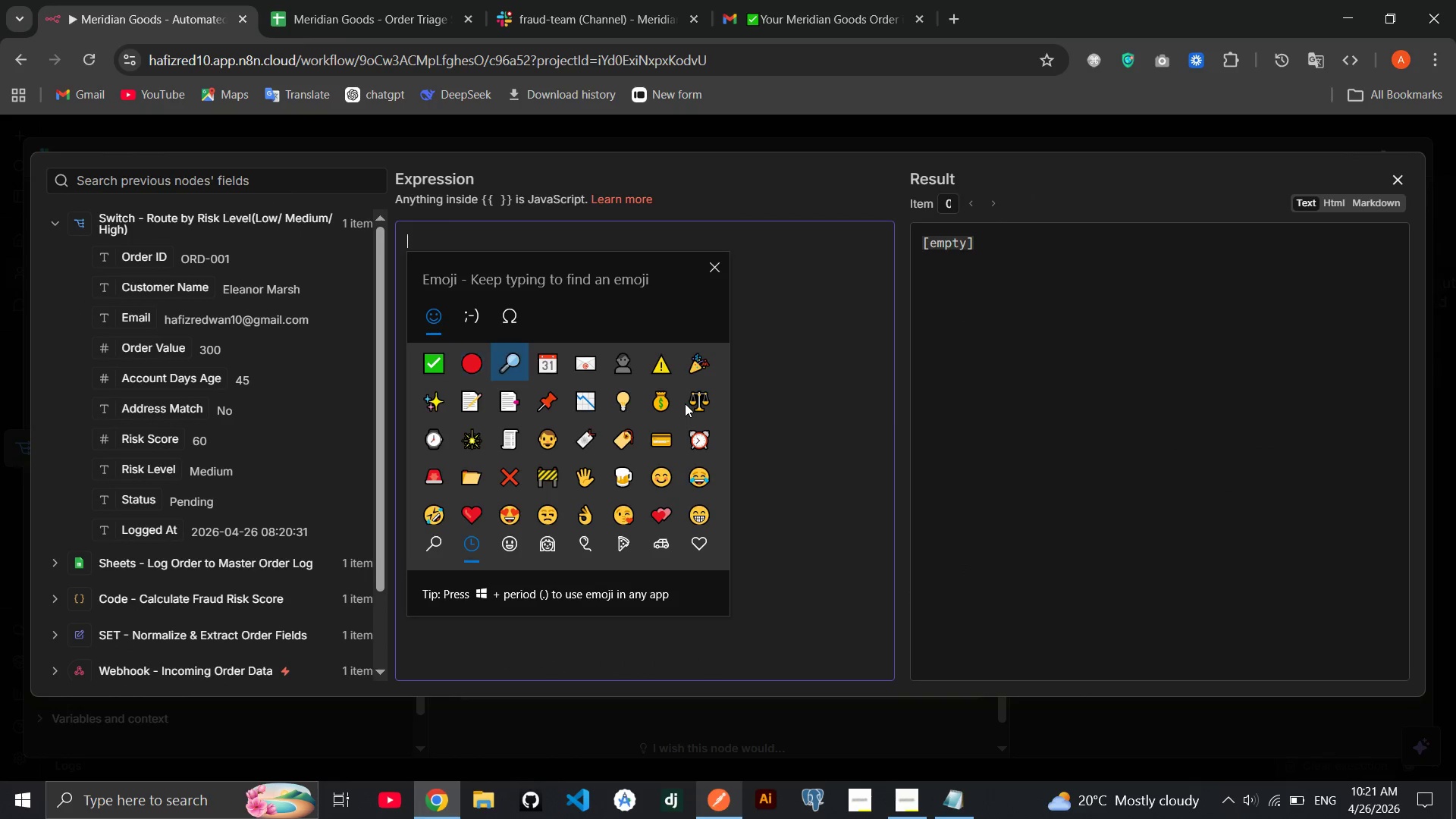 
key(ArrowRight)
 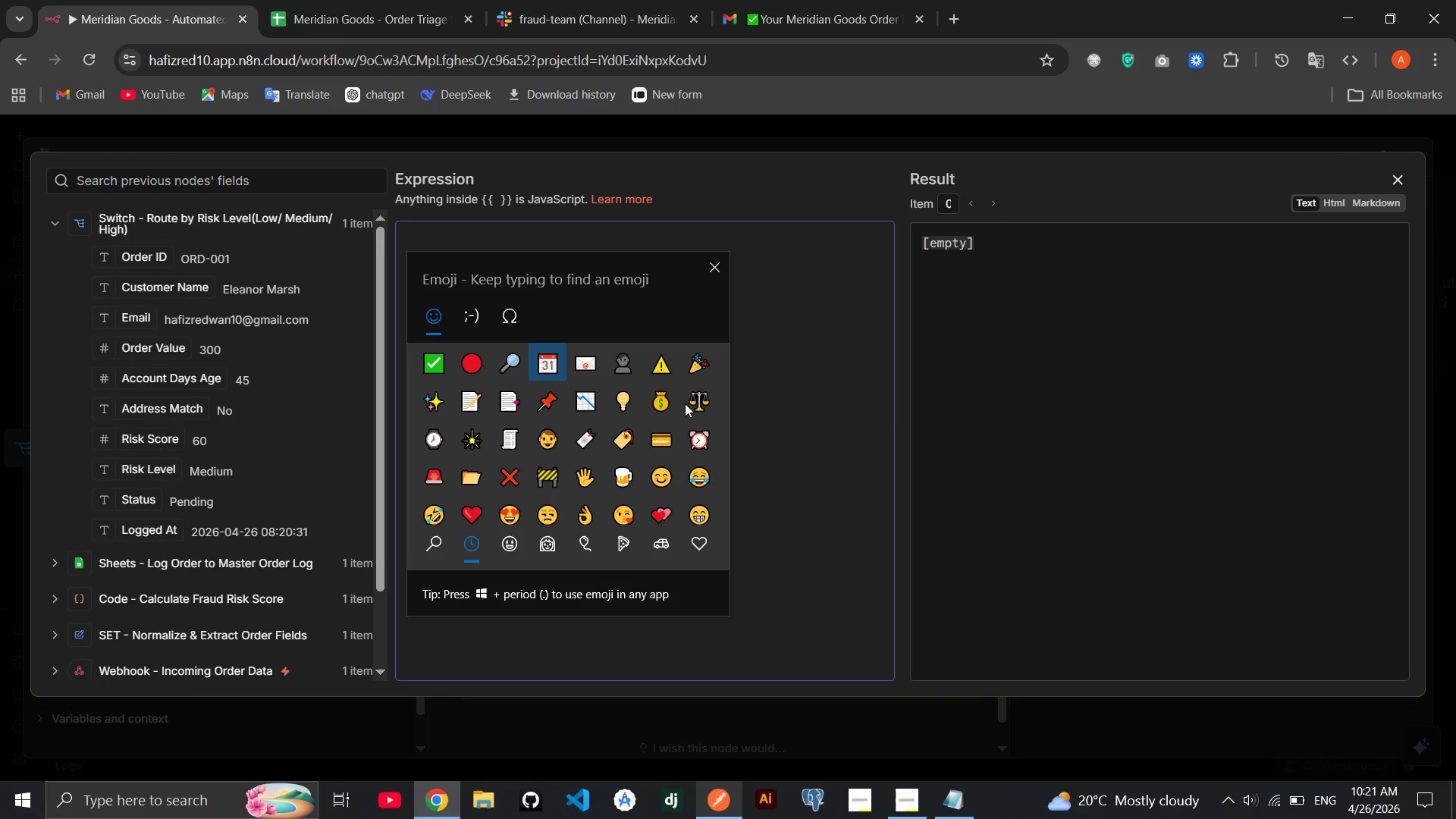 
key(ArrowRight)
 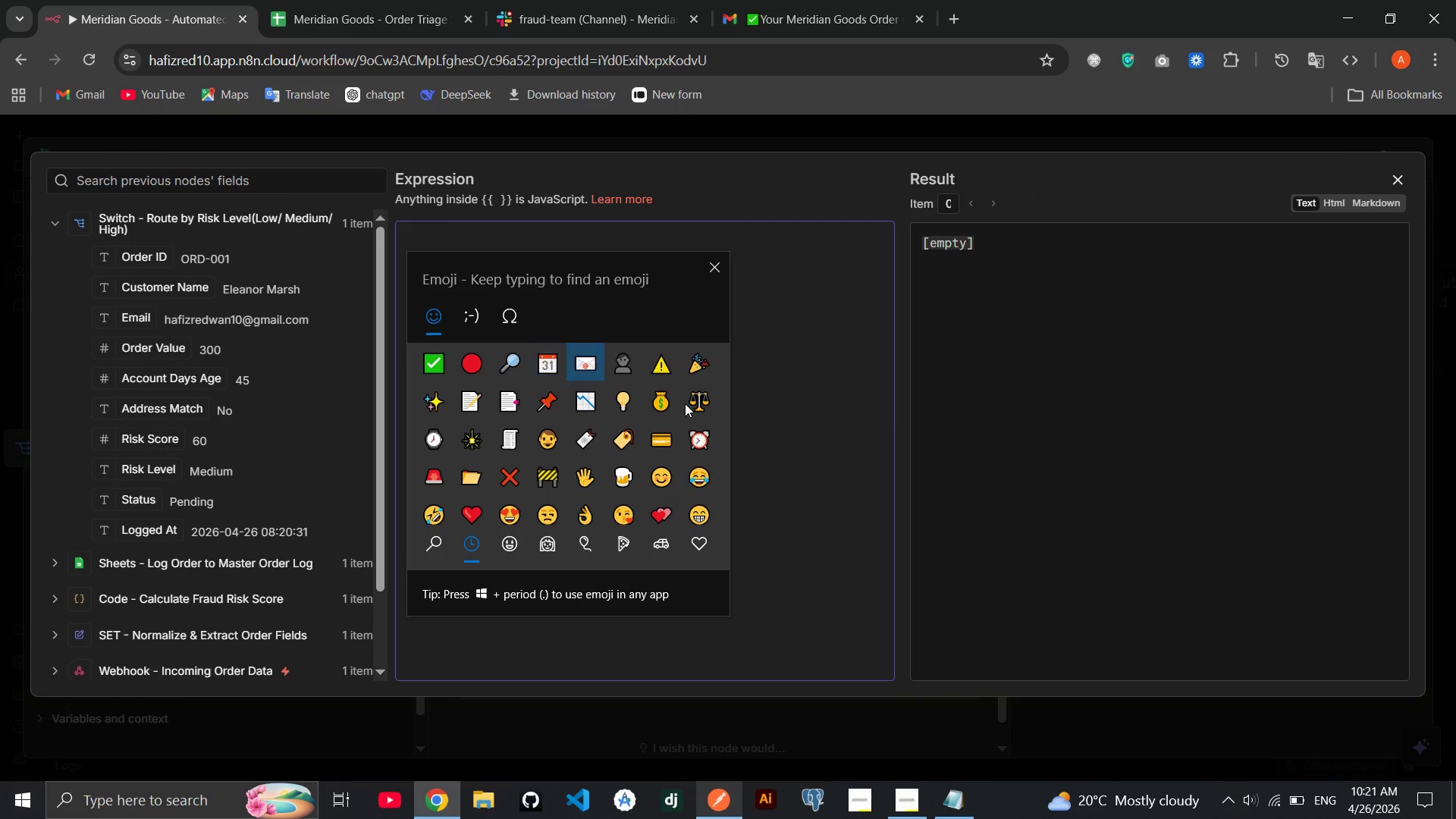 
key(ArrowRight)
 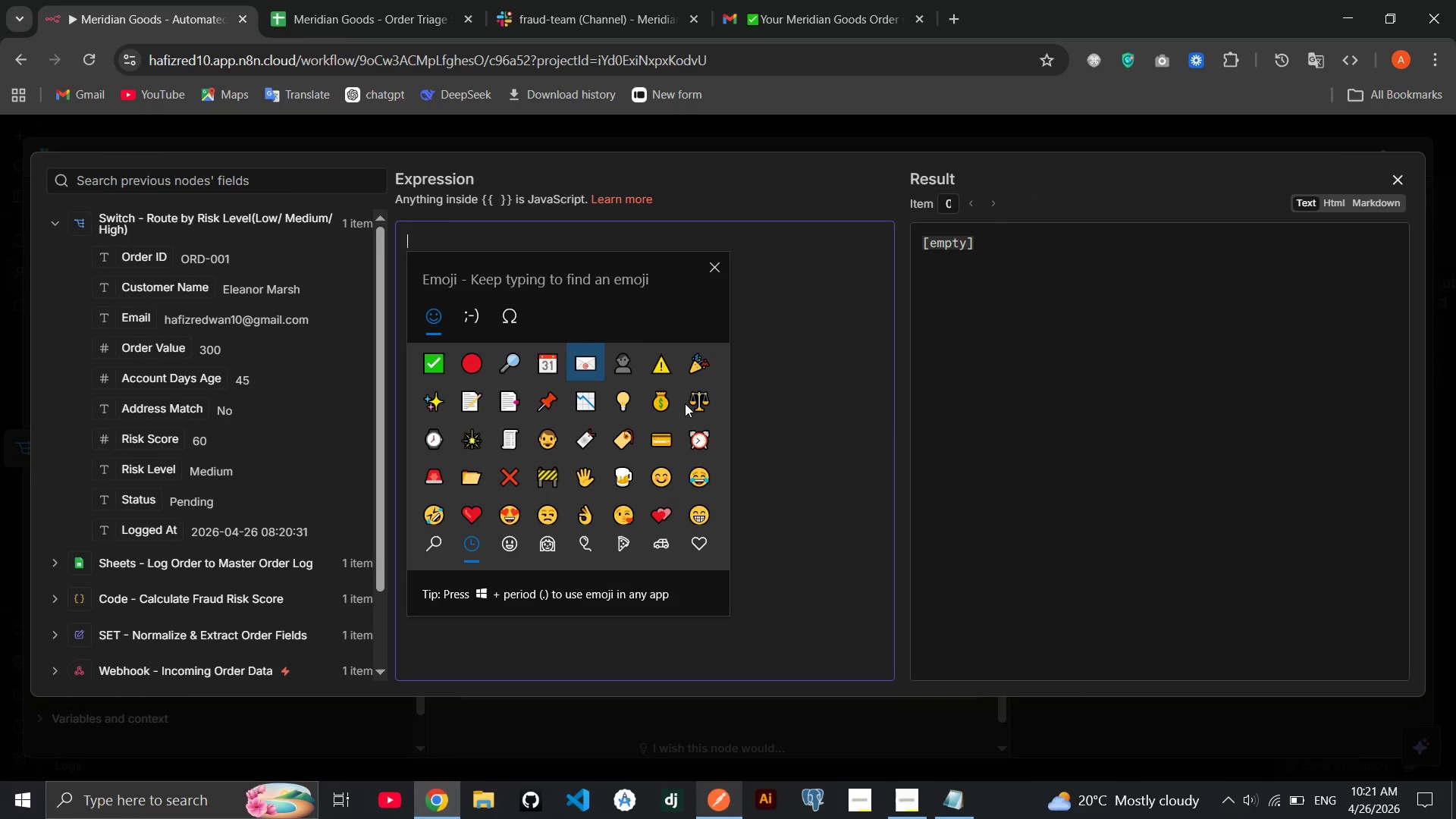 
key(ArrowRight)
 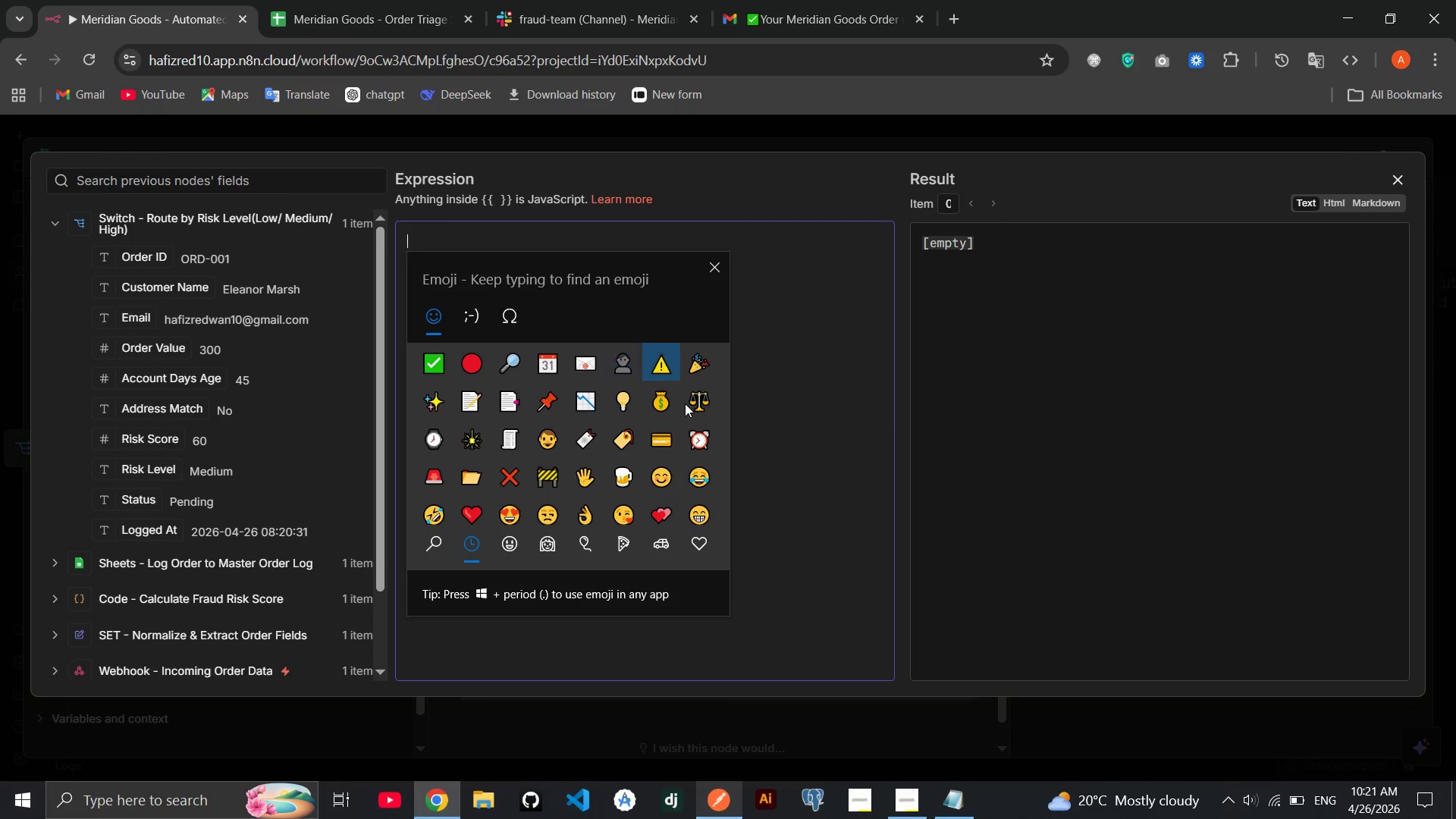 
key(ArrowRight)
 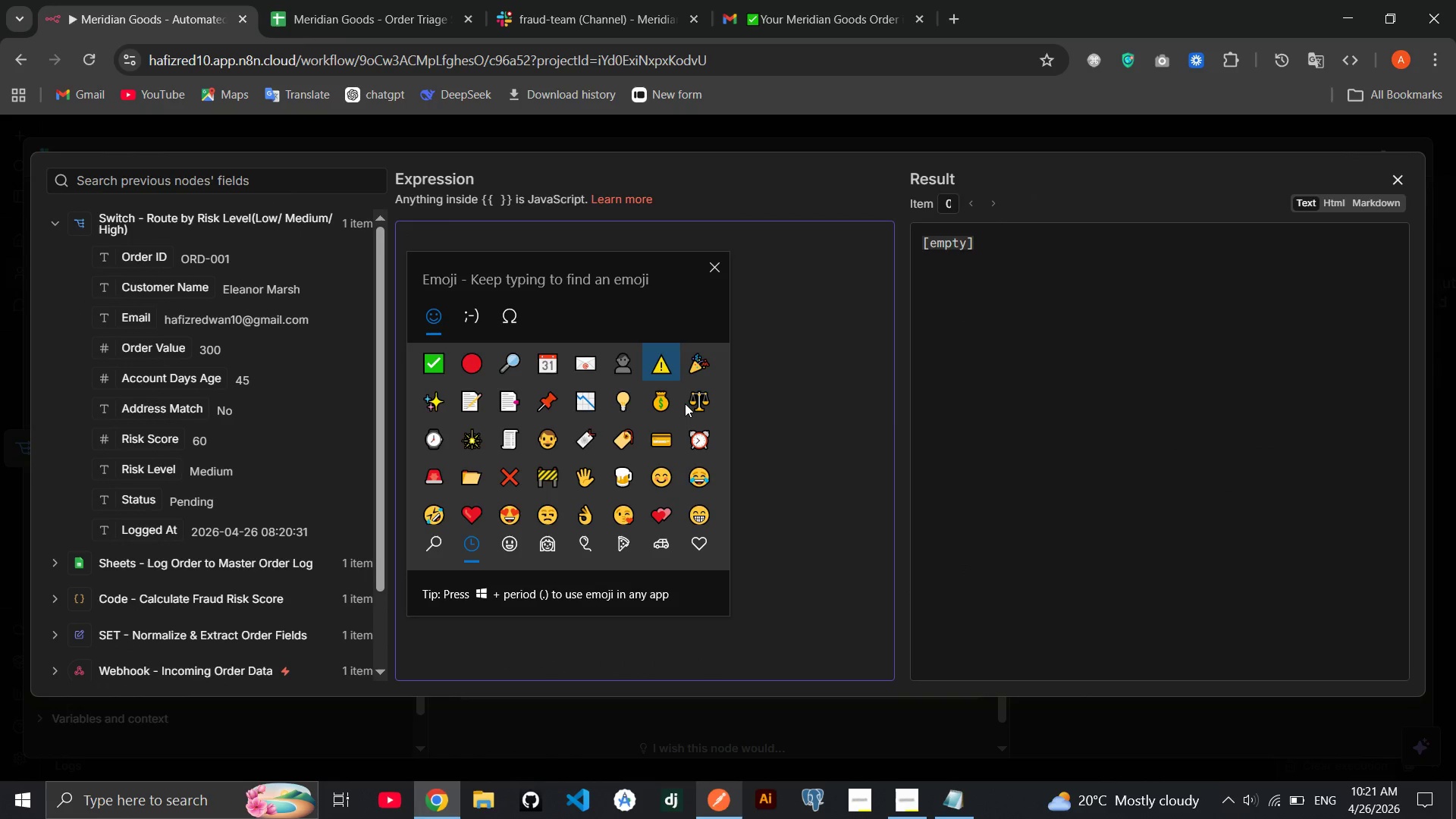 
key(Enter)
 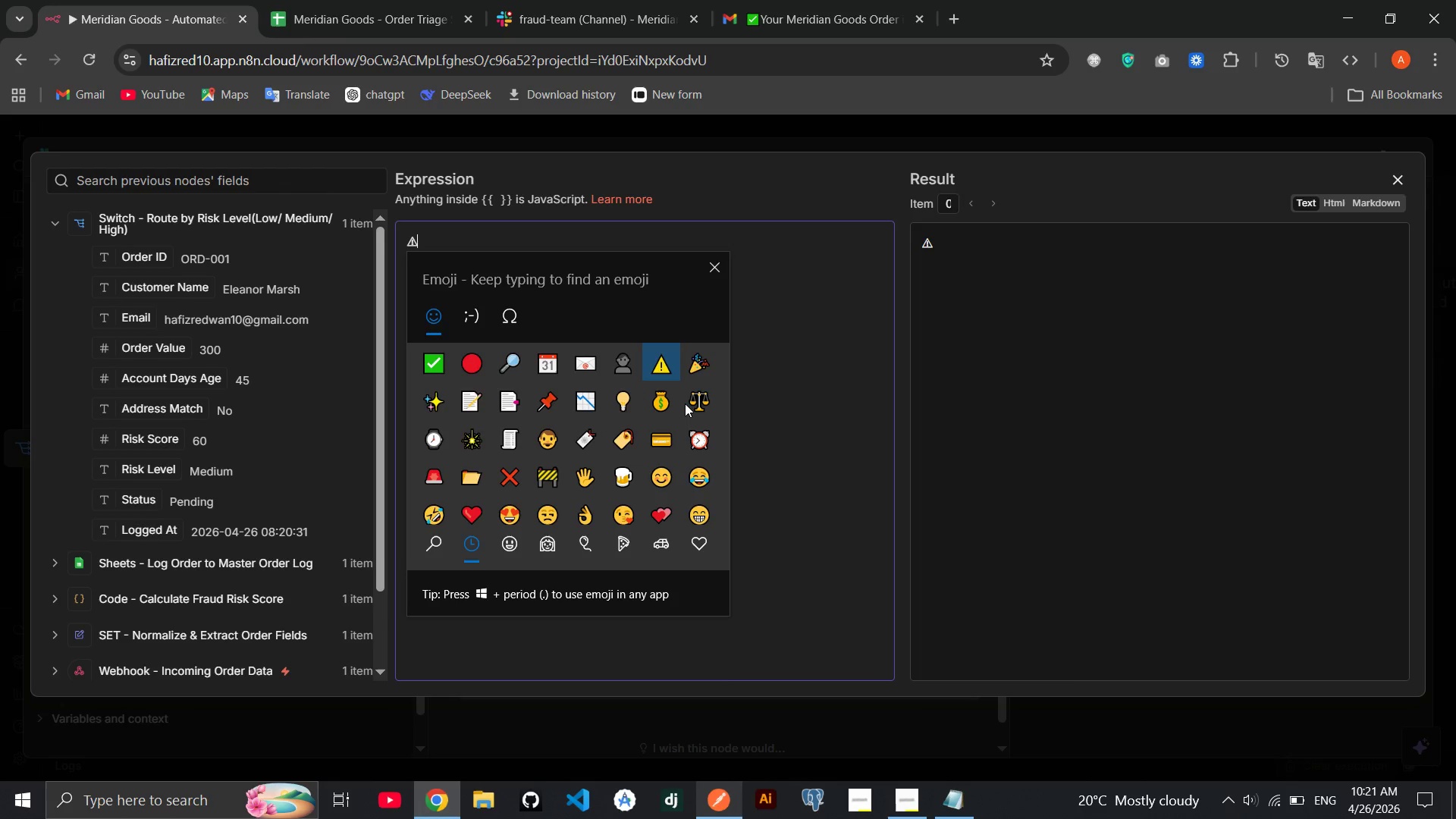 
wait(43.64)
 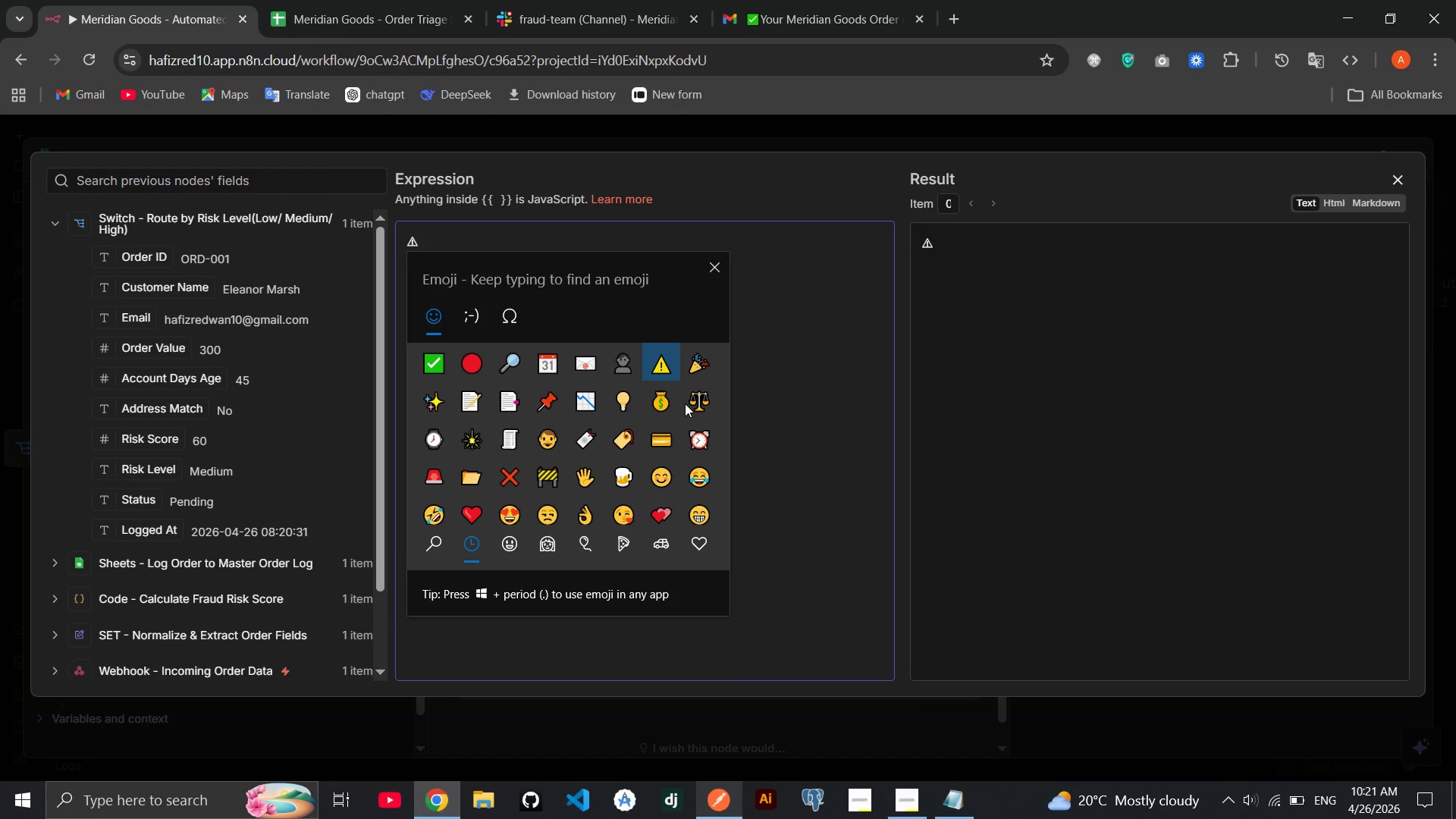 
type(**)
 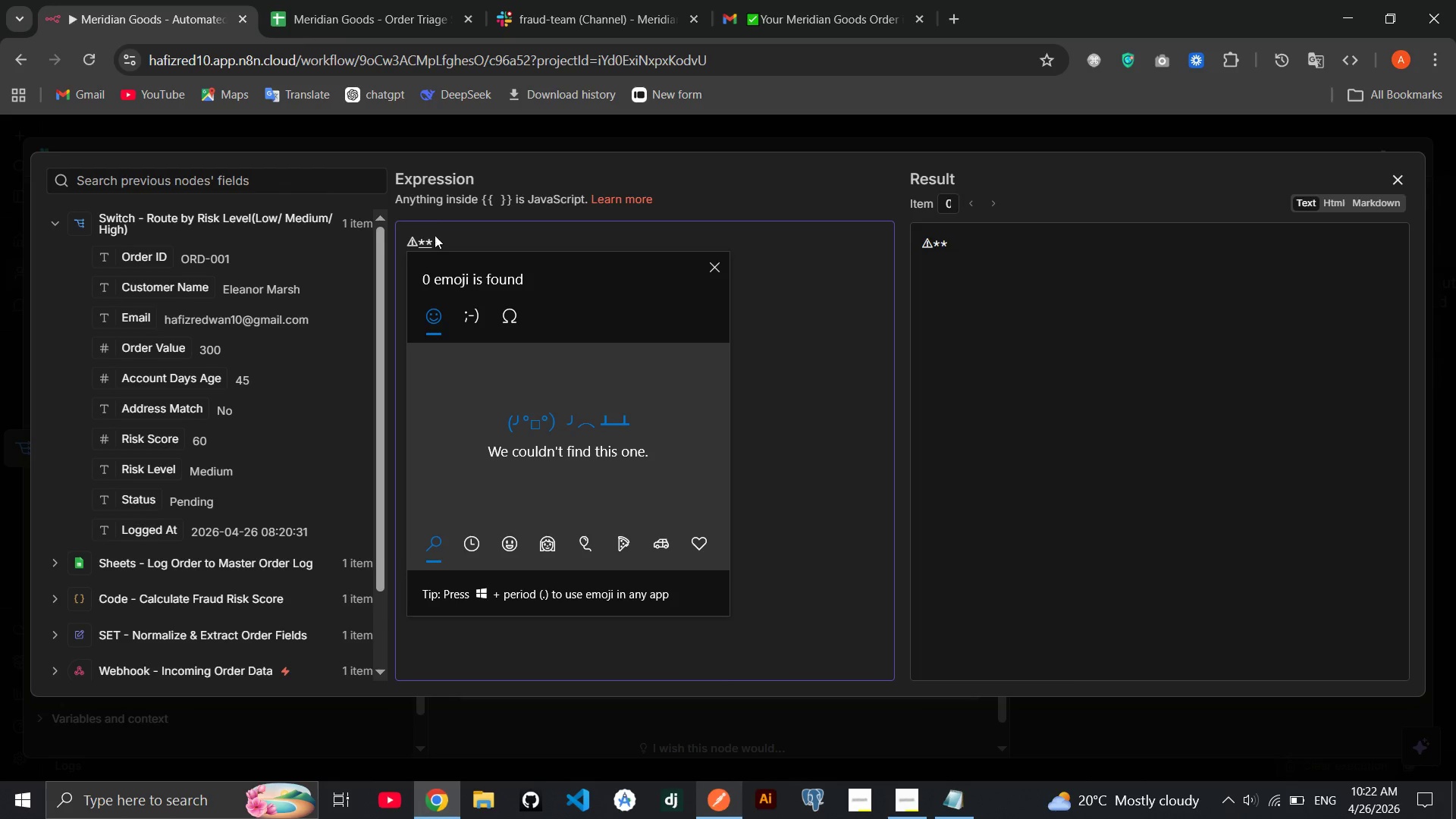 
left_click([433, 238])
 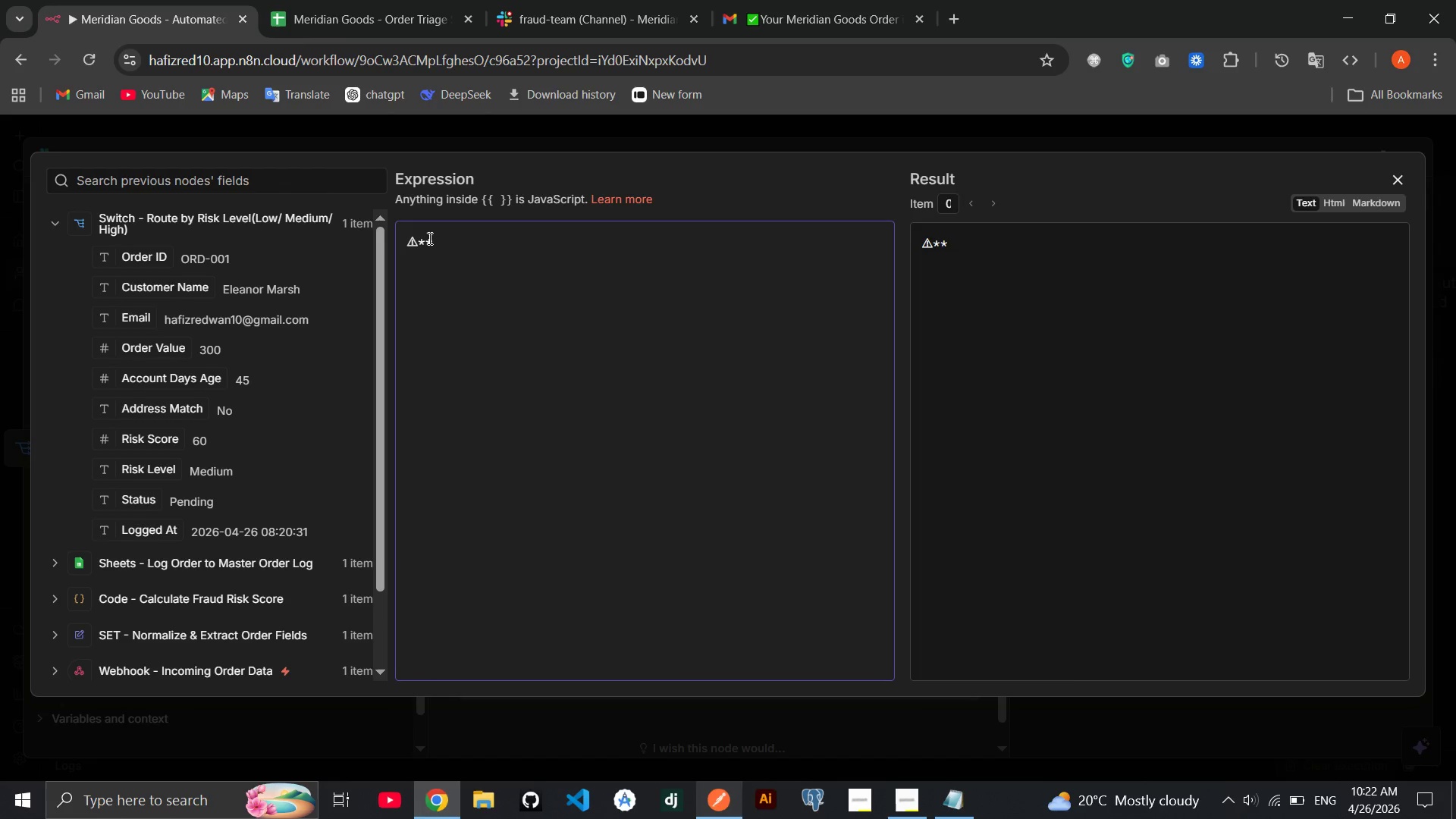 
left_click([428, 238])
 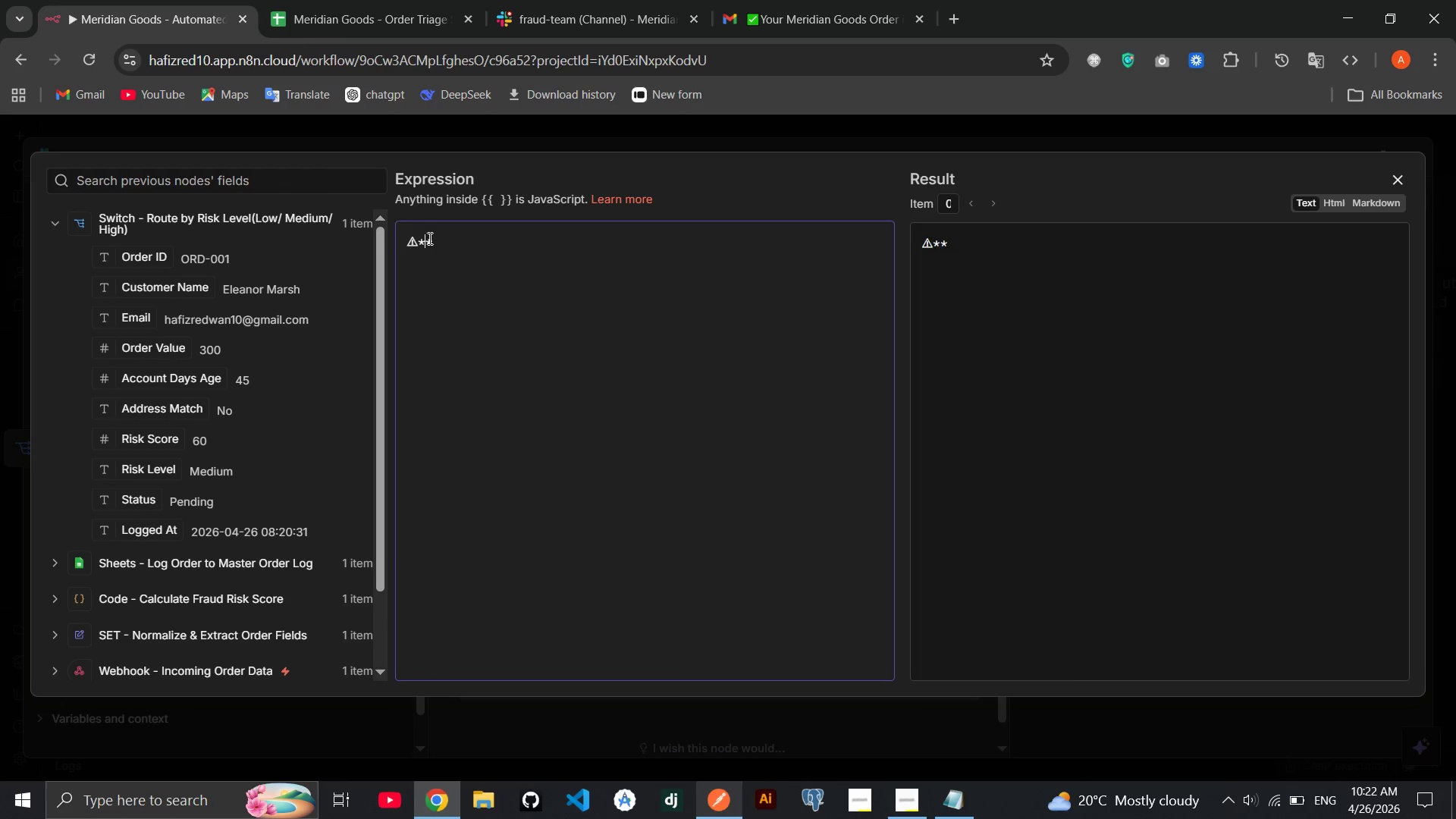 
type(MEED)
key(Backspace)
key(Backspace)
type(DIUM)
 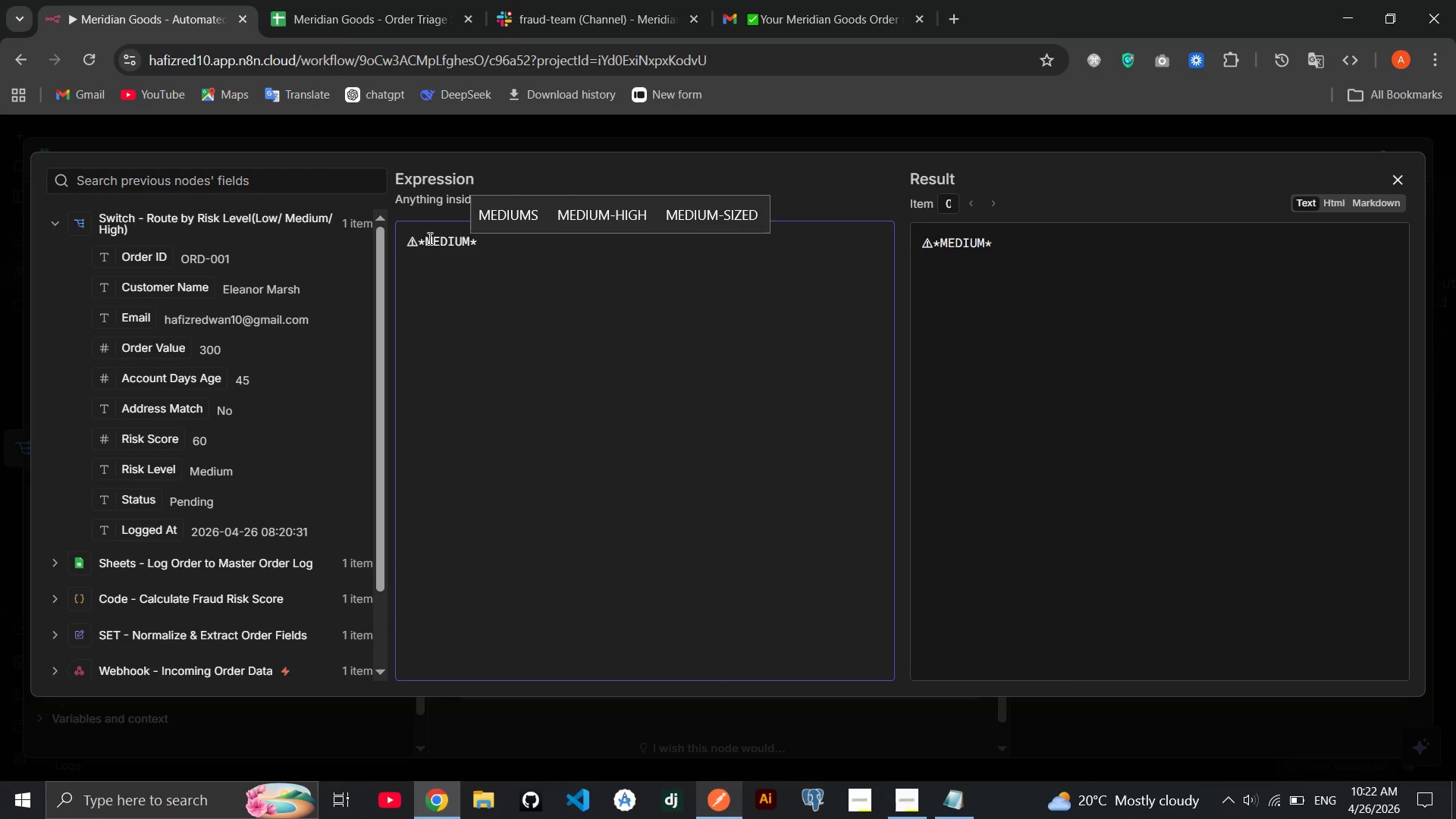 
type( RISK ORDER - MANUAL REVIEW REQUIRED)
 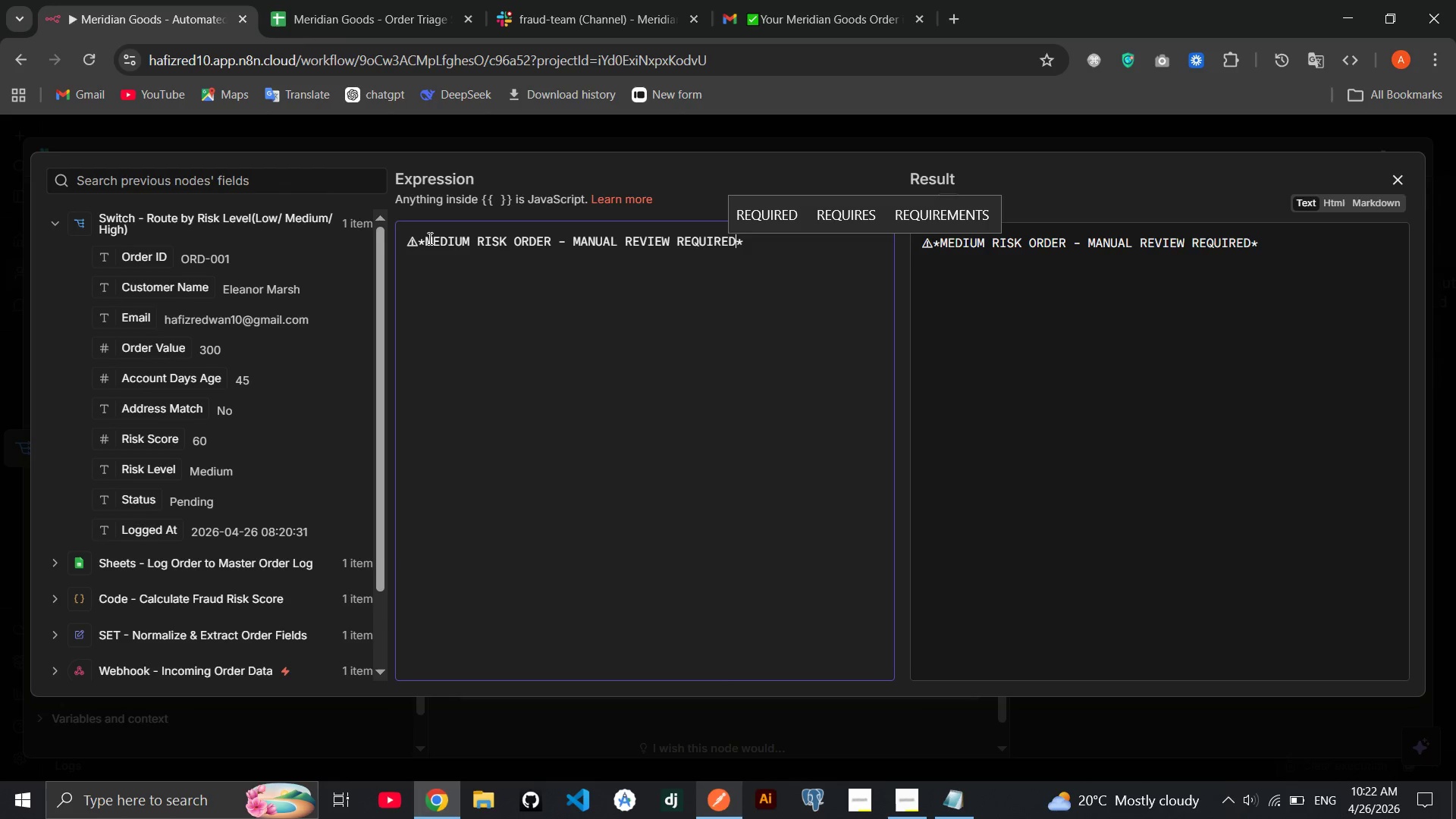 
wait(18.22)
 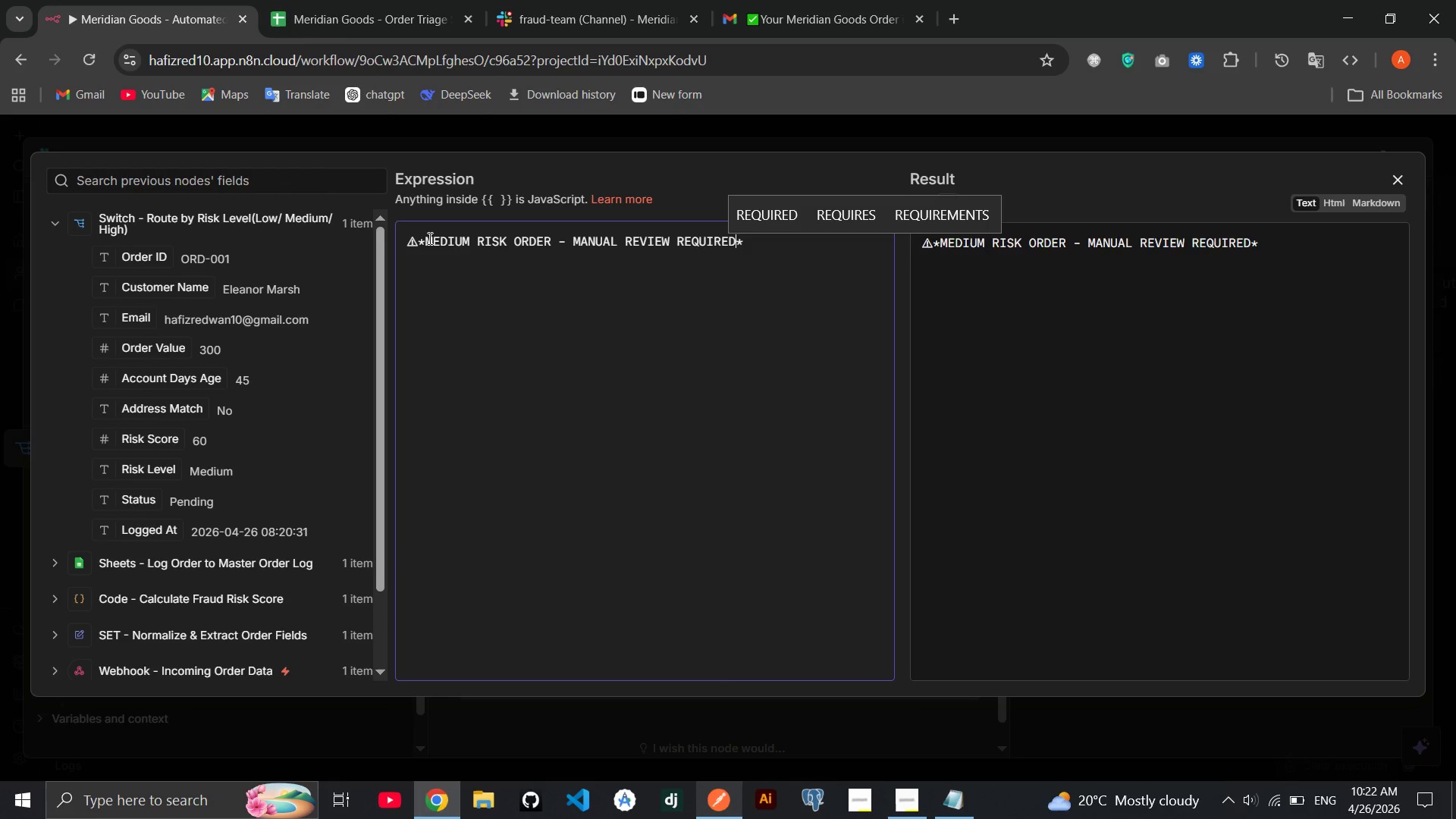 
key(ArrowRight)
 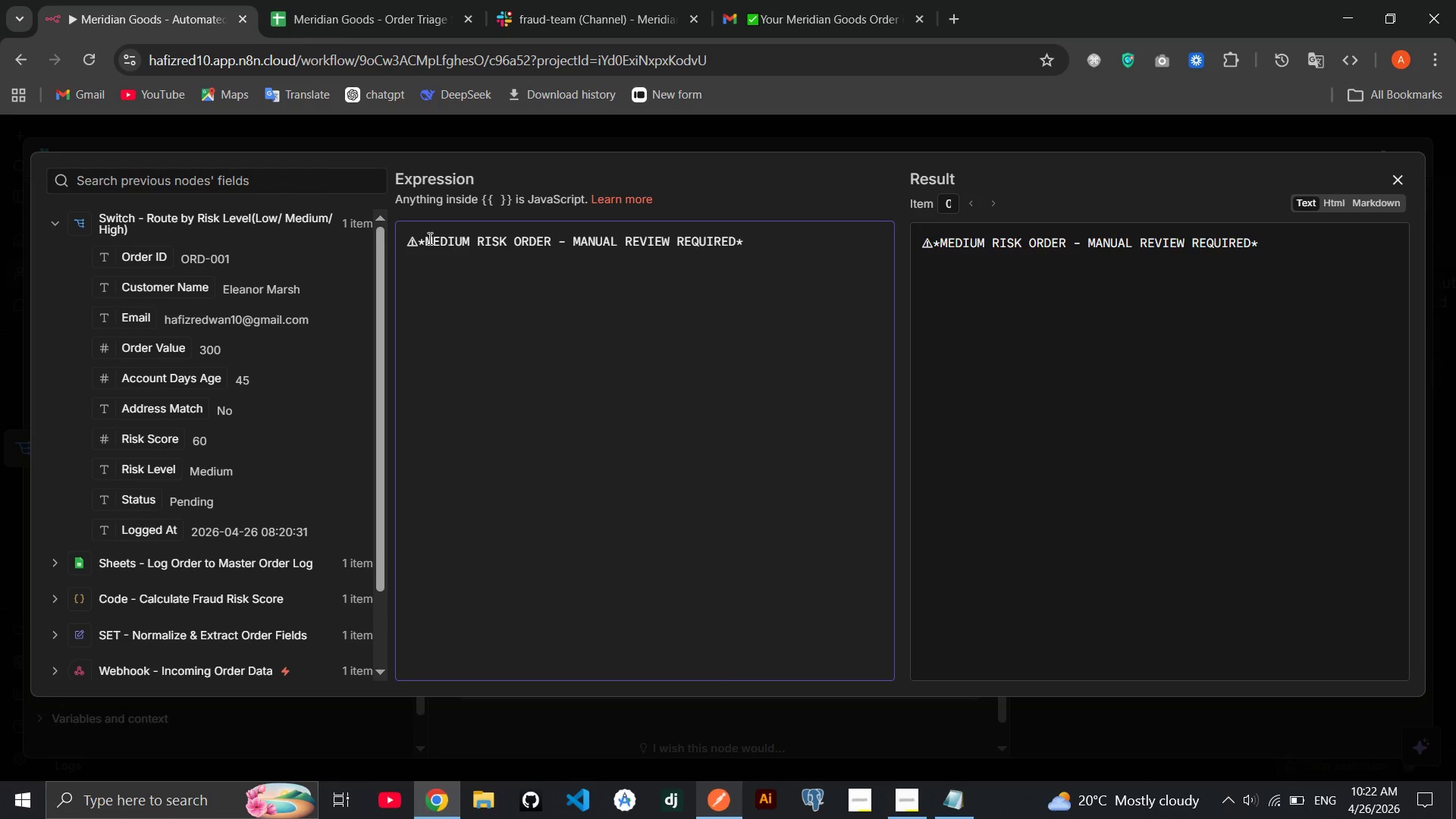 
key(Enter)
 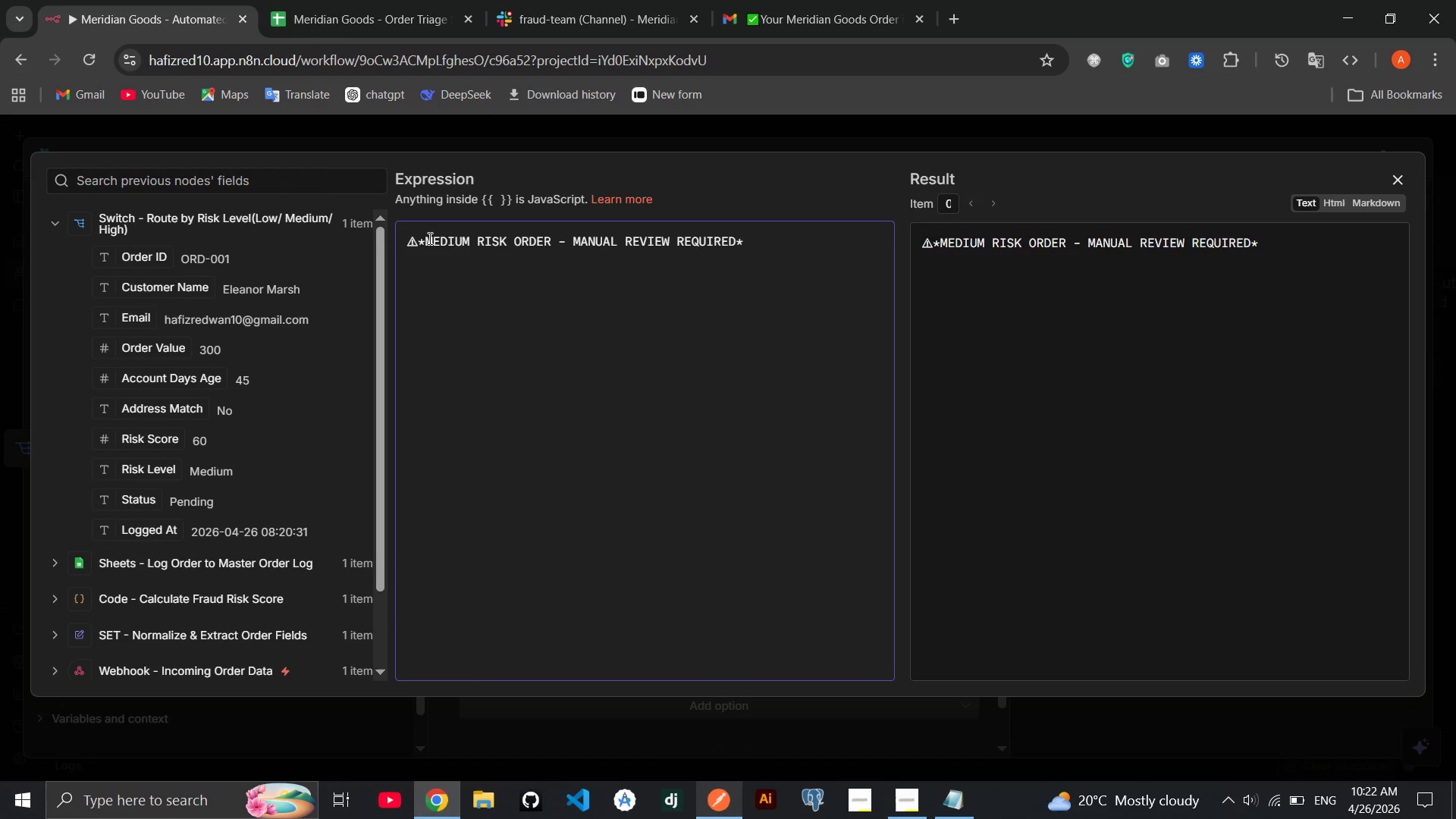 
key(Enter)
 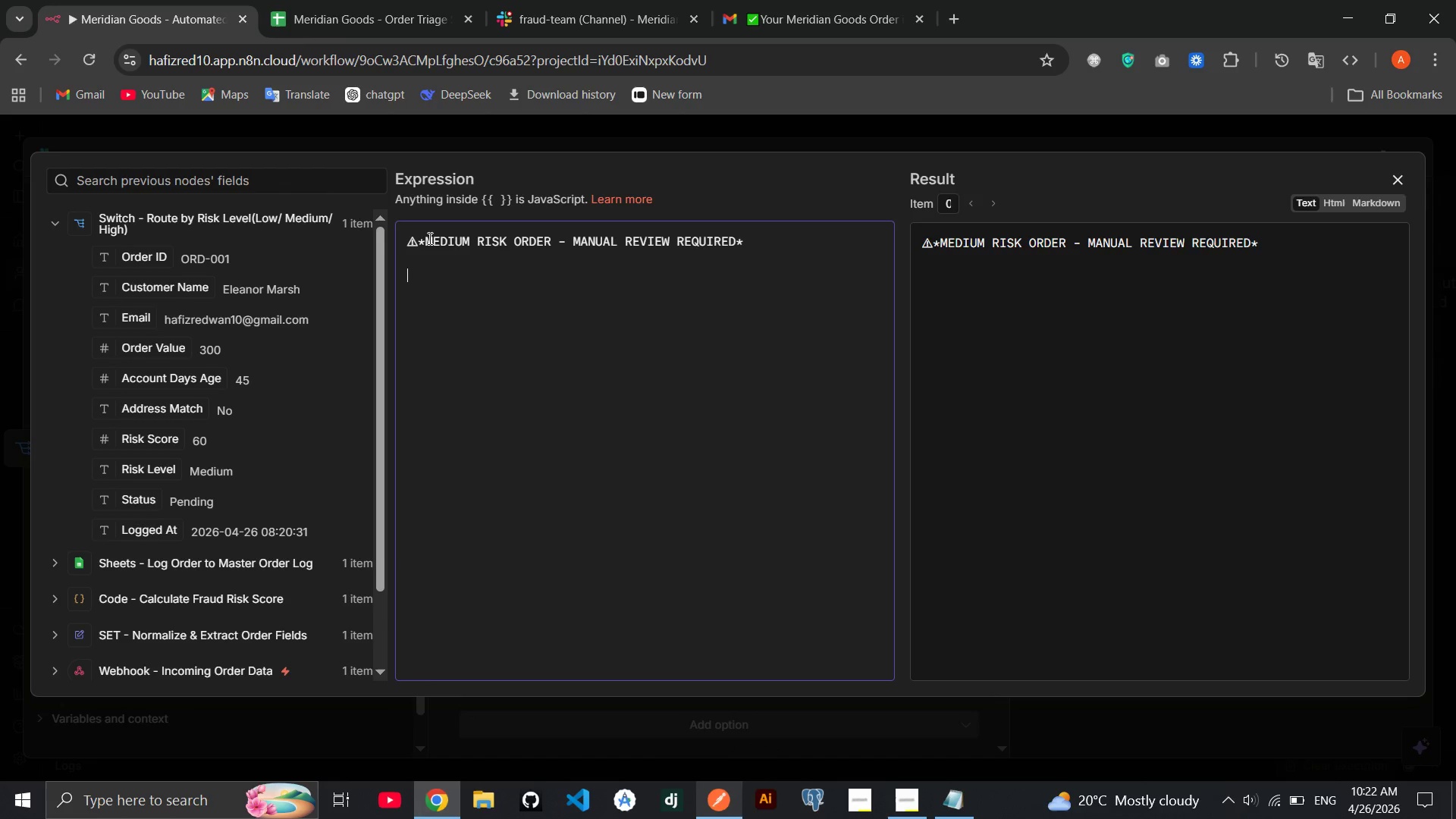 
type(And)
key(Backspace)
type( Order has been flgged)
key(Backspace)
key(Backspace)
key(Backspace)
key(Backspace)
type(agged for eview. Please assess and click P)
key(Backspace)
type(Approe)
key(Backspace)
type(e or Reject below.)
 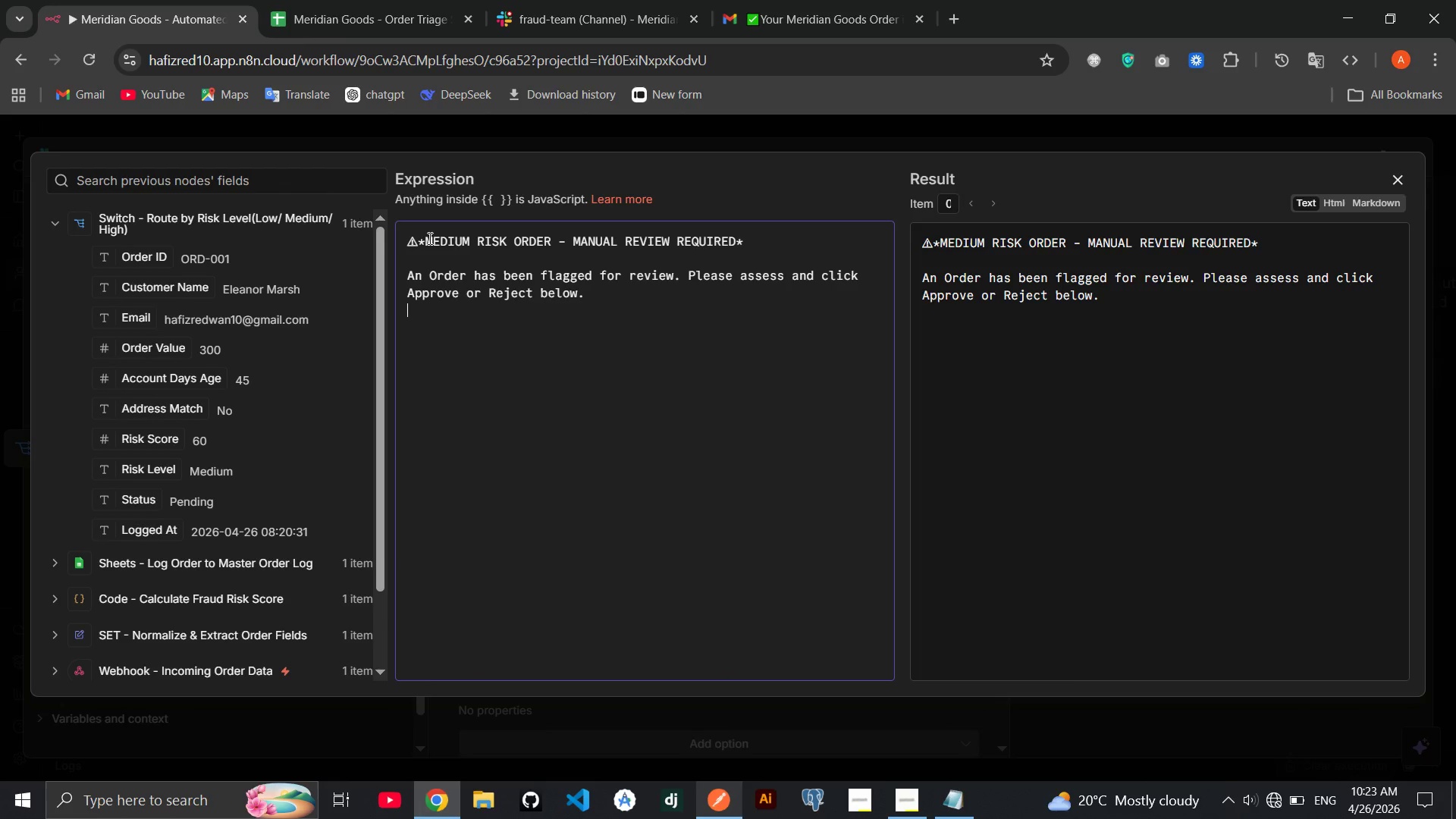 
key(Enter)
 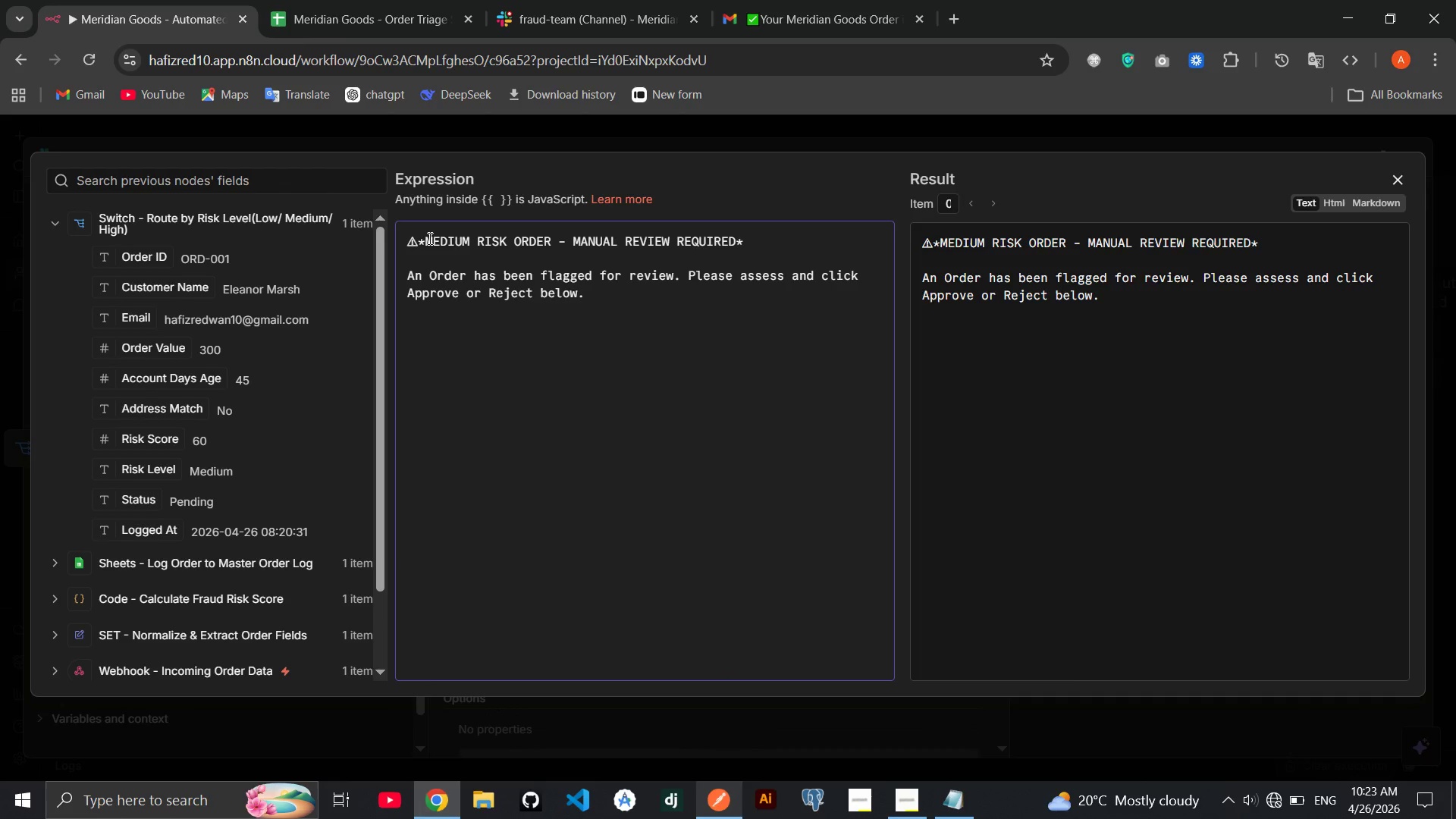 
key(Enter)
 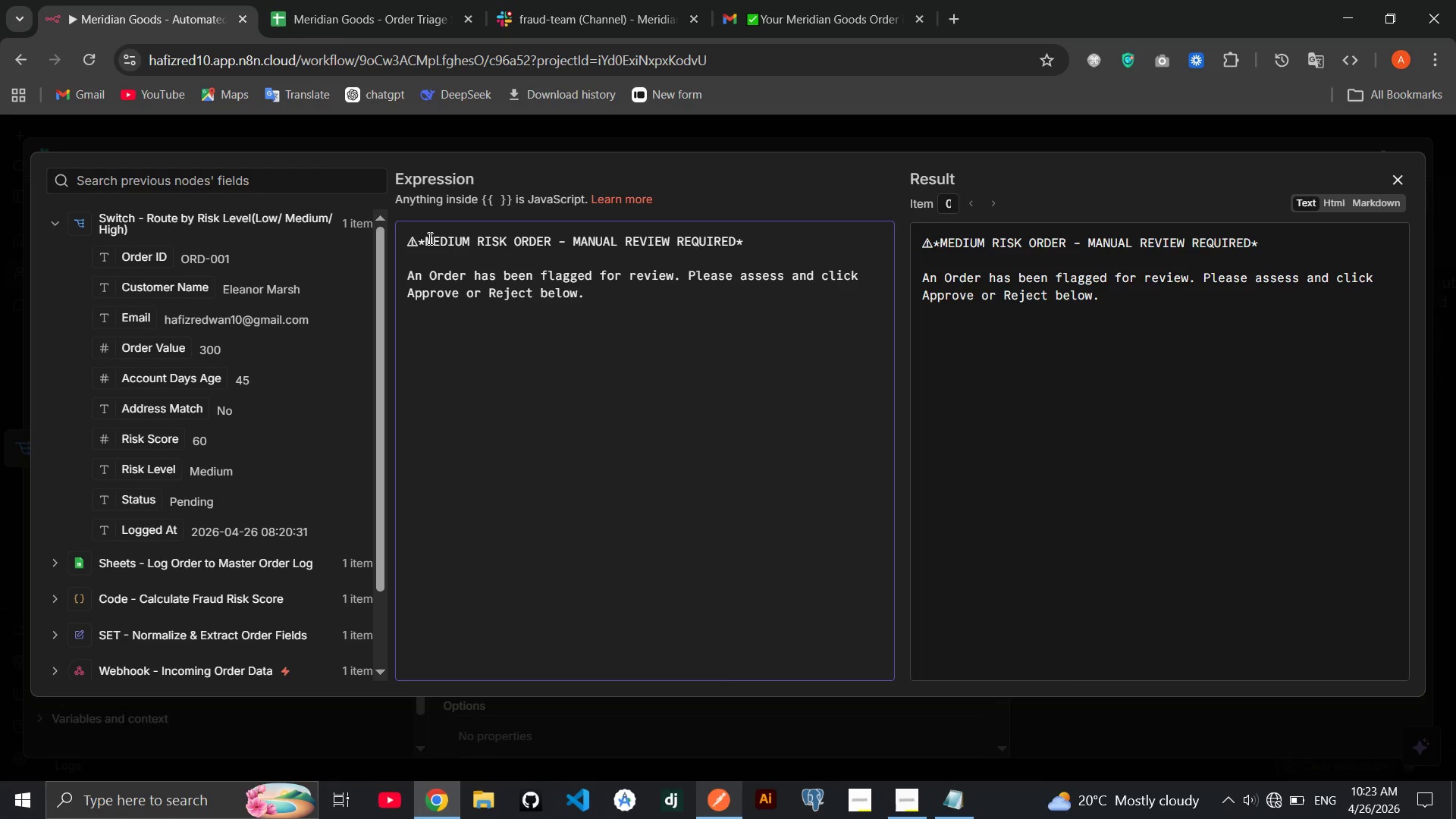 
wait(5.41)
 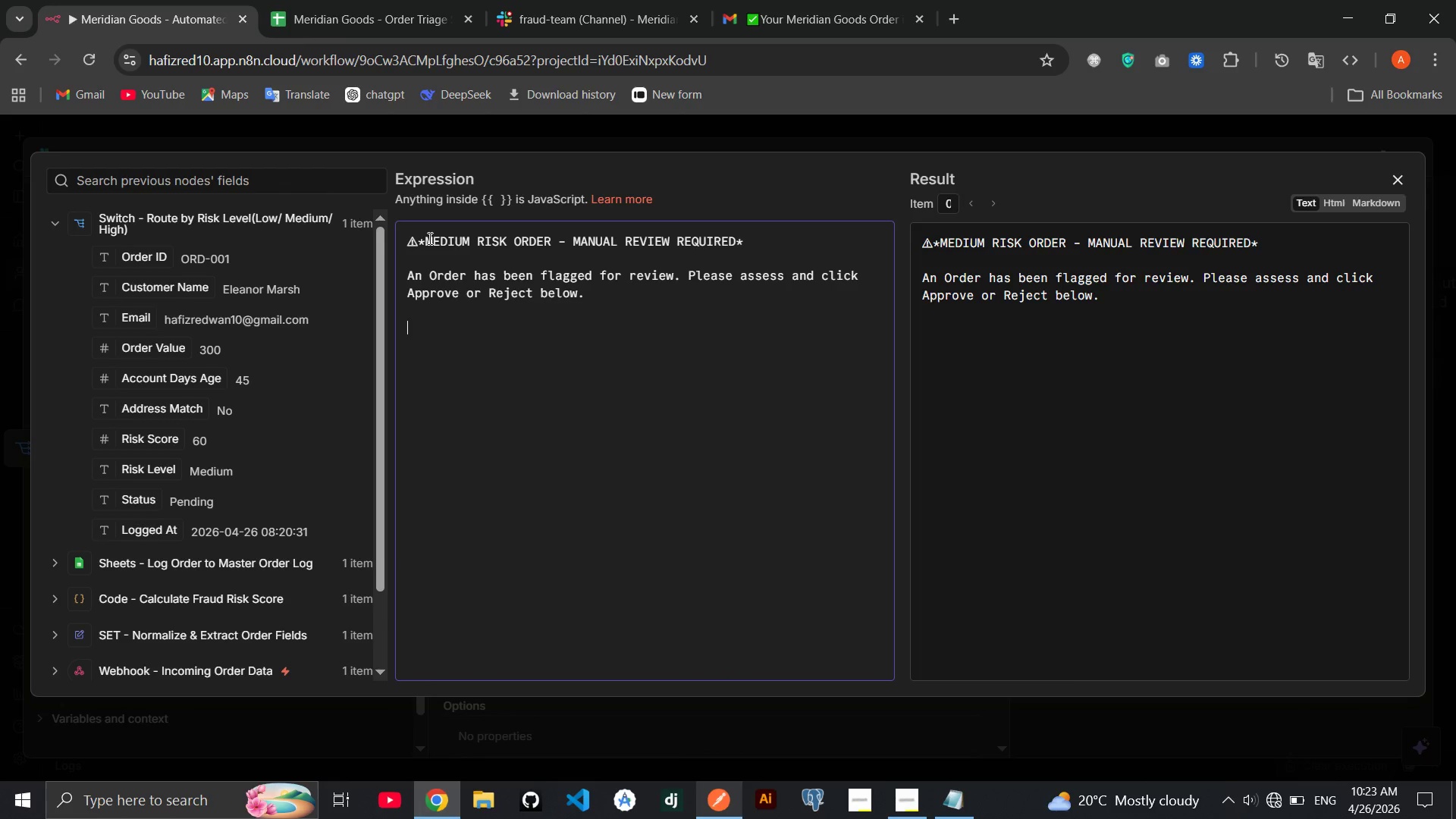 
key(Meta+MetaLeft)
 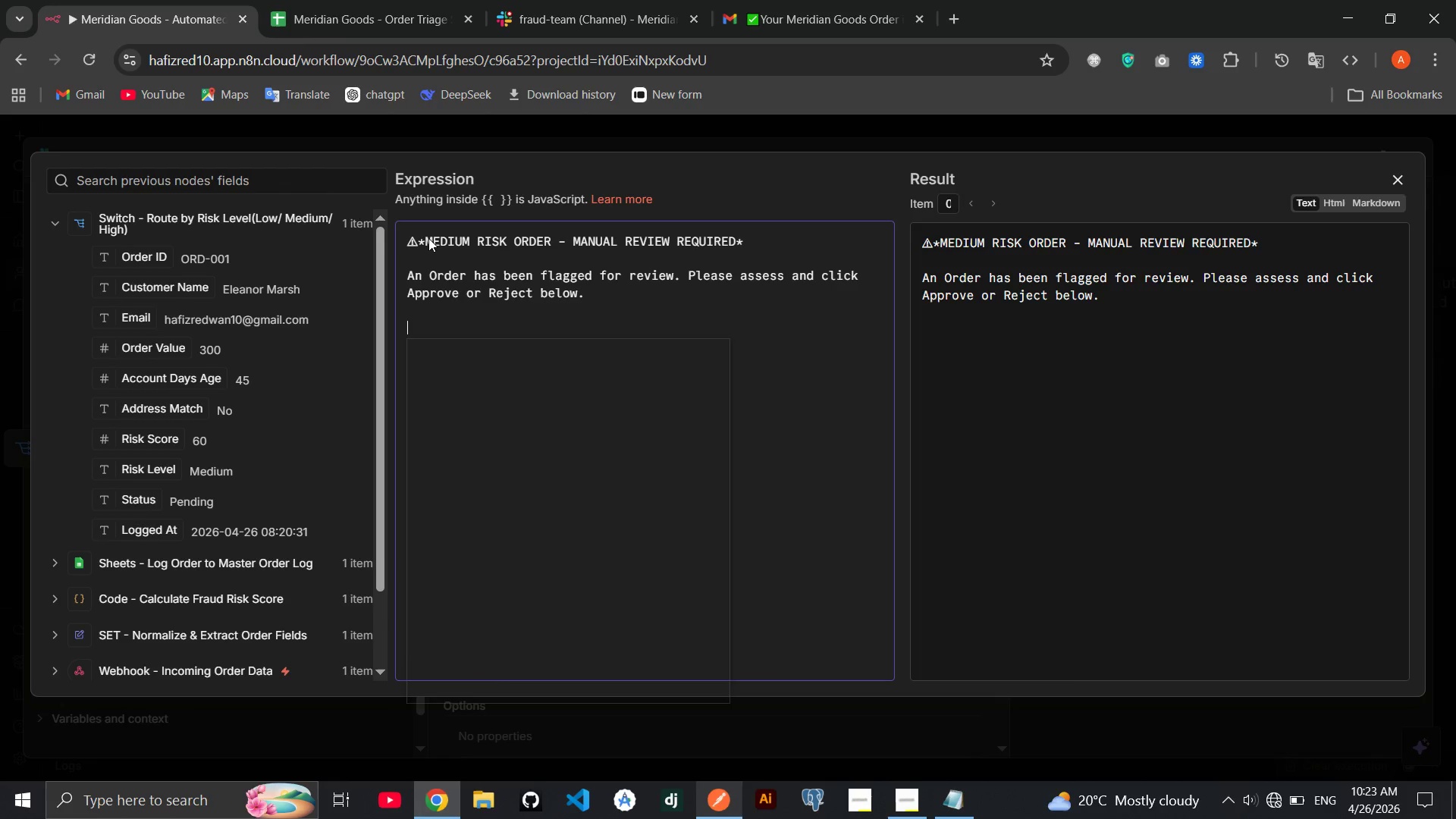 
key(Meta+Period)
 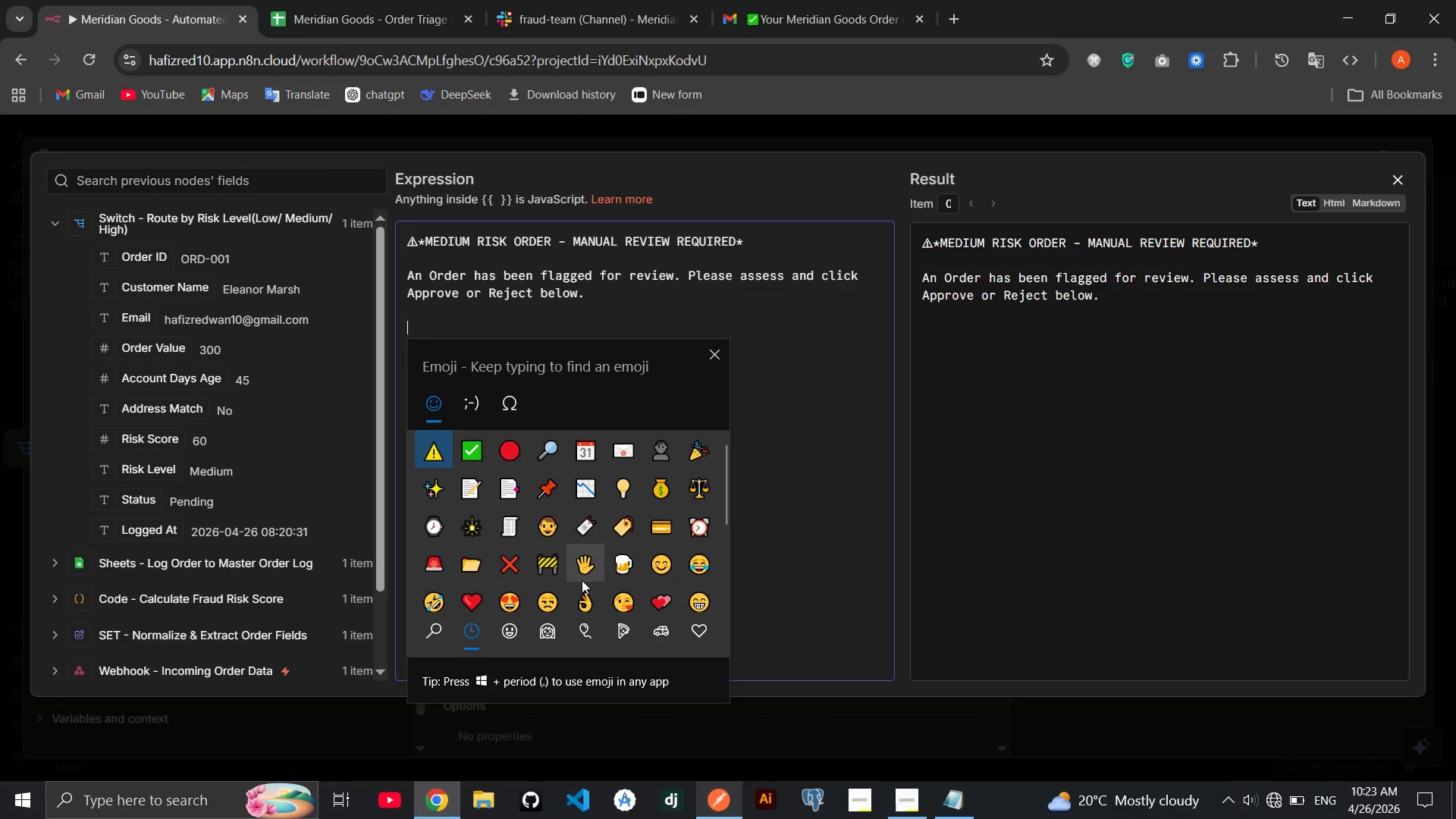 
left_click([593, 645])
 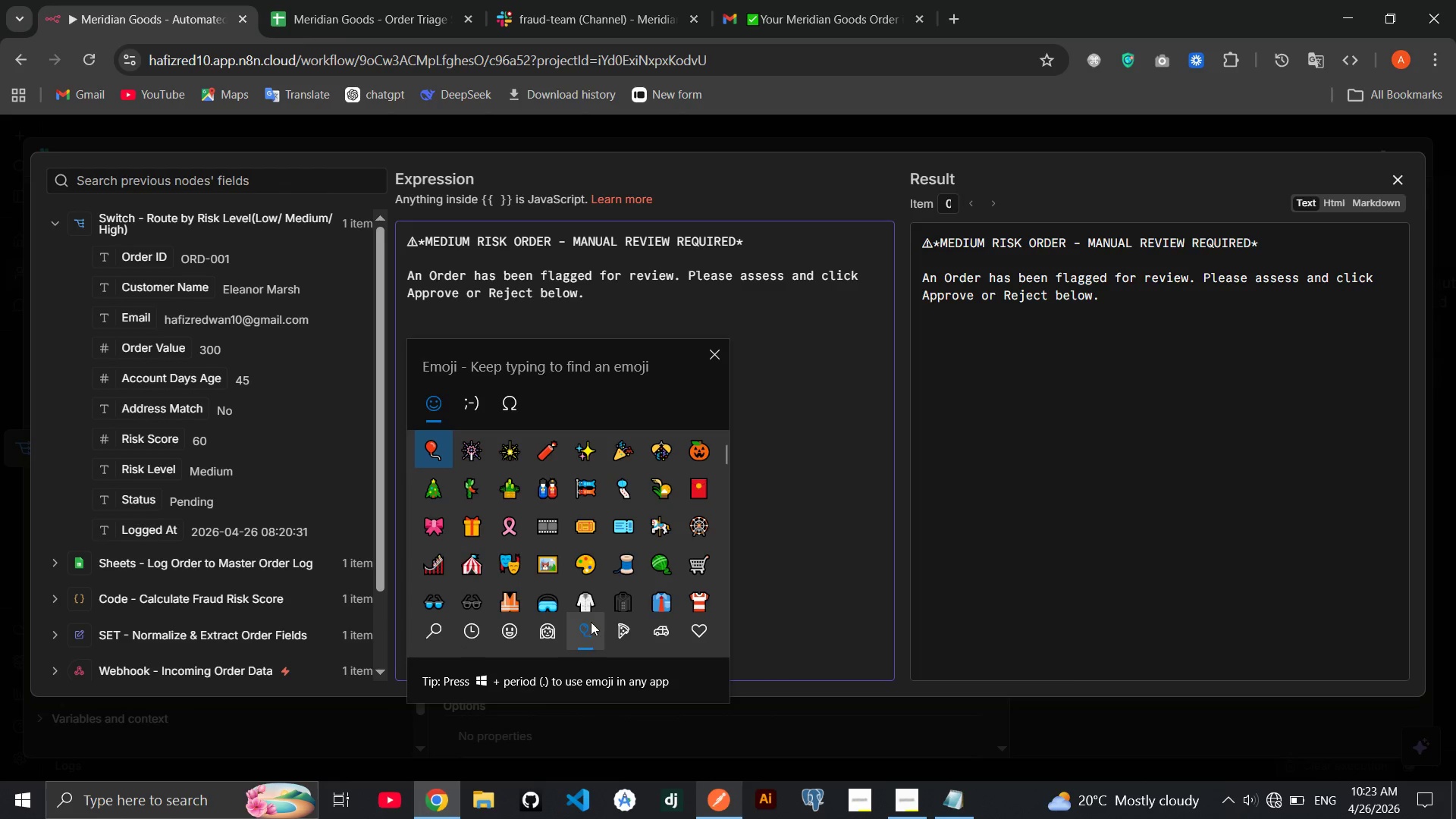 
mouse_move([590, 631])
 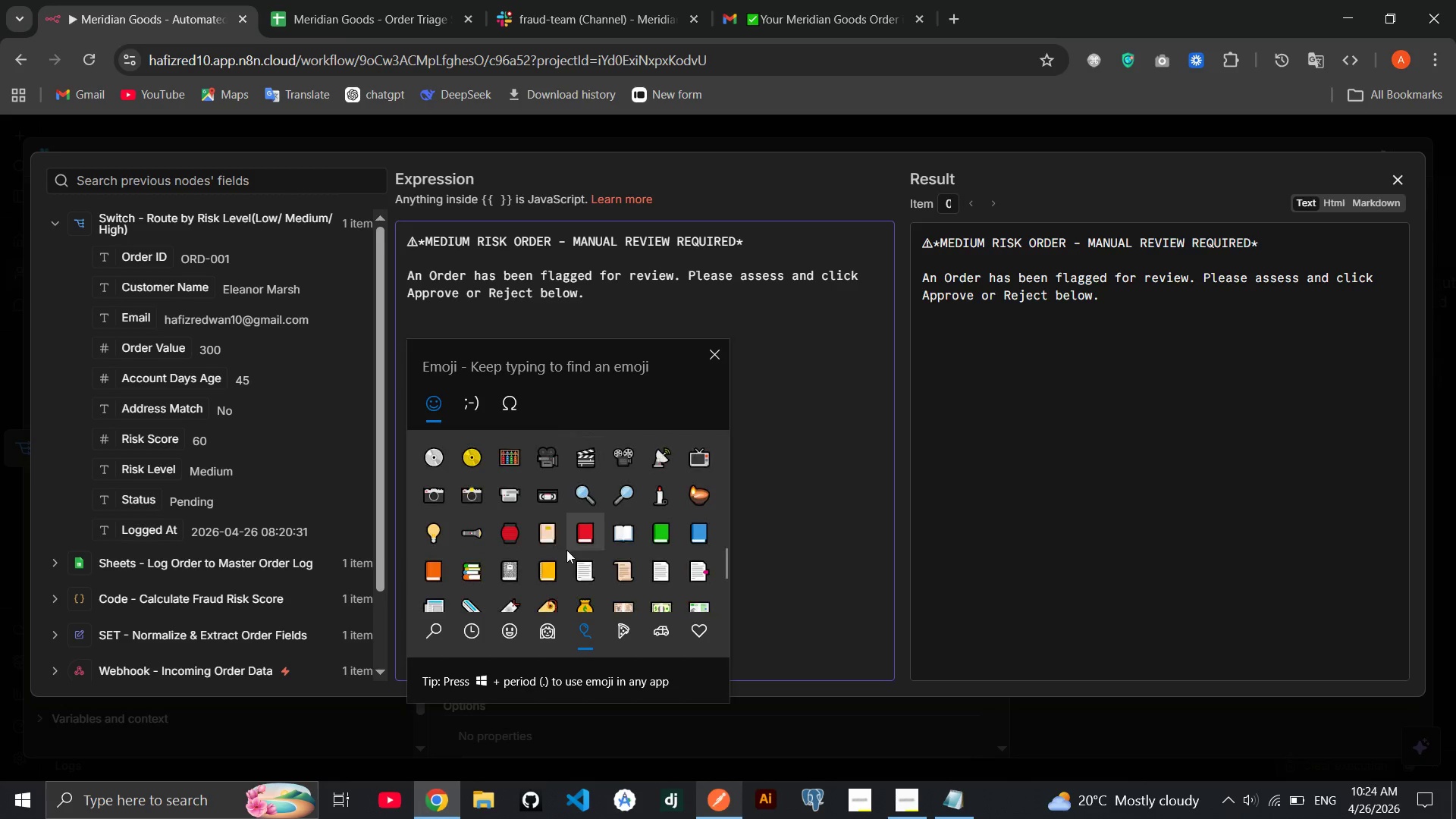 
wait(14.57)
 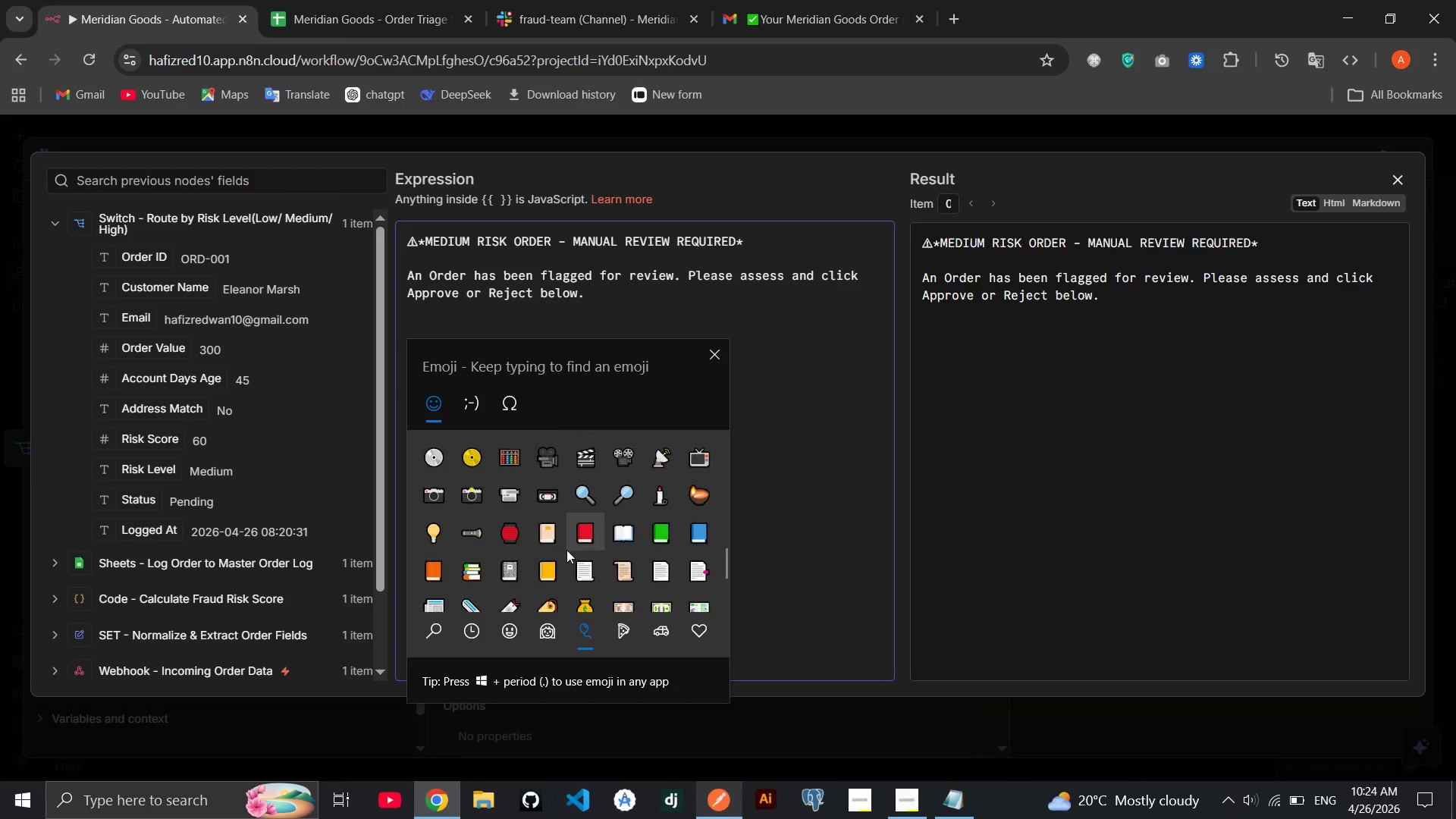 
left_click([632, 647])
 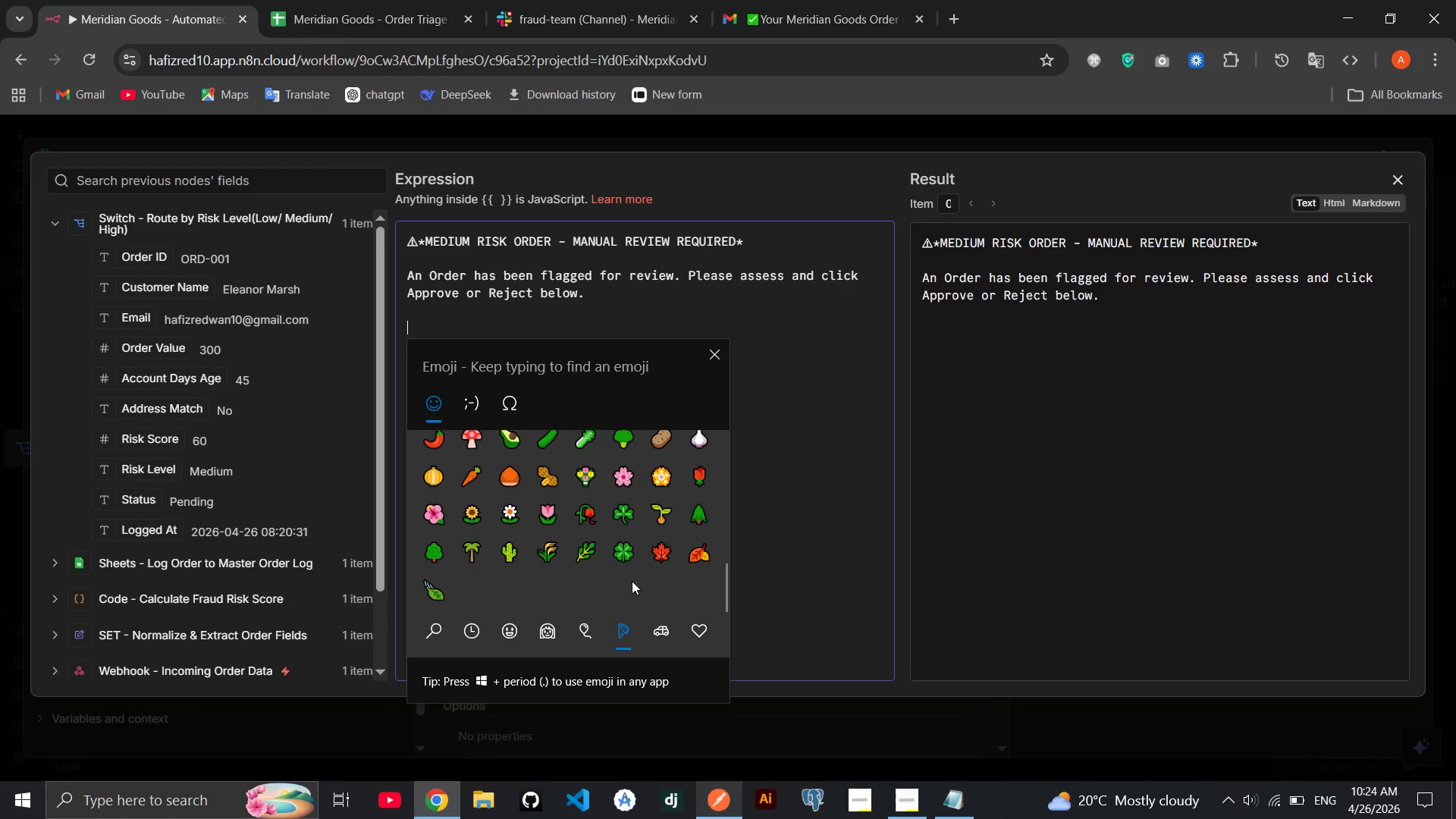 
left_click([654, 635])
 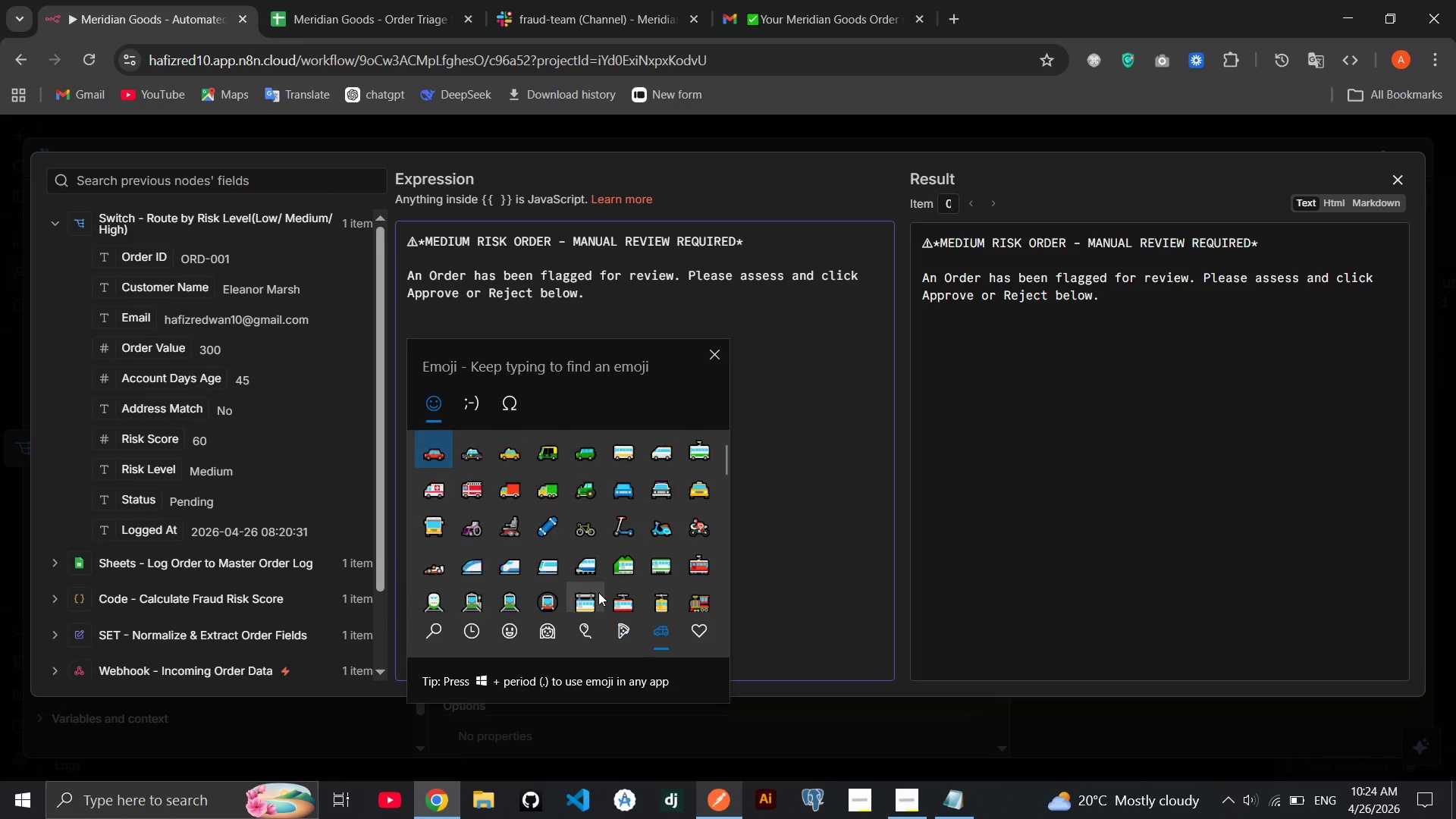 
mouse_move([620, 601])
 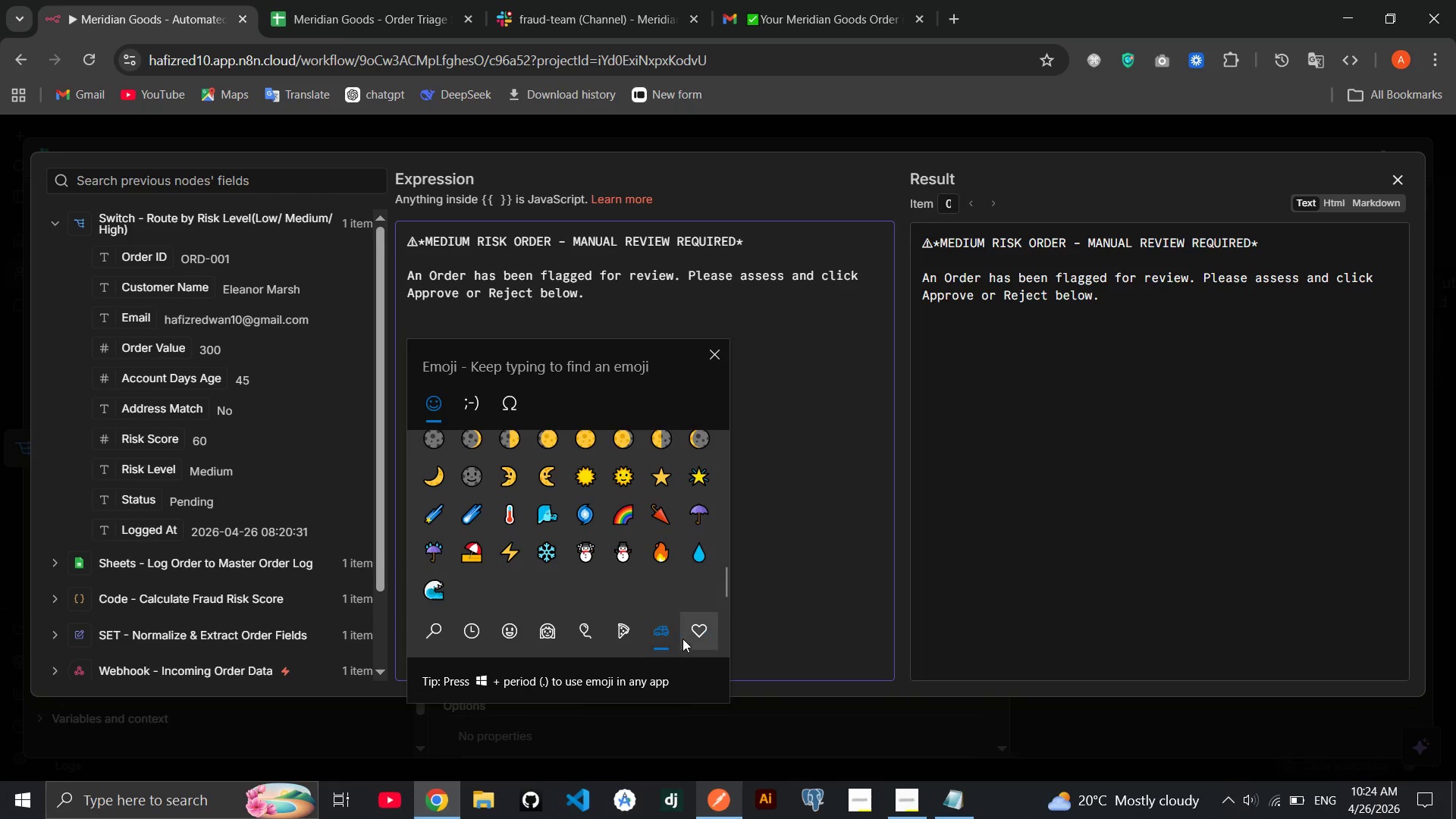 
left_click([682, 639])
 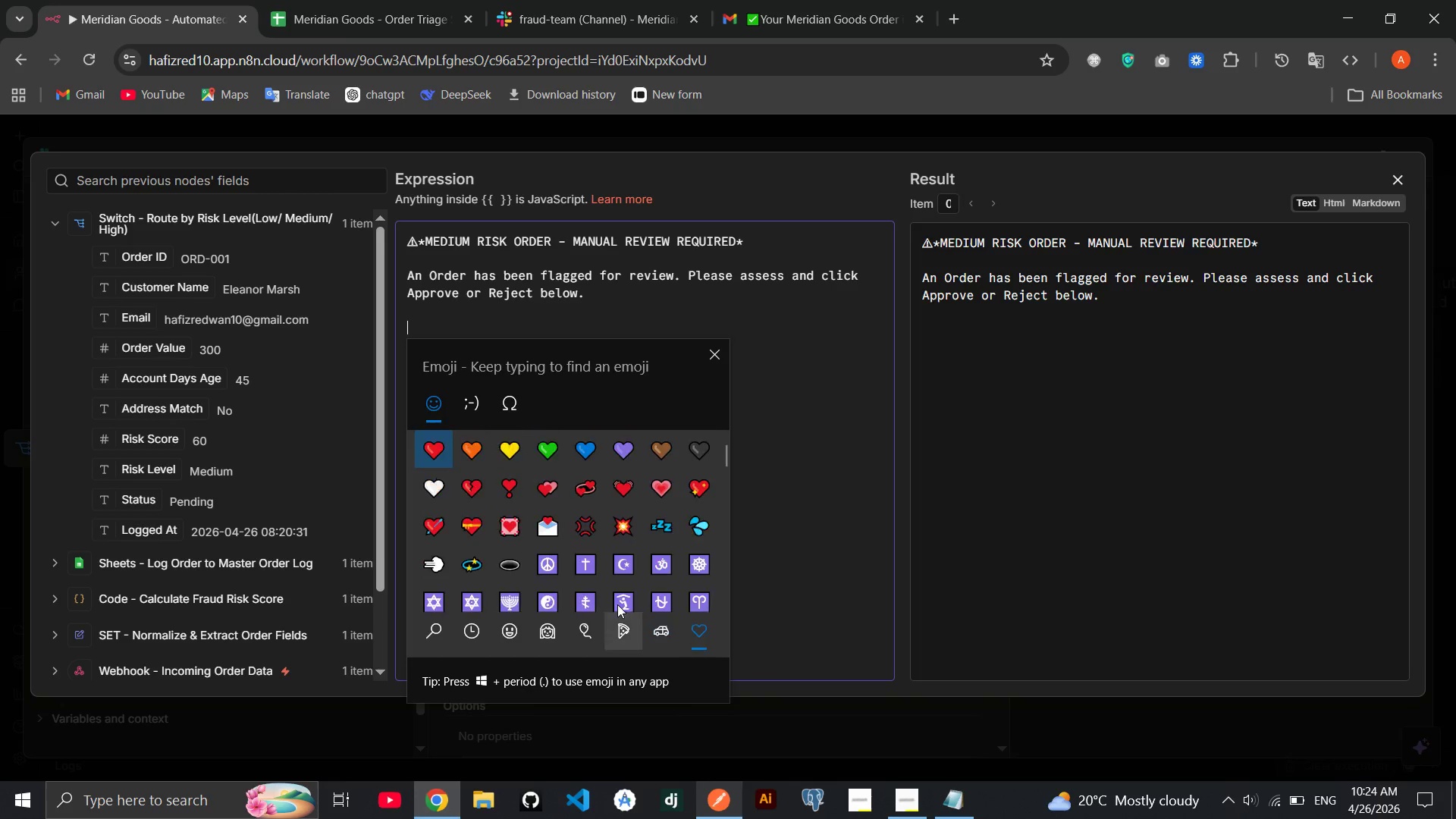 
mouse_move([570, 585])
 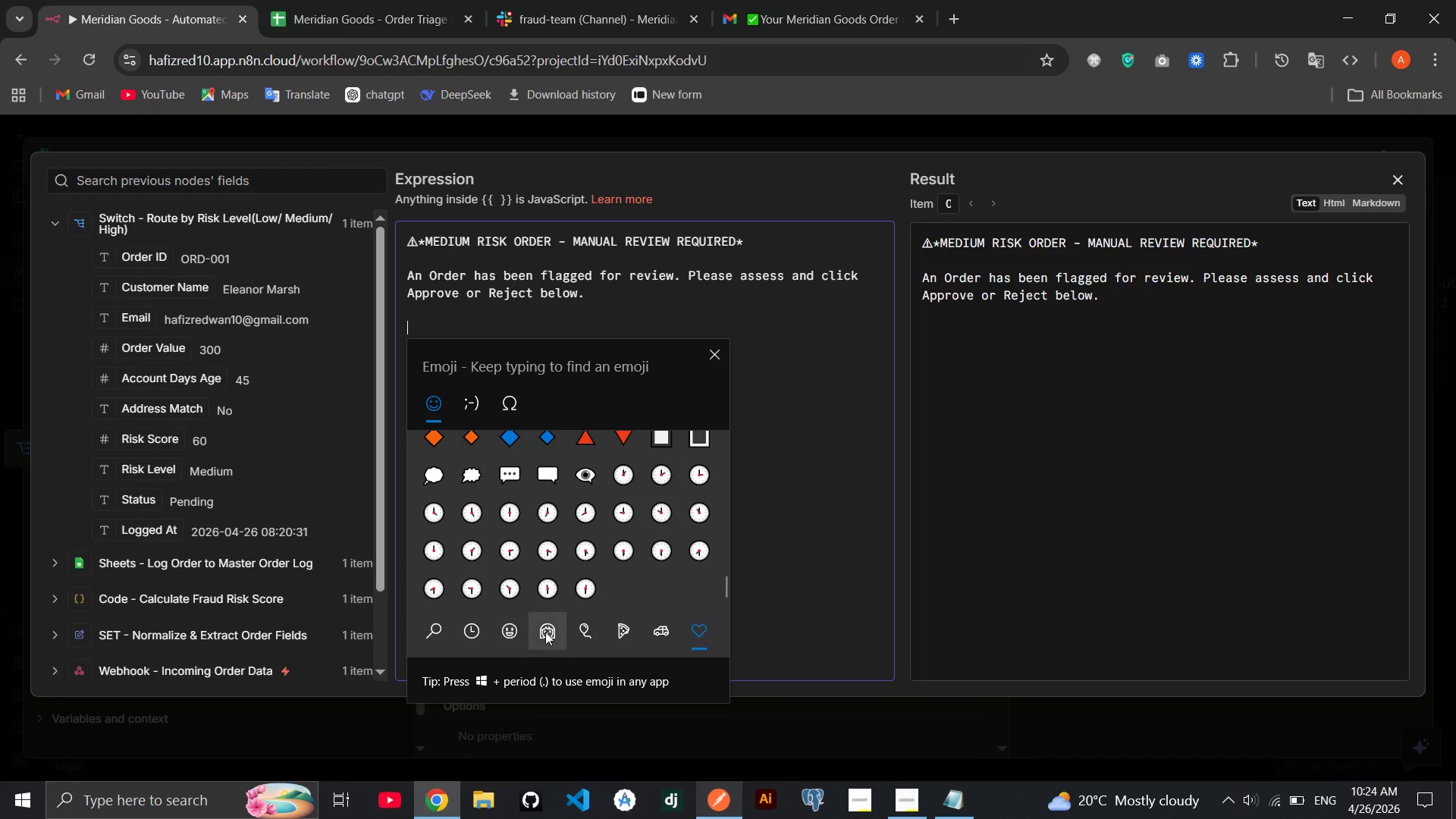 
left_click([549, 633])
 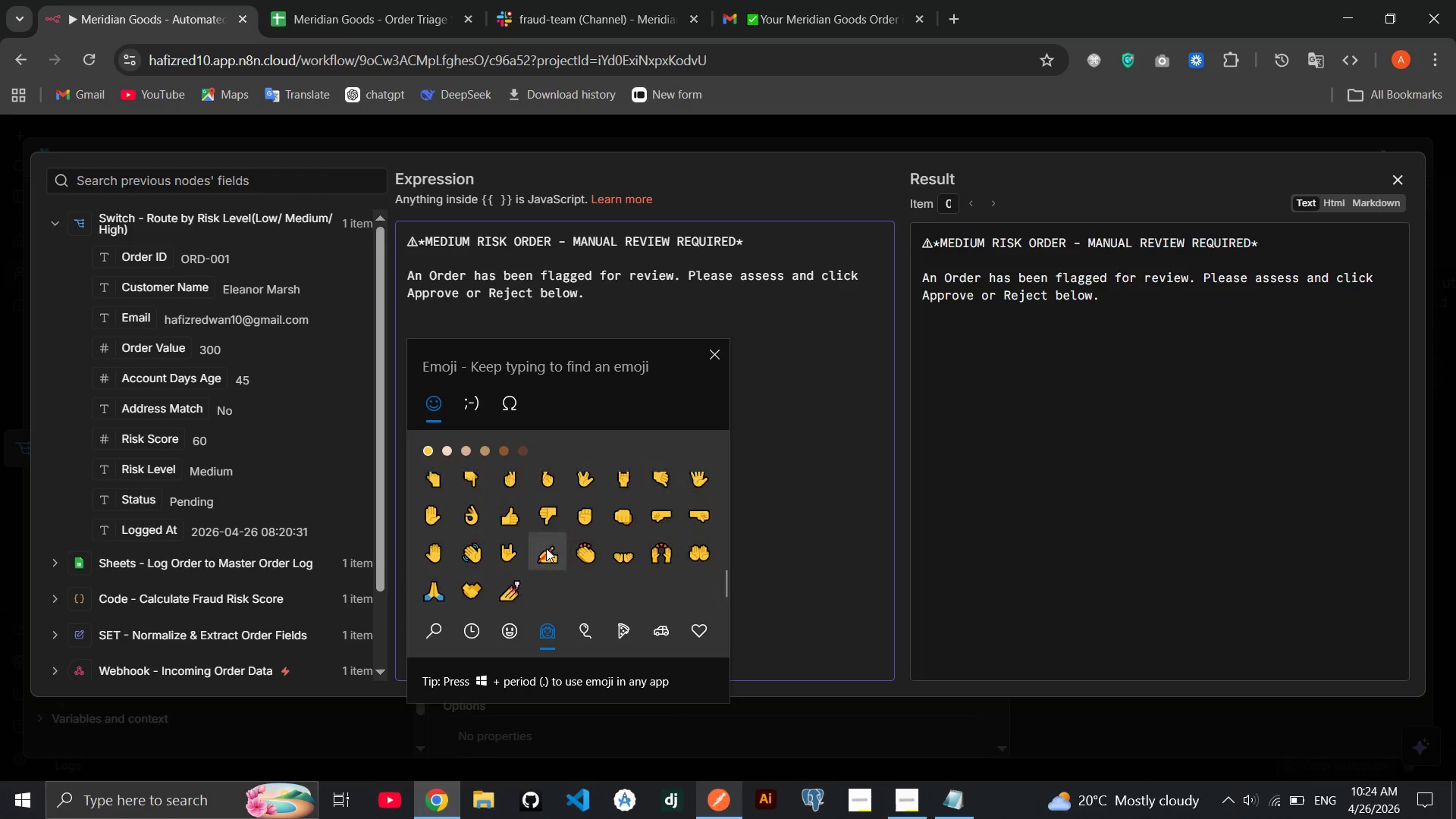 
left_click([582, 626])
 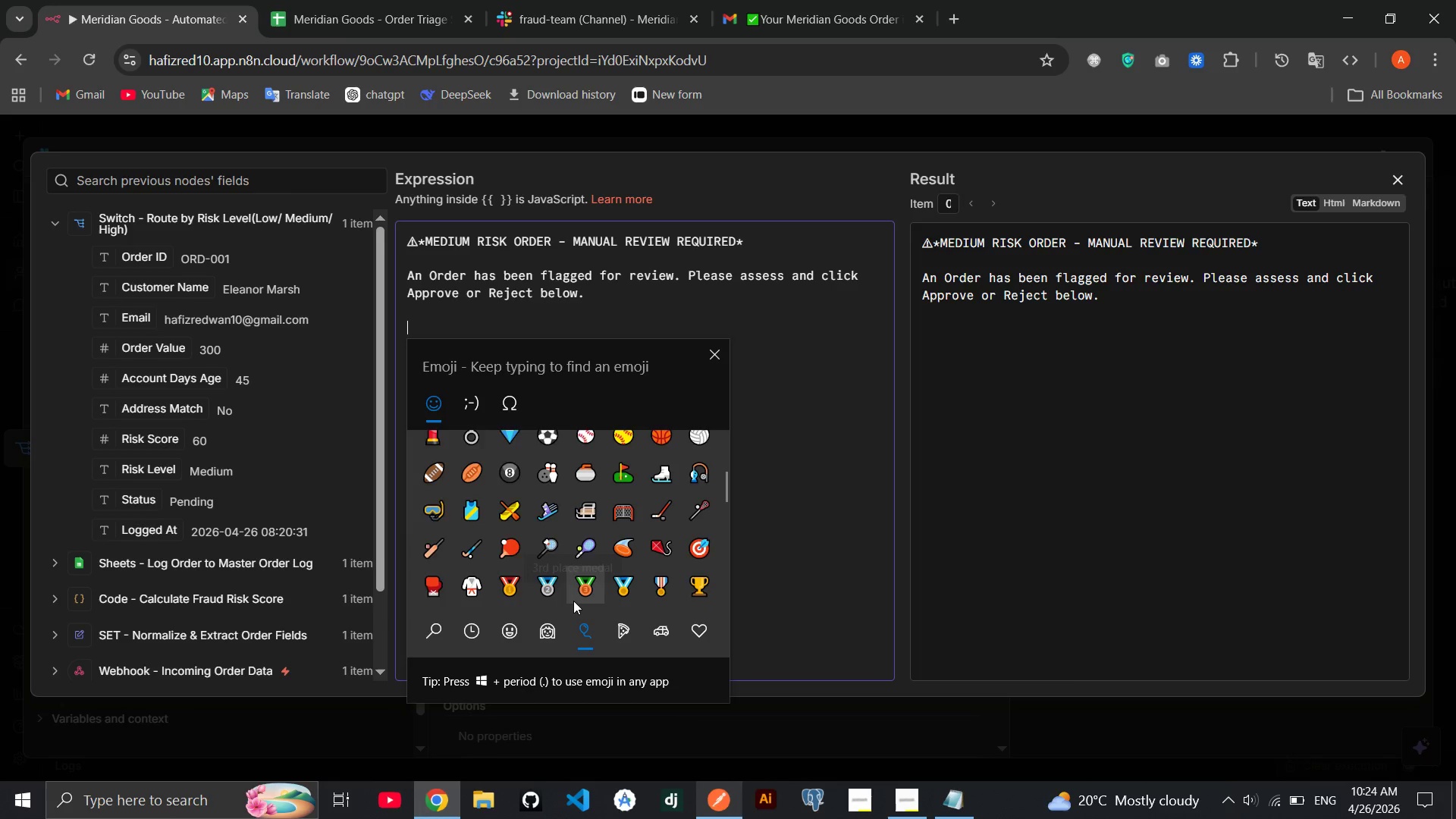 
wait(14.2)
 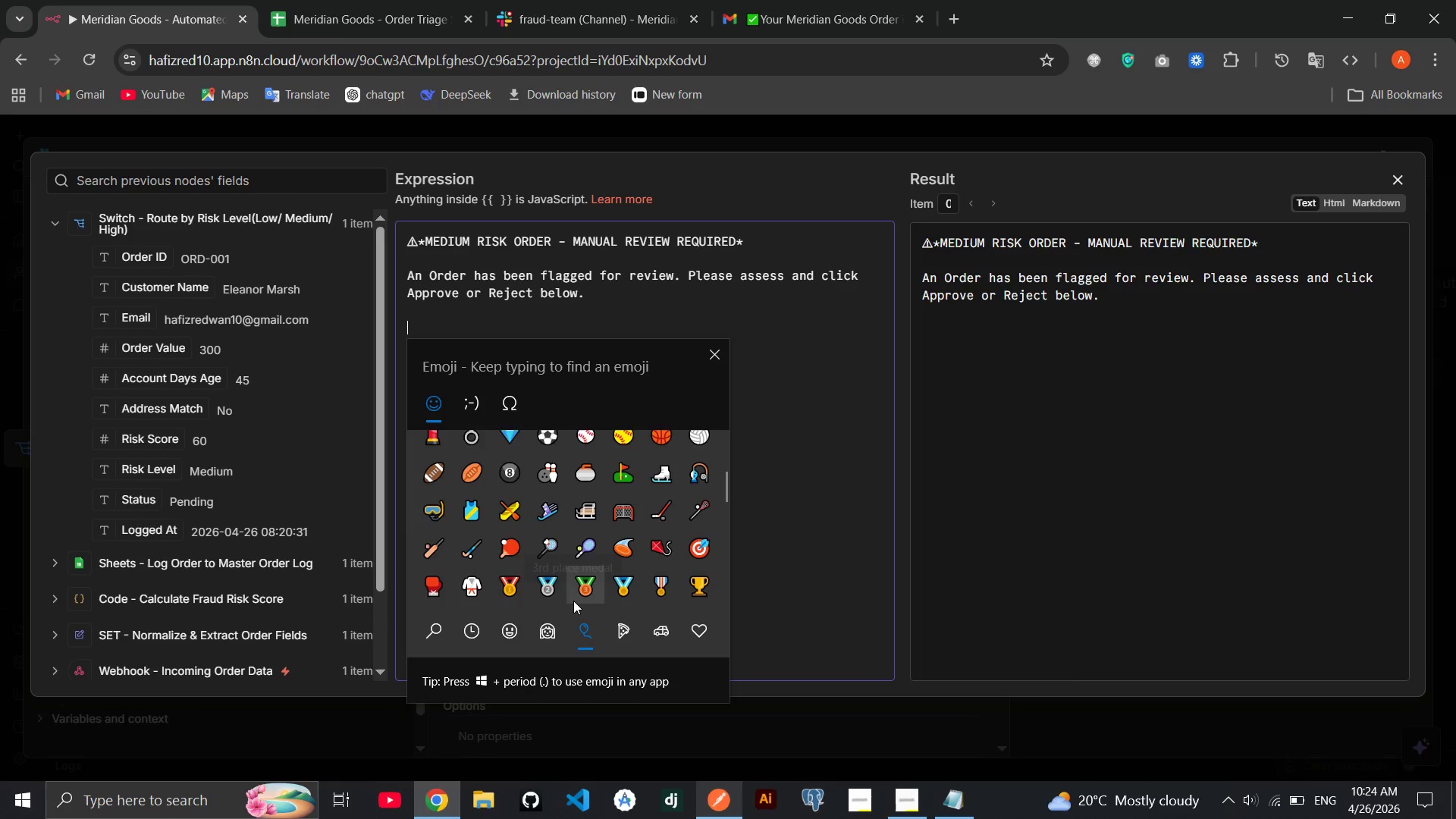 
mouse_move([601, 564])
 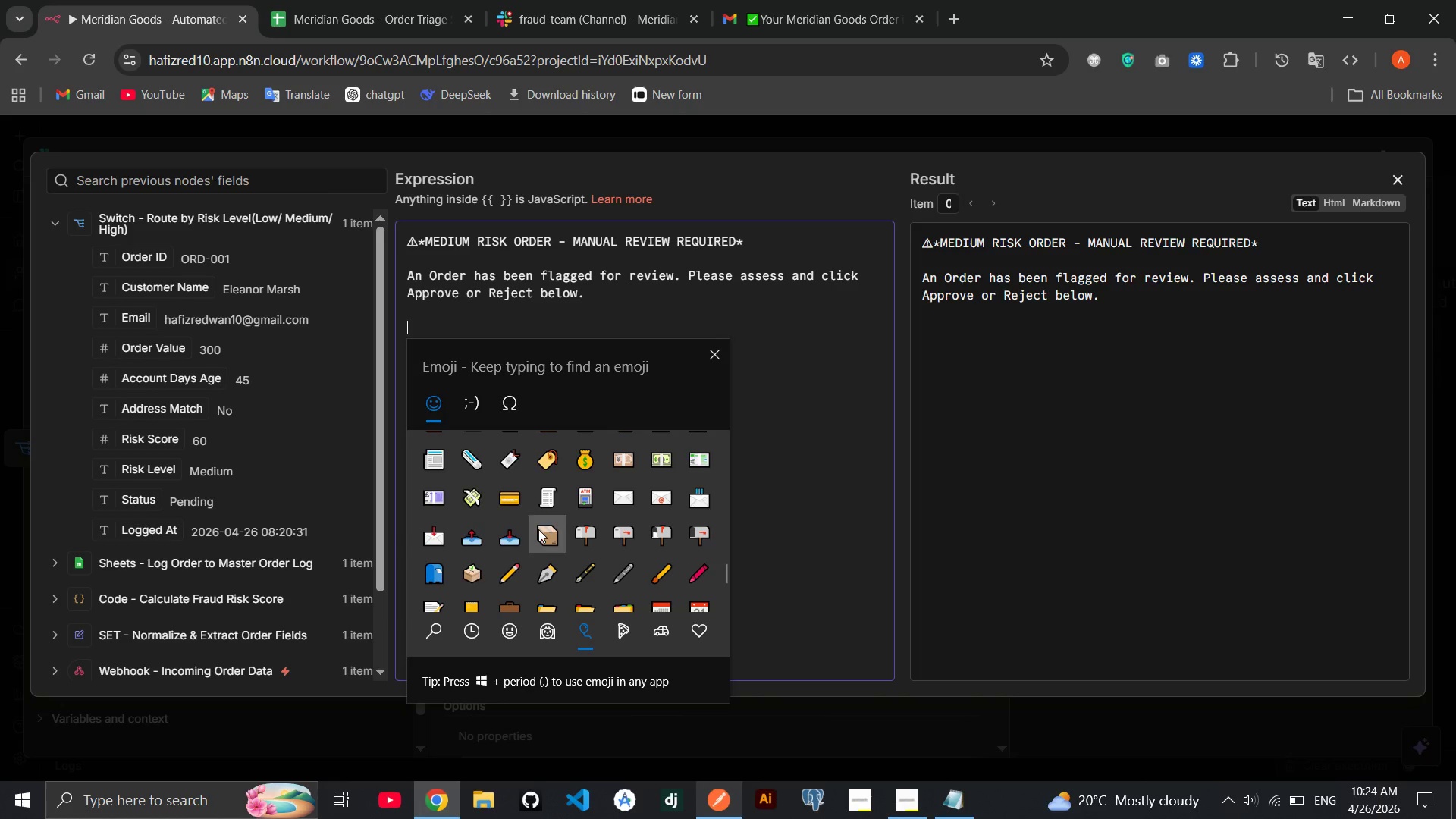 
left_click([538, 529])
 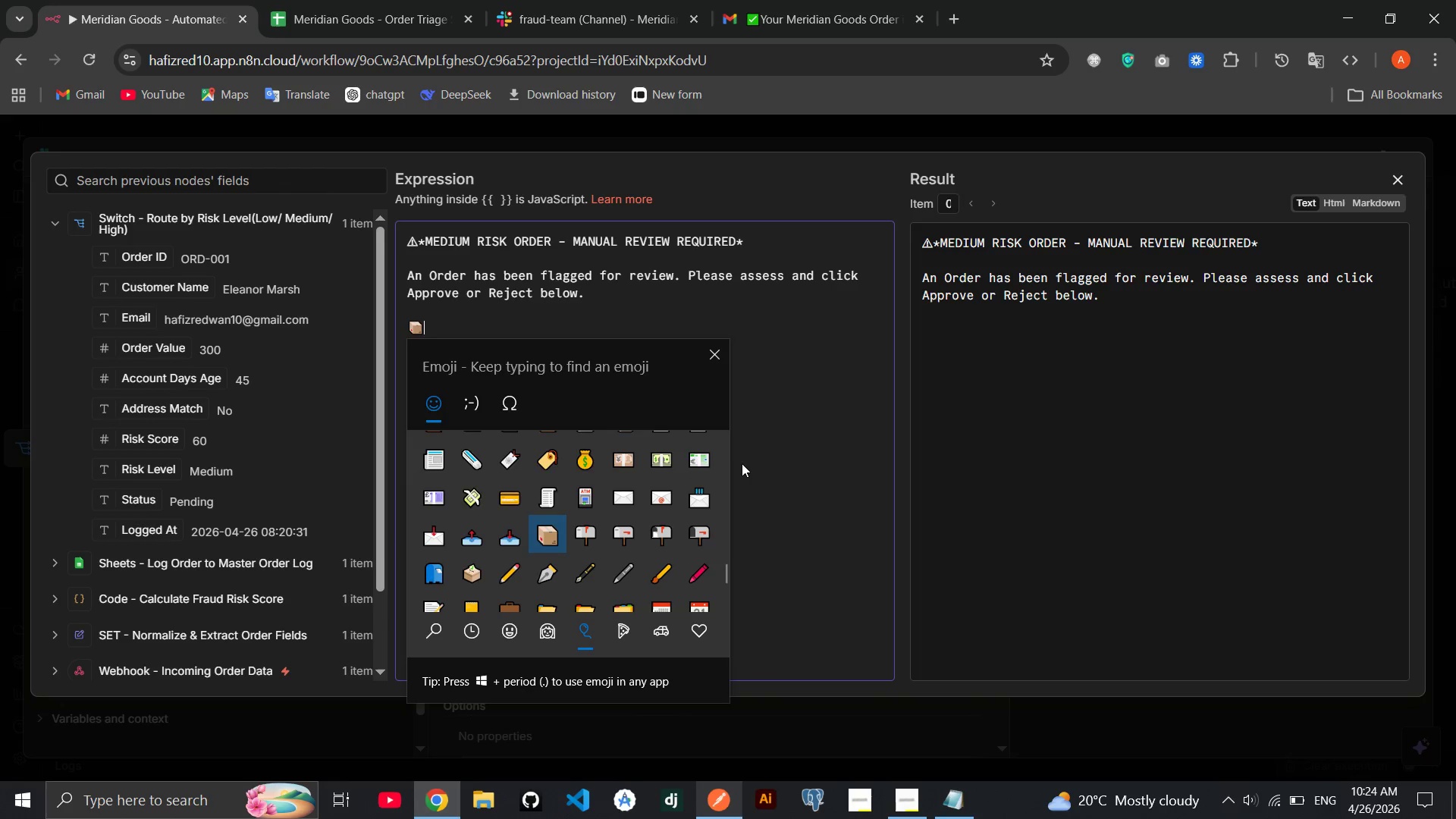 
left_click([742, 460])
 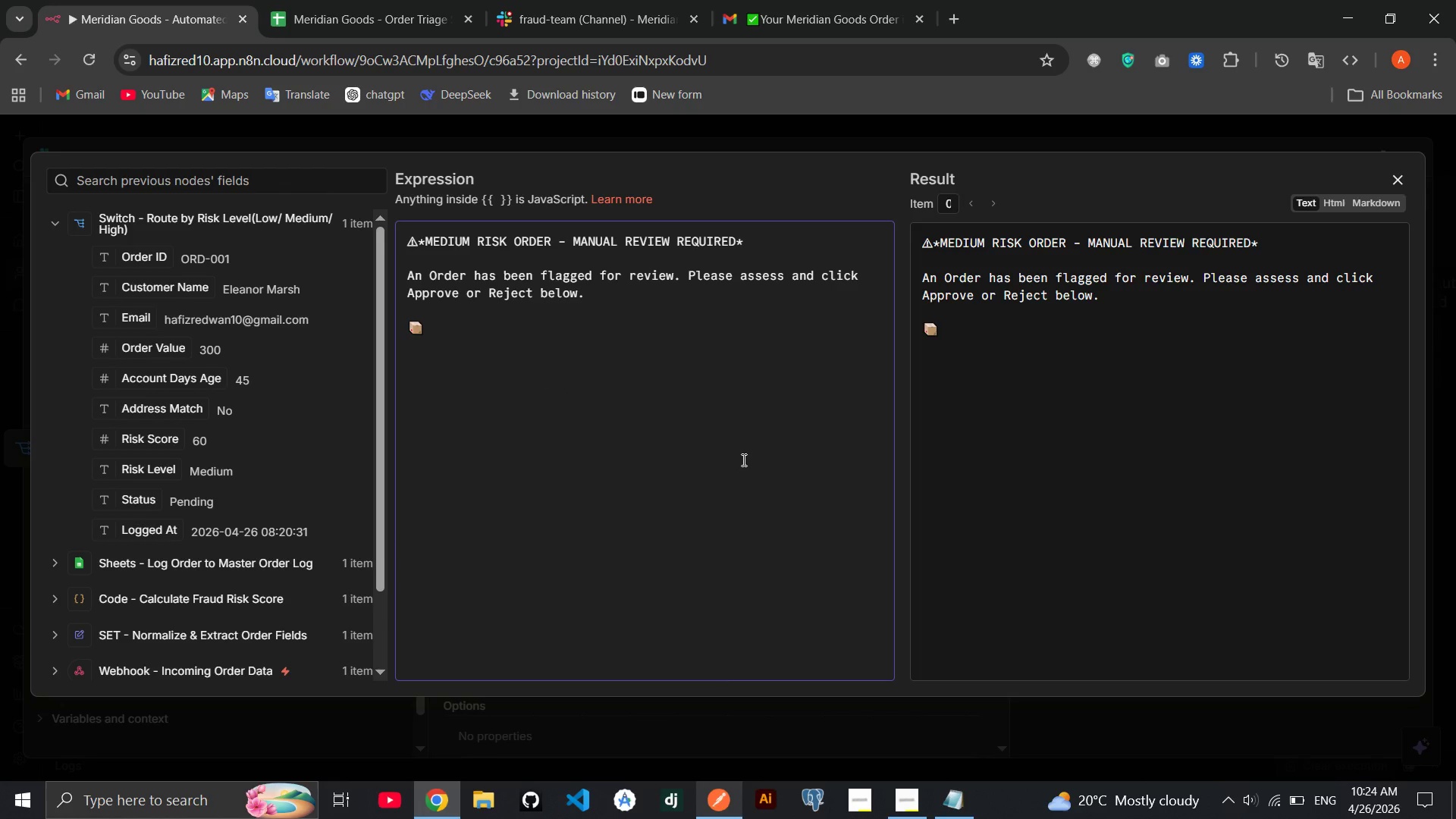 
type(**)
 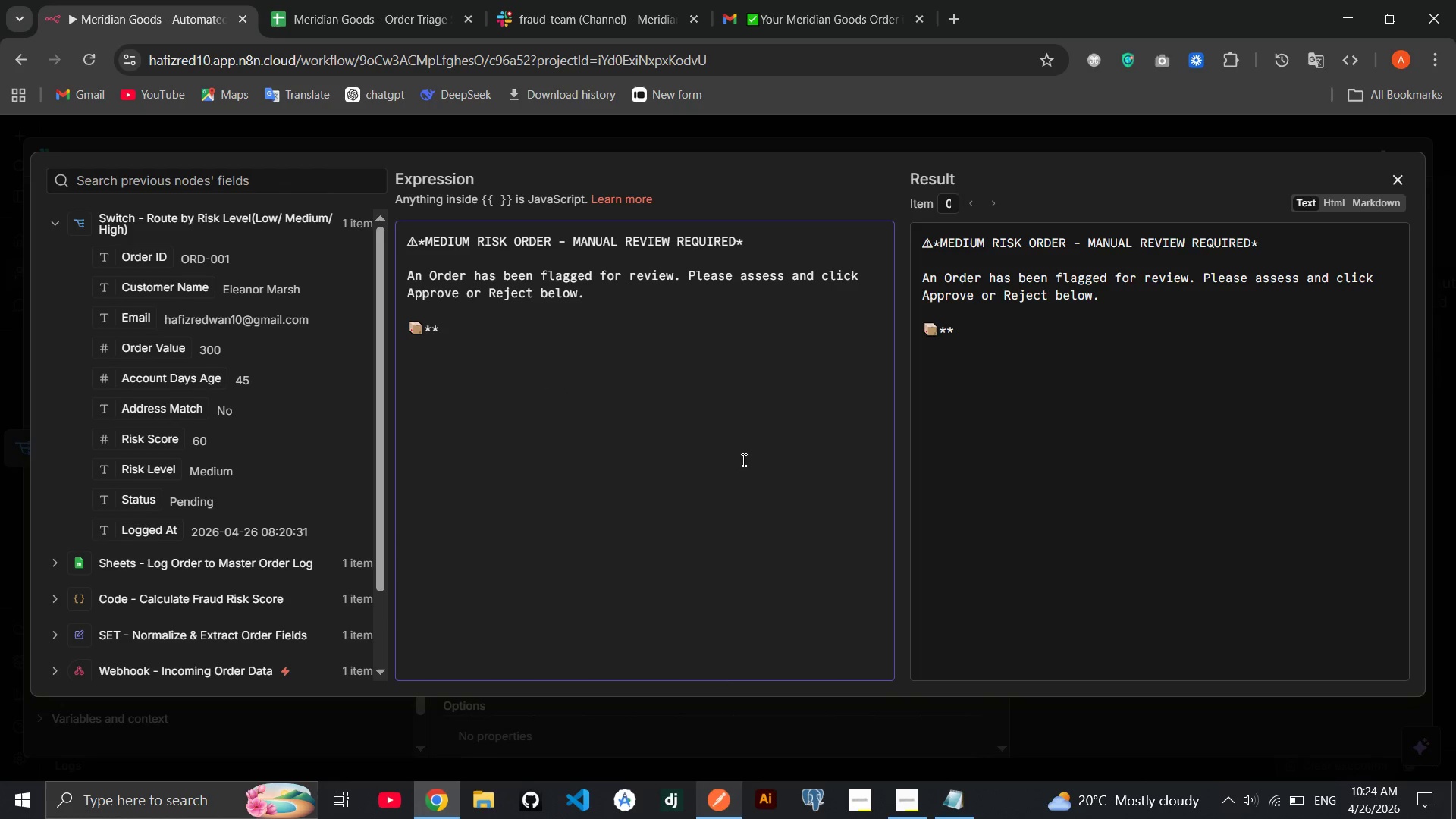 
key(ArrowLeft)
 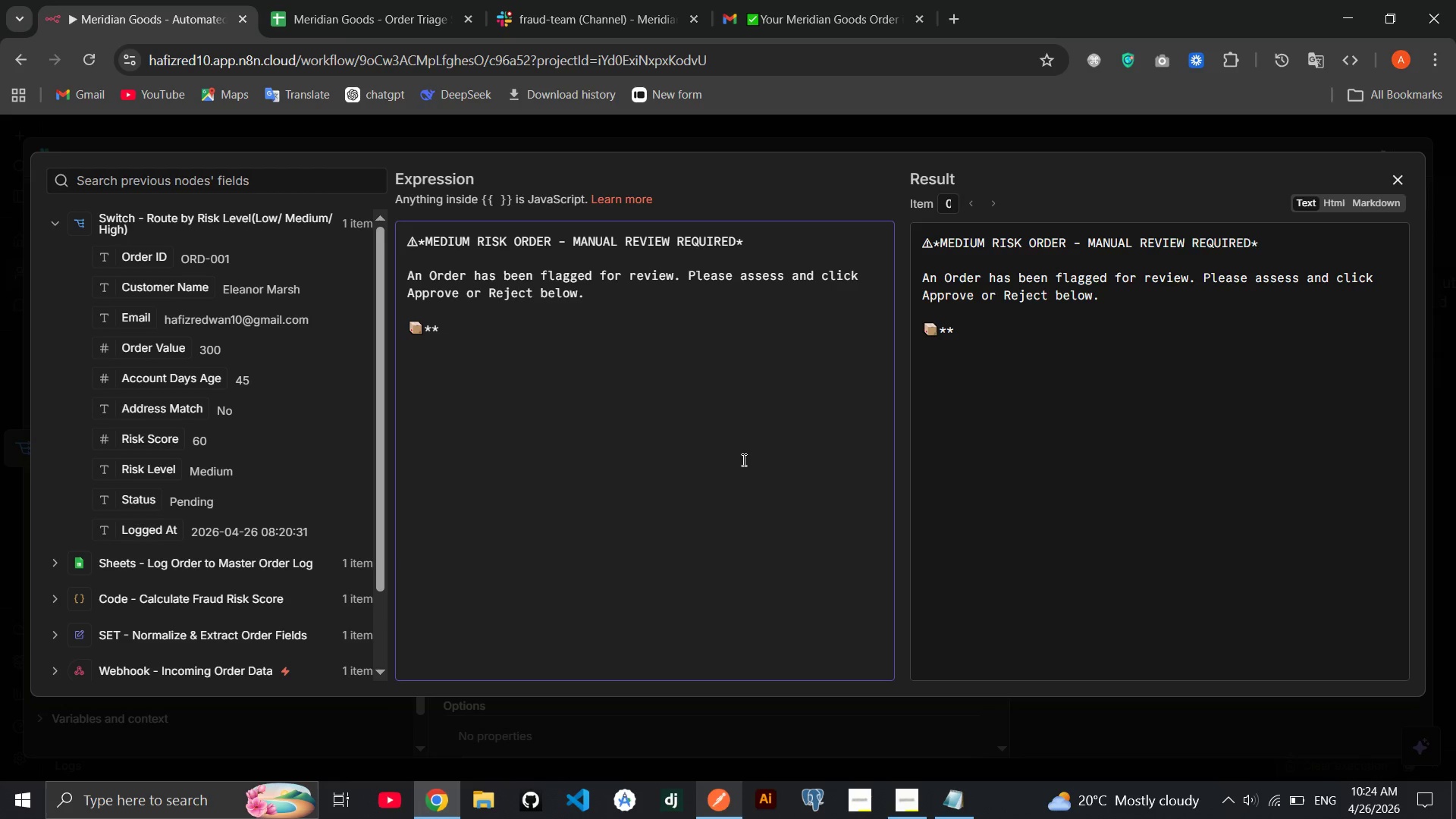 
type(Order ID:)
 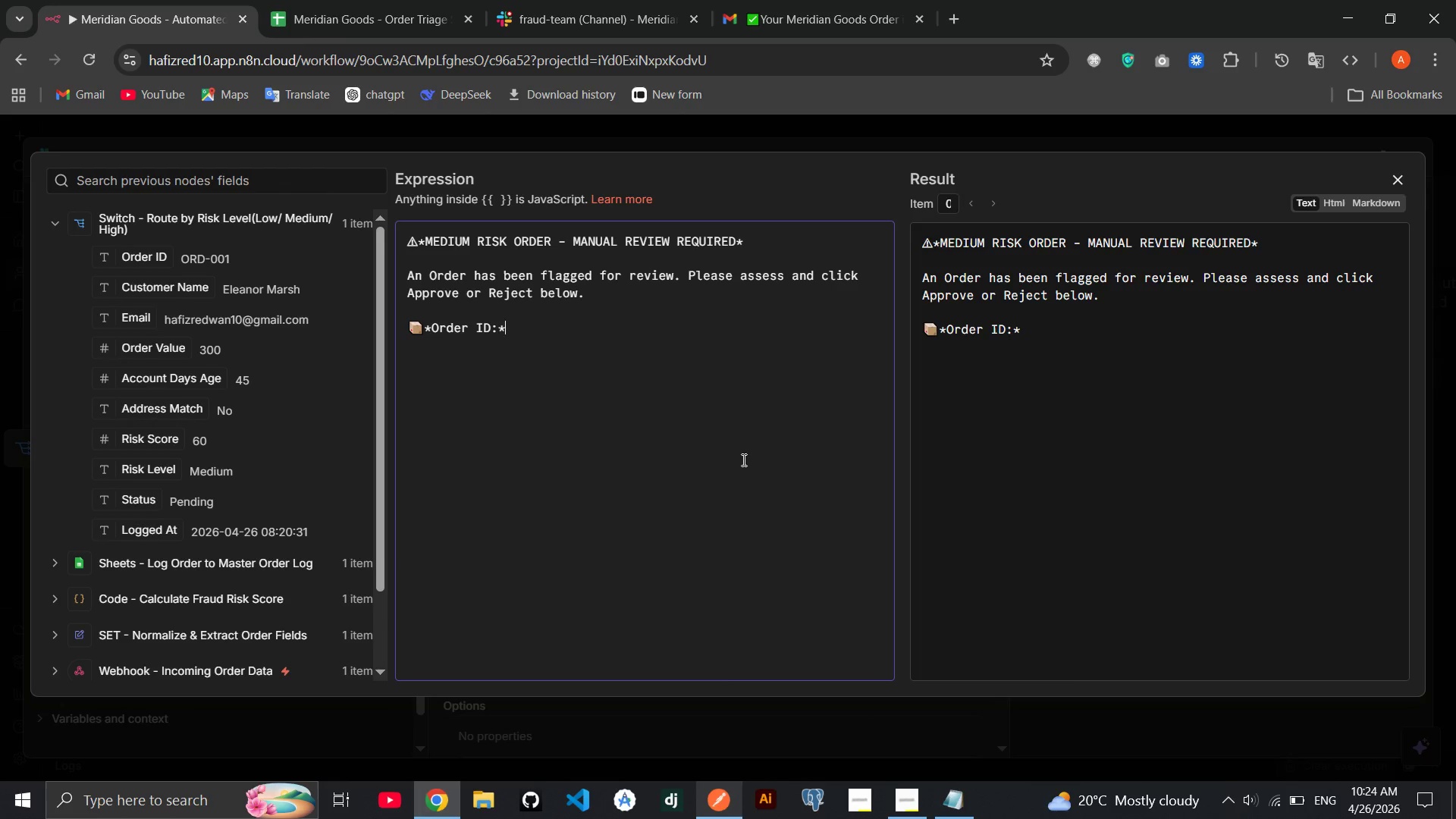 
 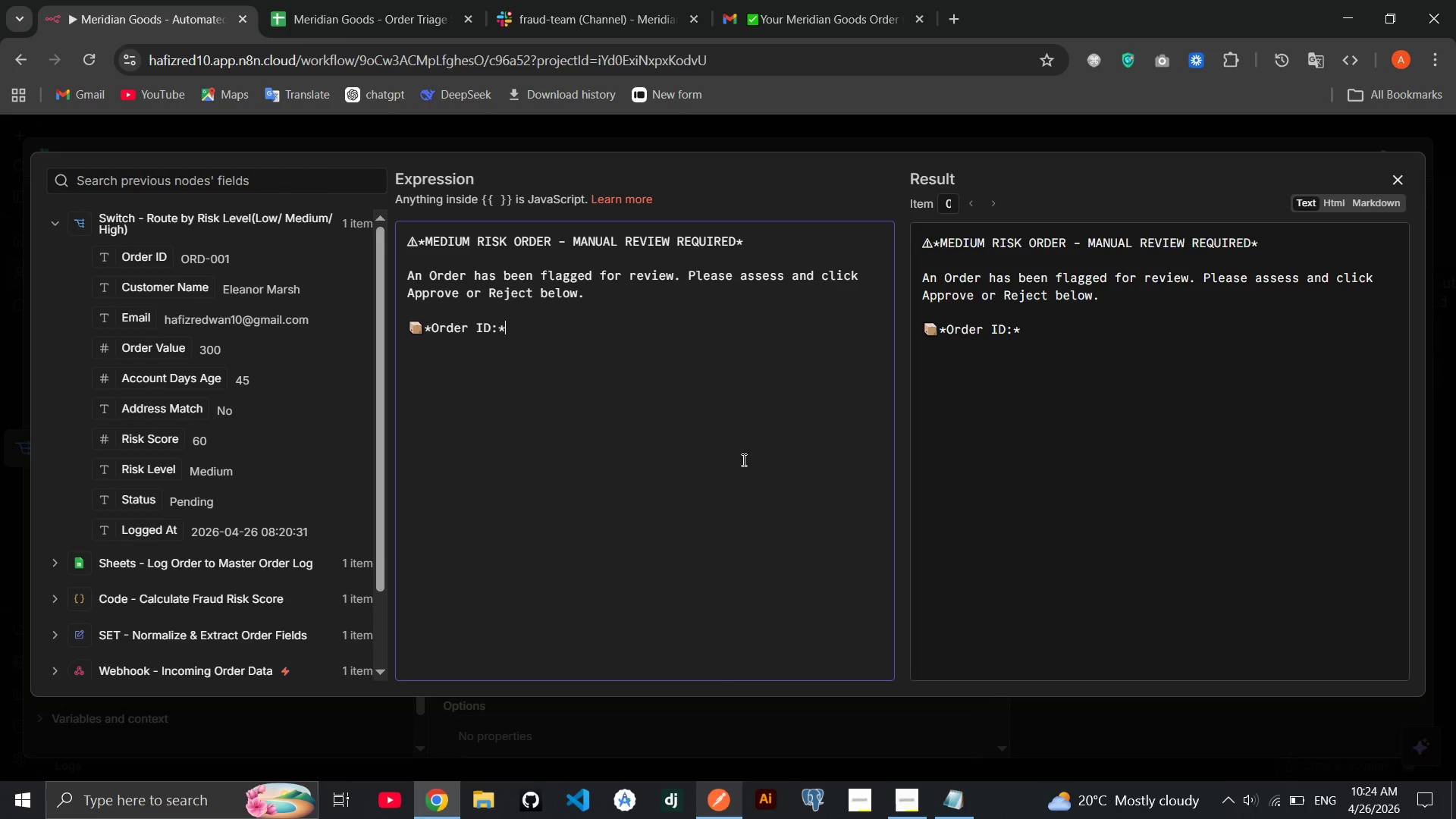 
key(ArrowRight)
 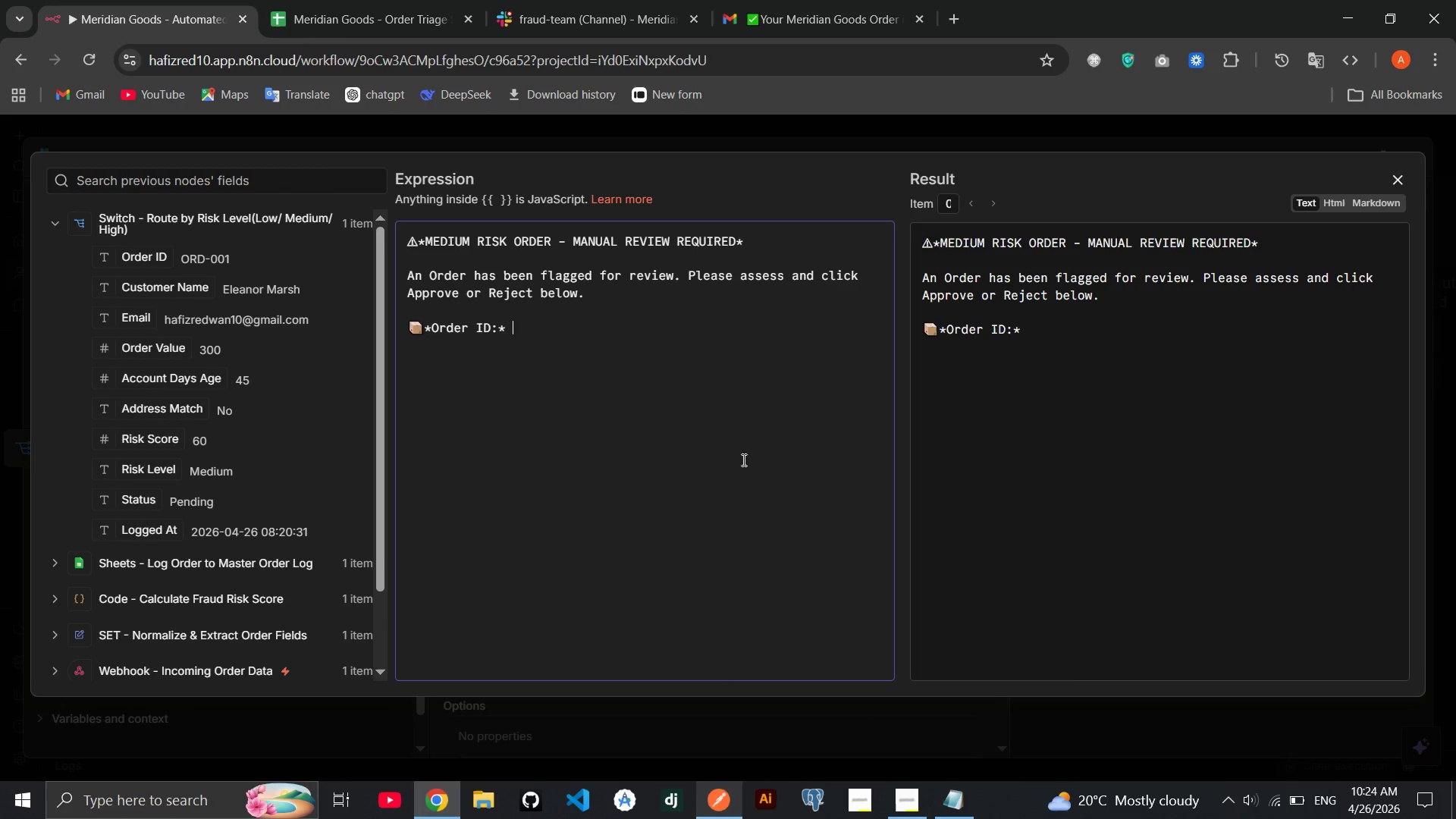 
key(Space)
 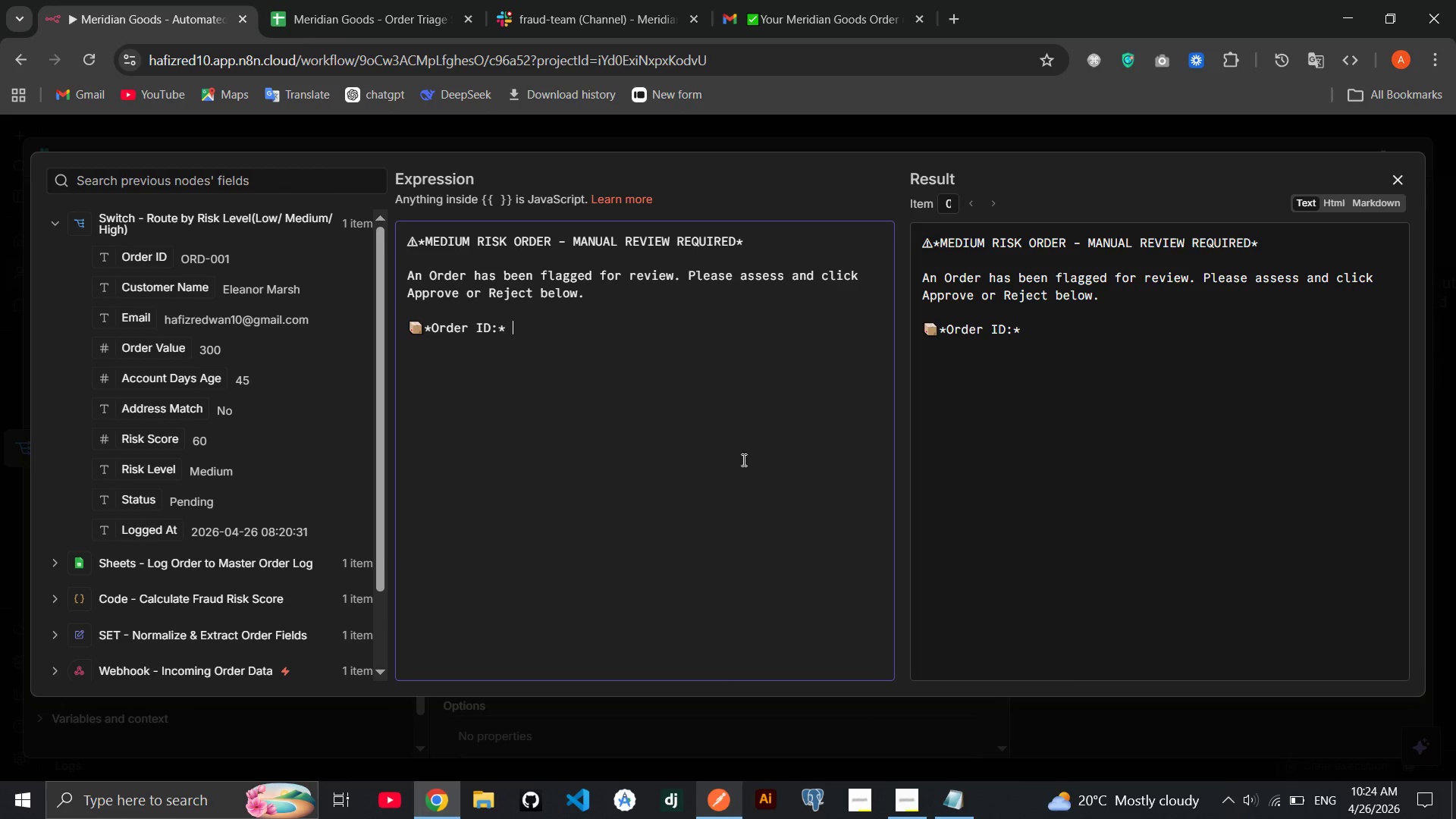 
key(Enter)
 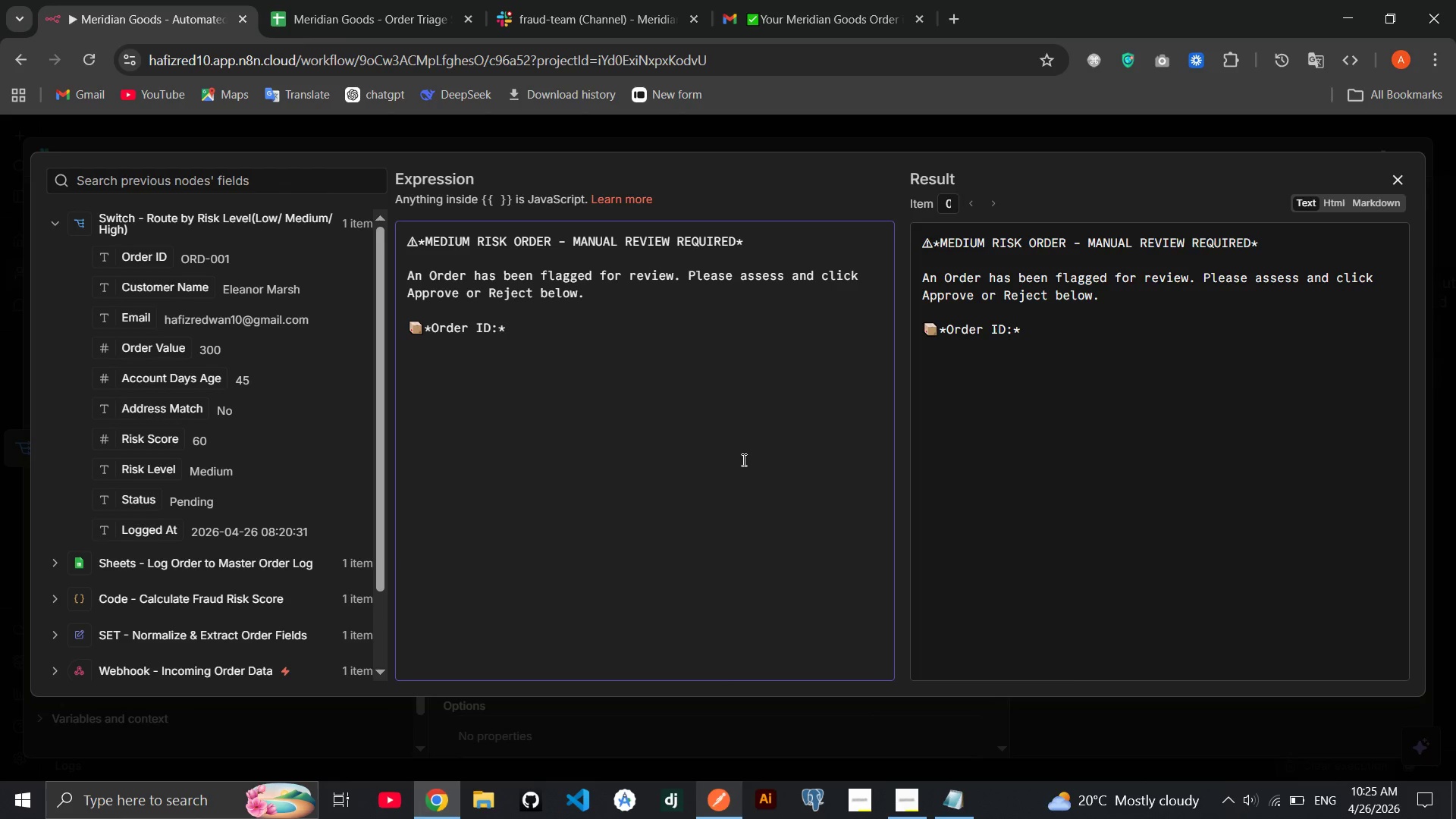 
key(Meta+Period)
 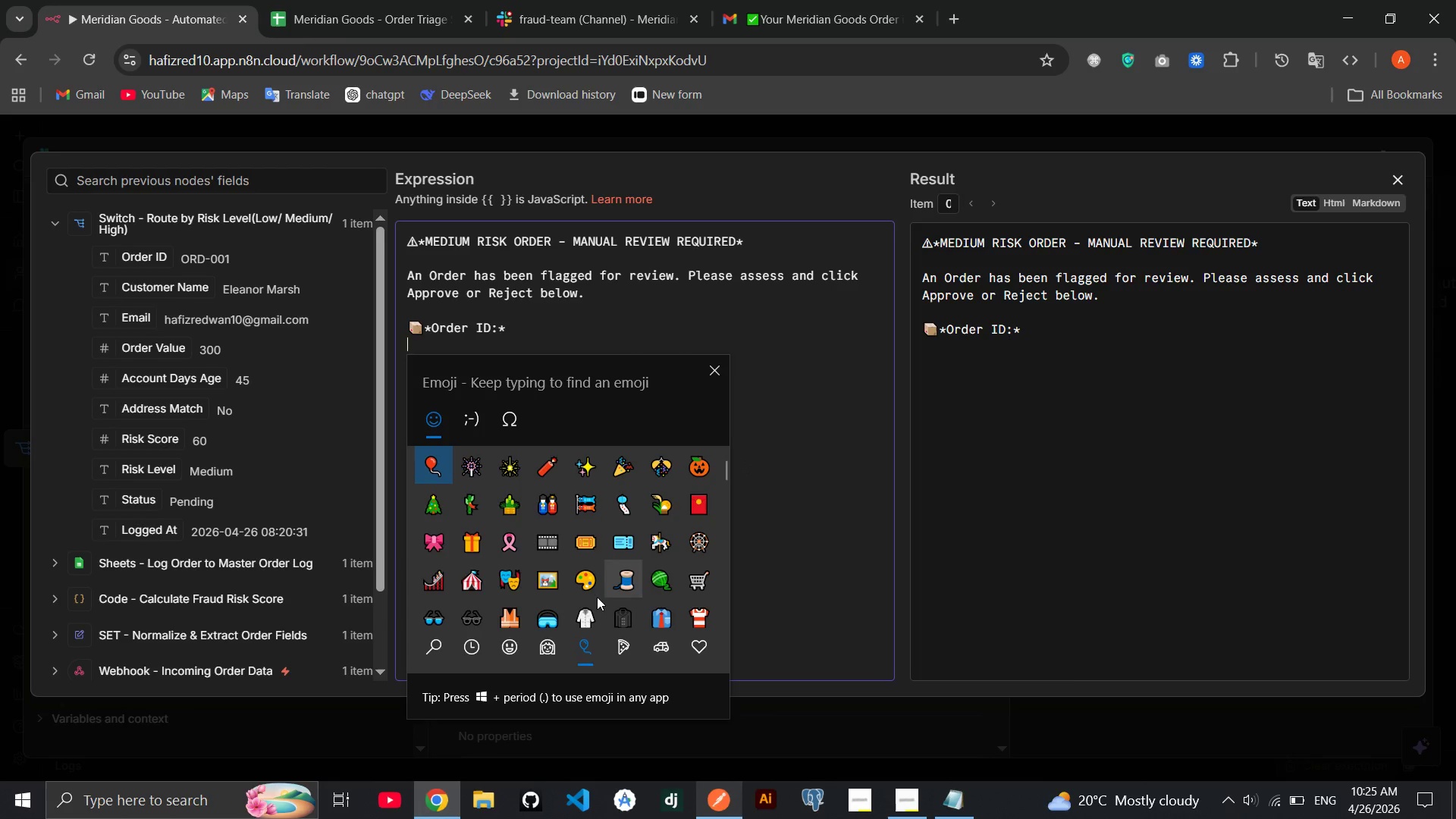 
left_click([485, 655])
 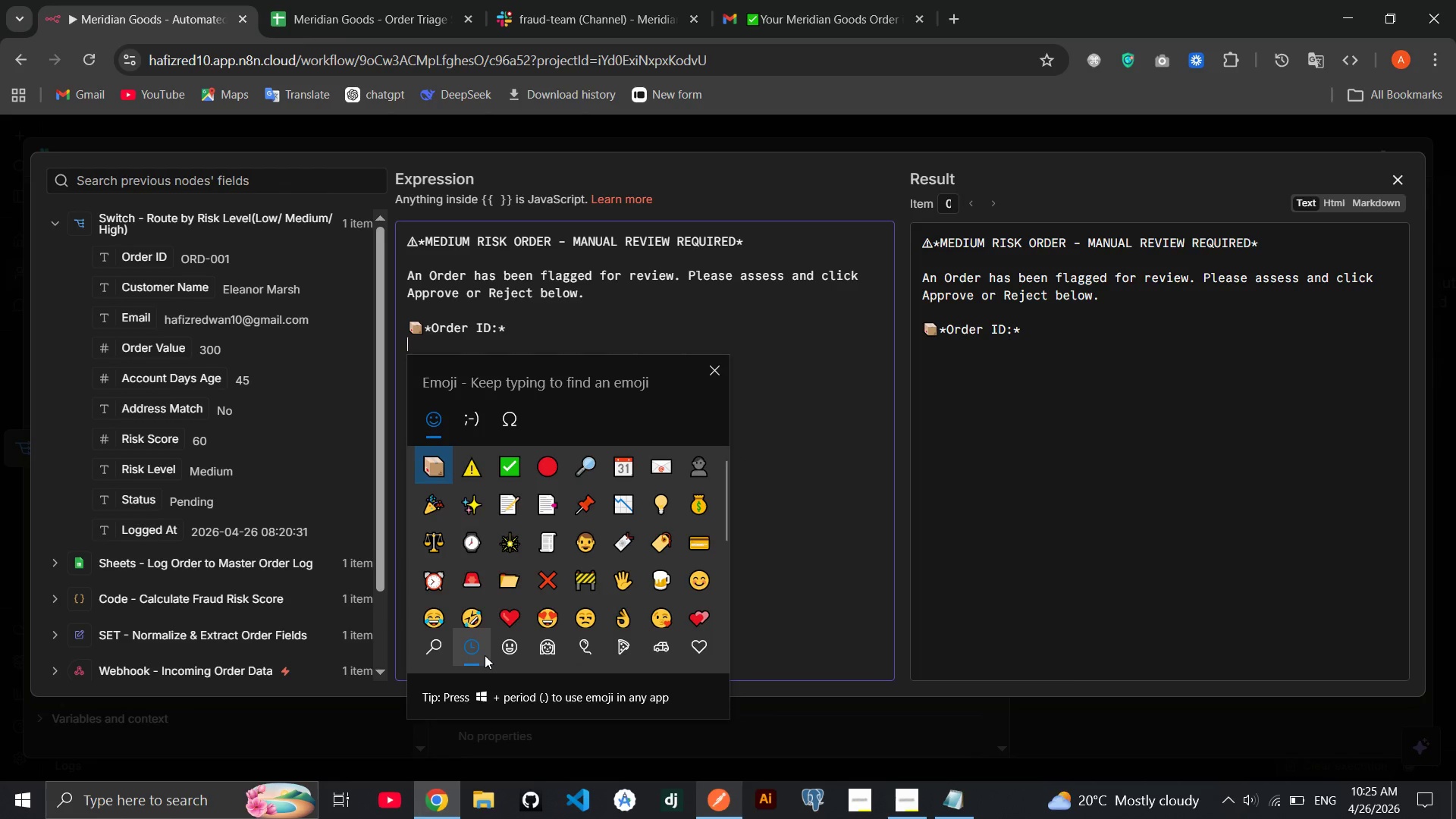 
key(ArrowDown)
 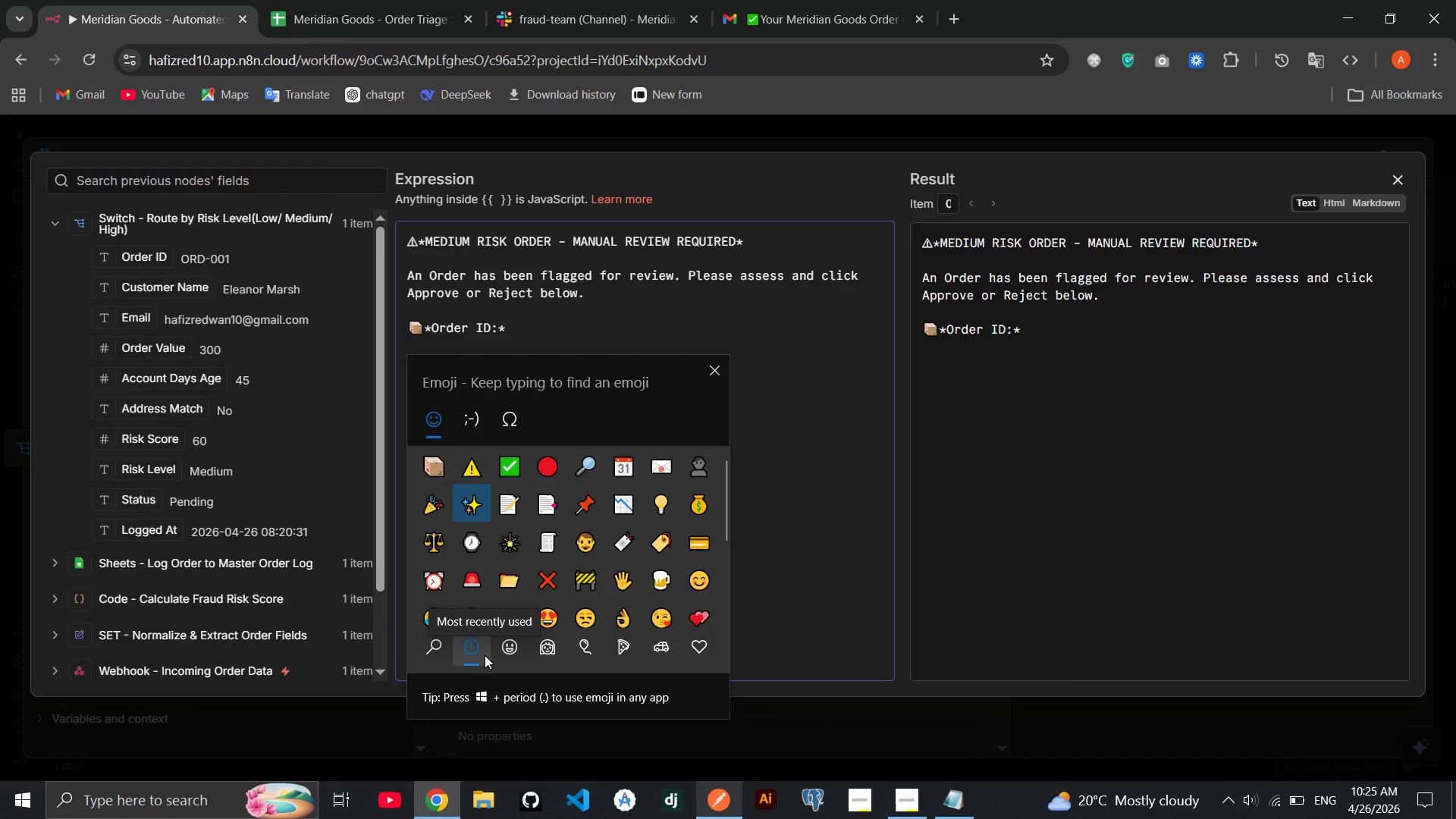 
hold_key(key=ArrowRight, duration=0.83)
 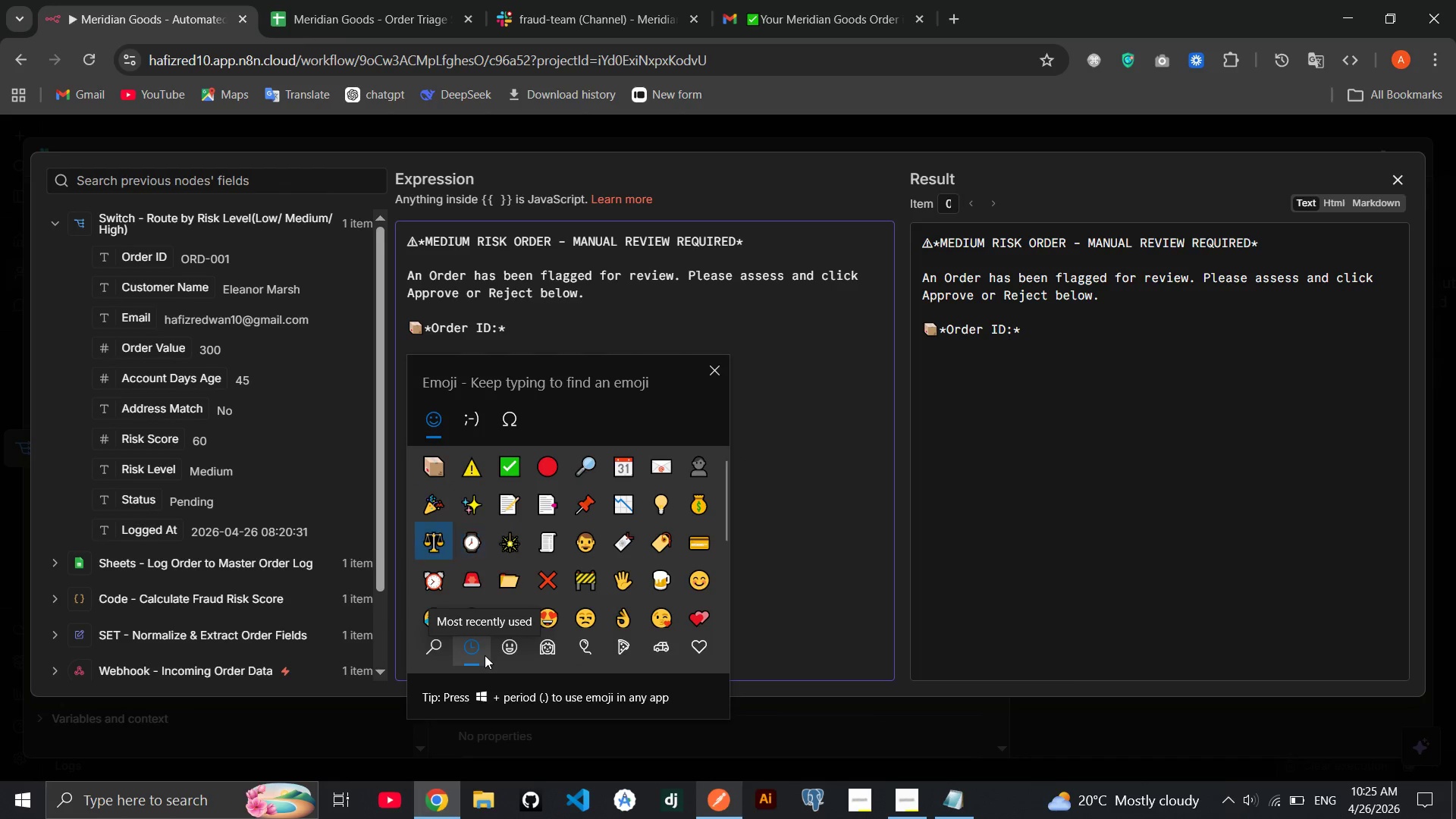 
key(ArrowLeft)
 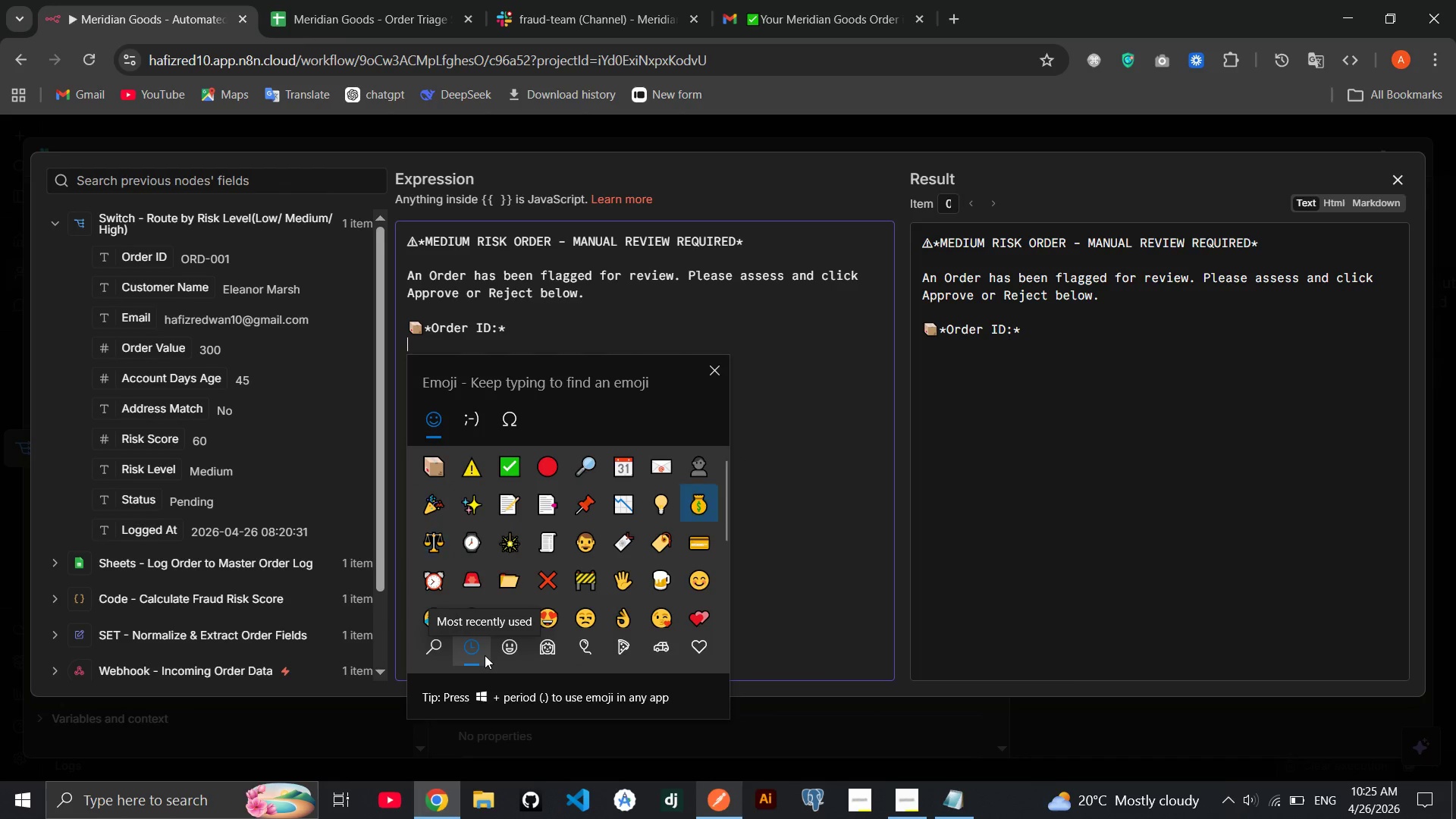 
key(ArrowLeft)
 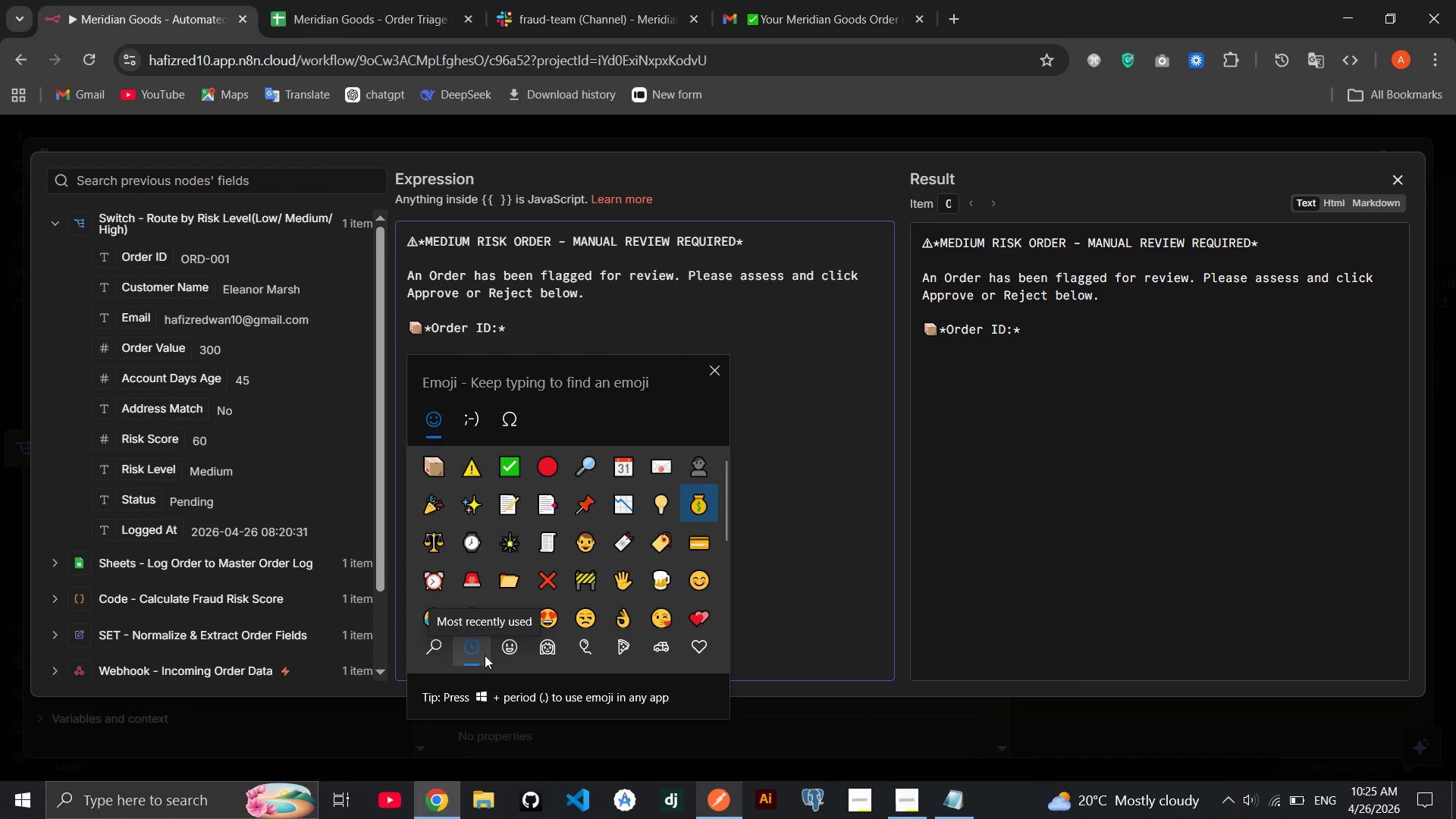 
key(Shift+ShiftRight)
 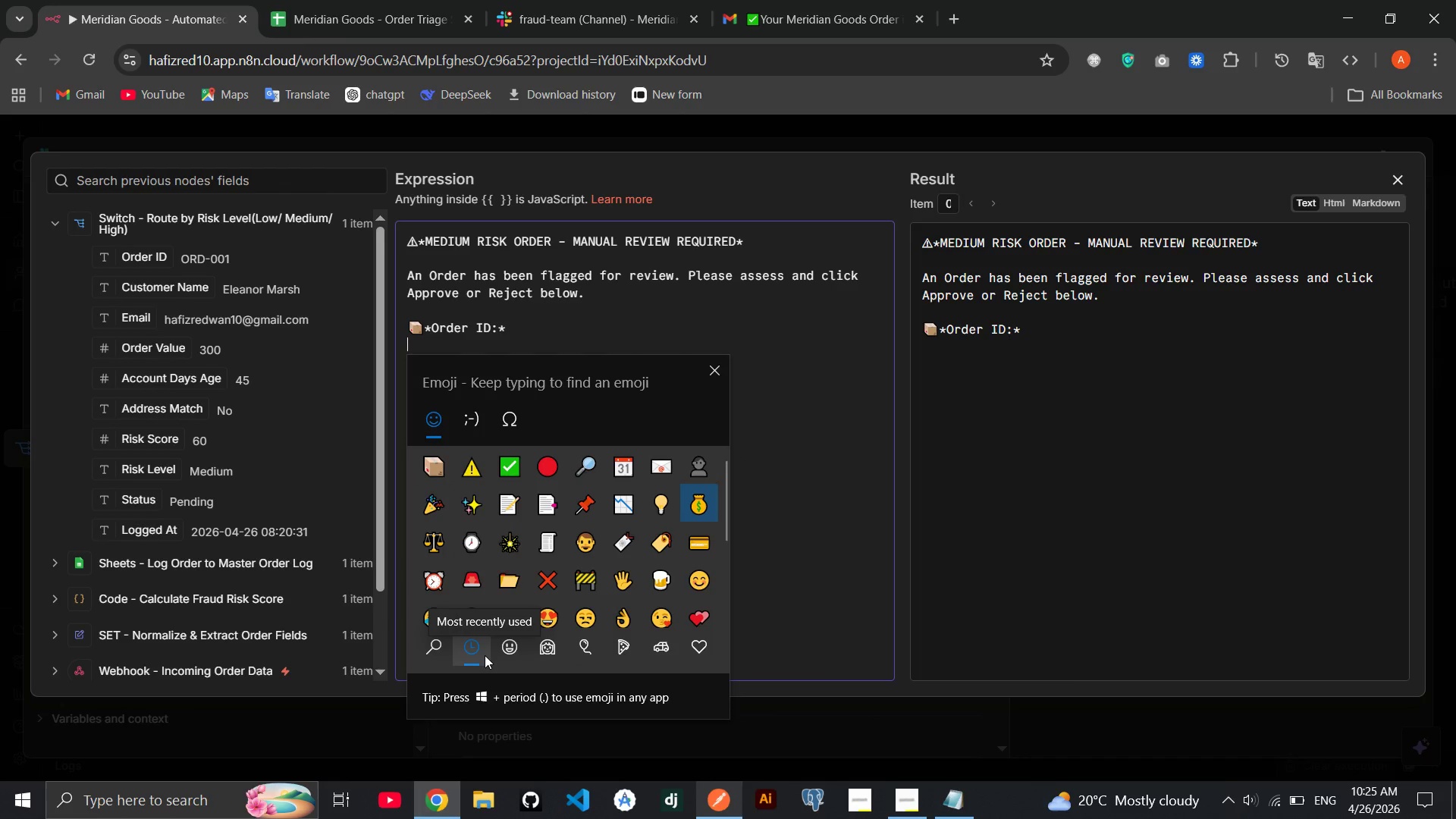 
key(ArrowUp)
 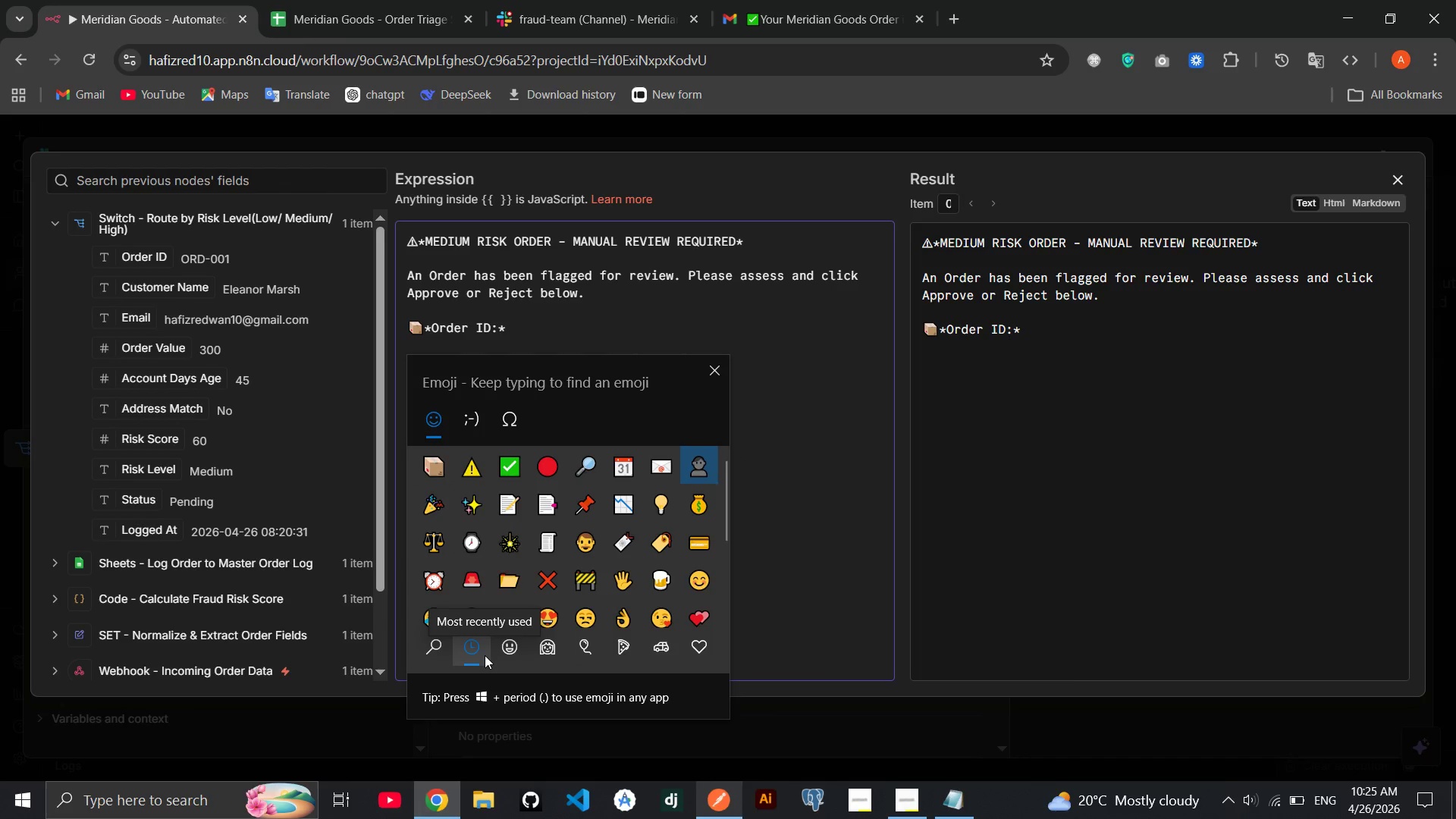 
key(Enter)
 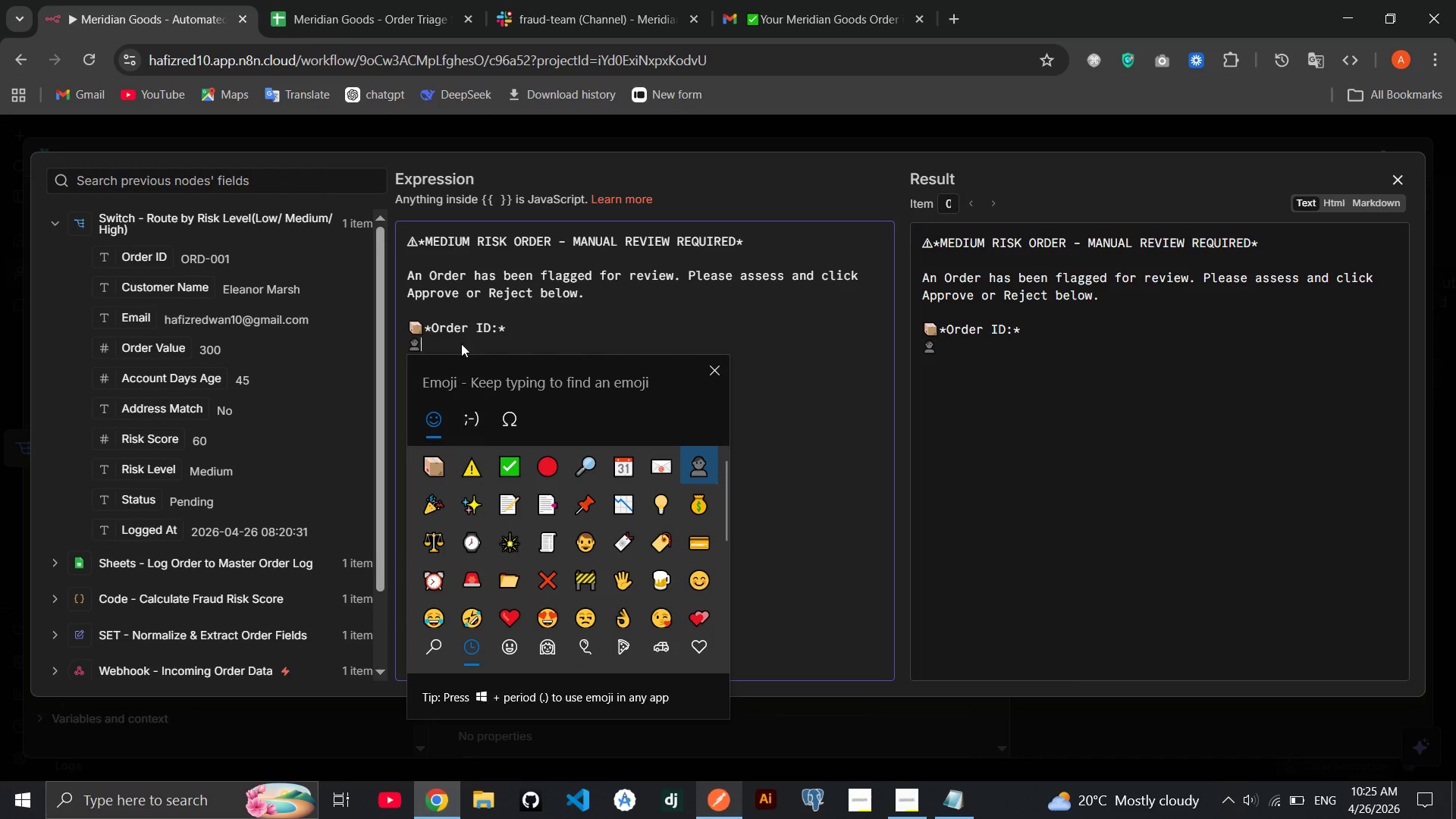 
left_click([441, 344])
 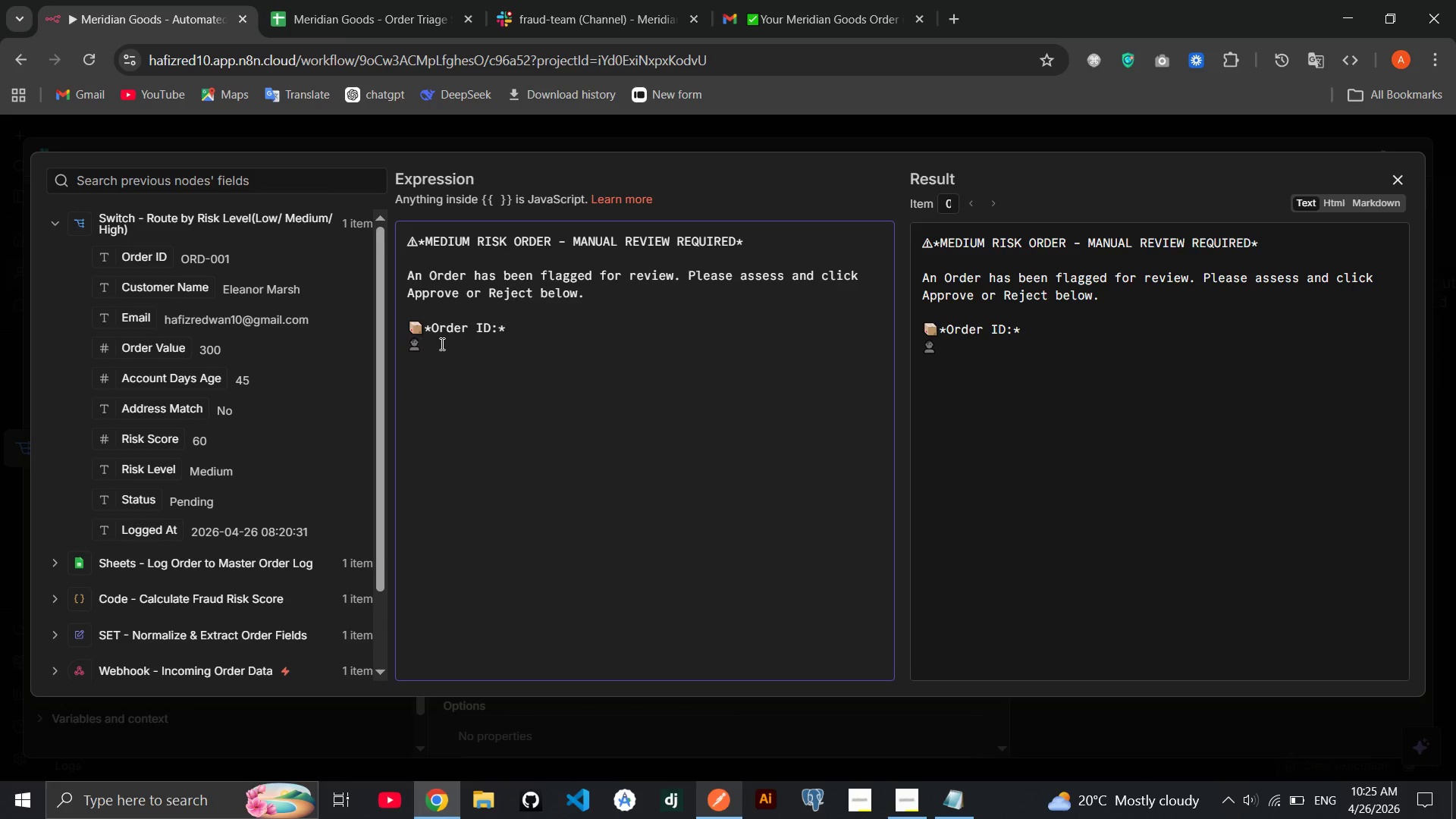 
type(**)
 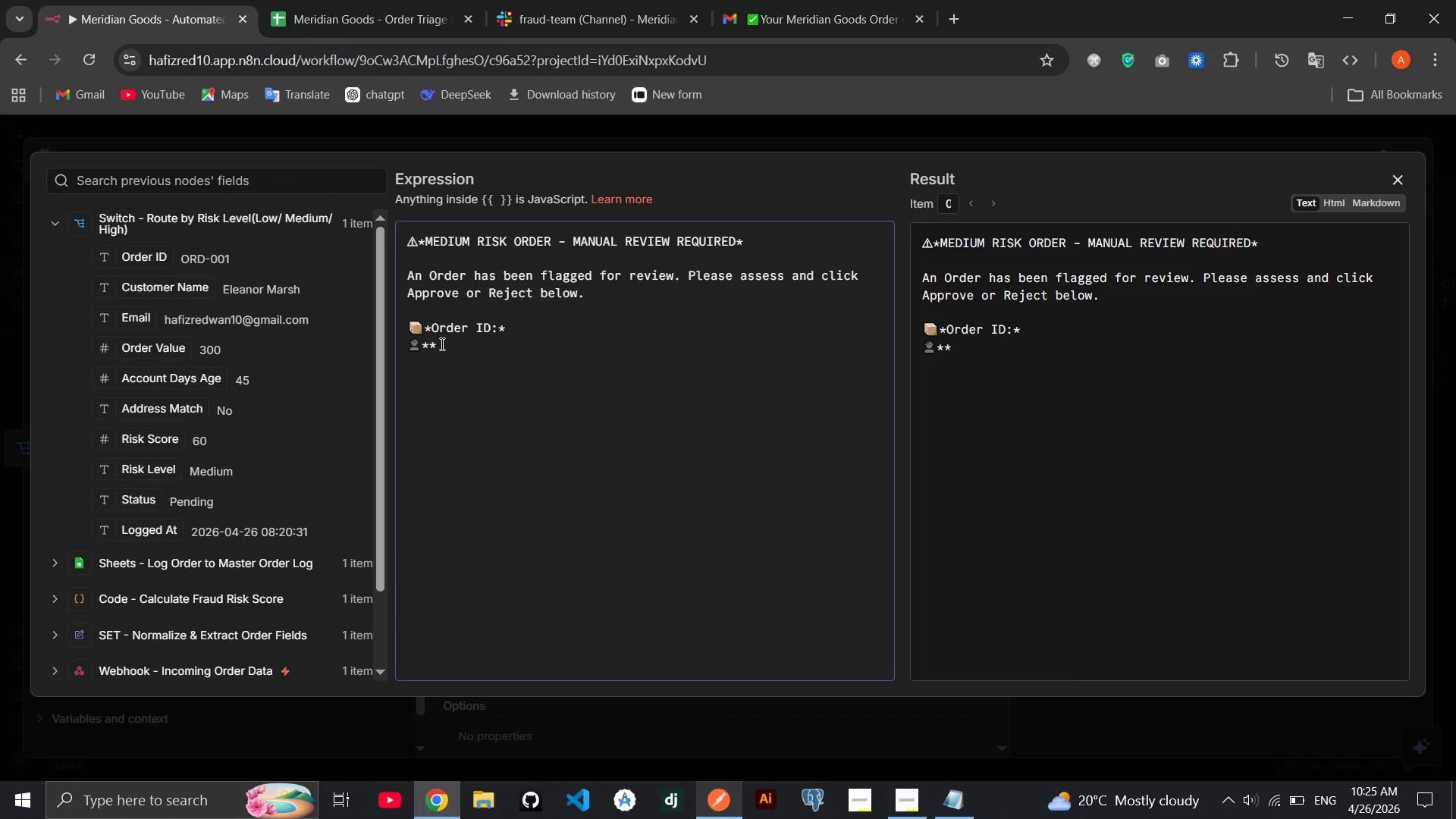 
key(ArrowLeft)
 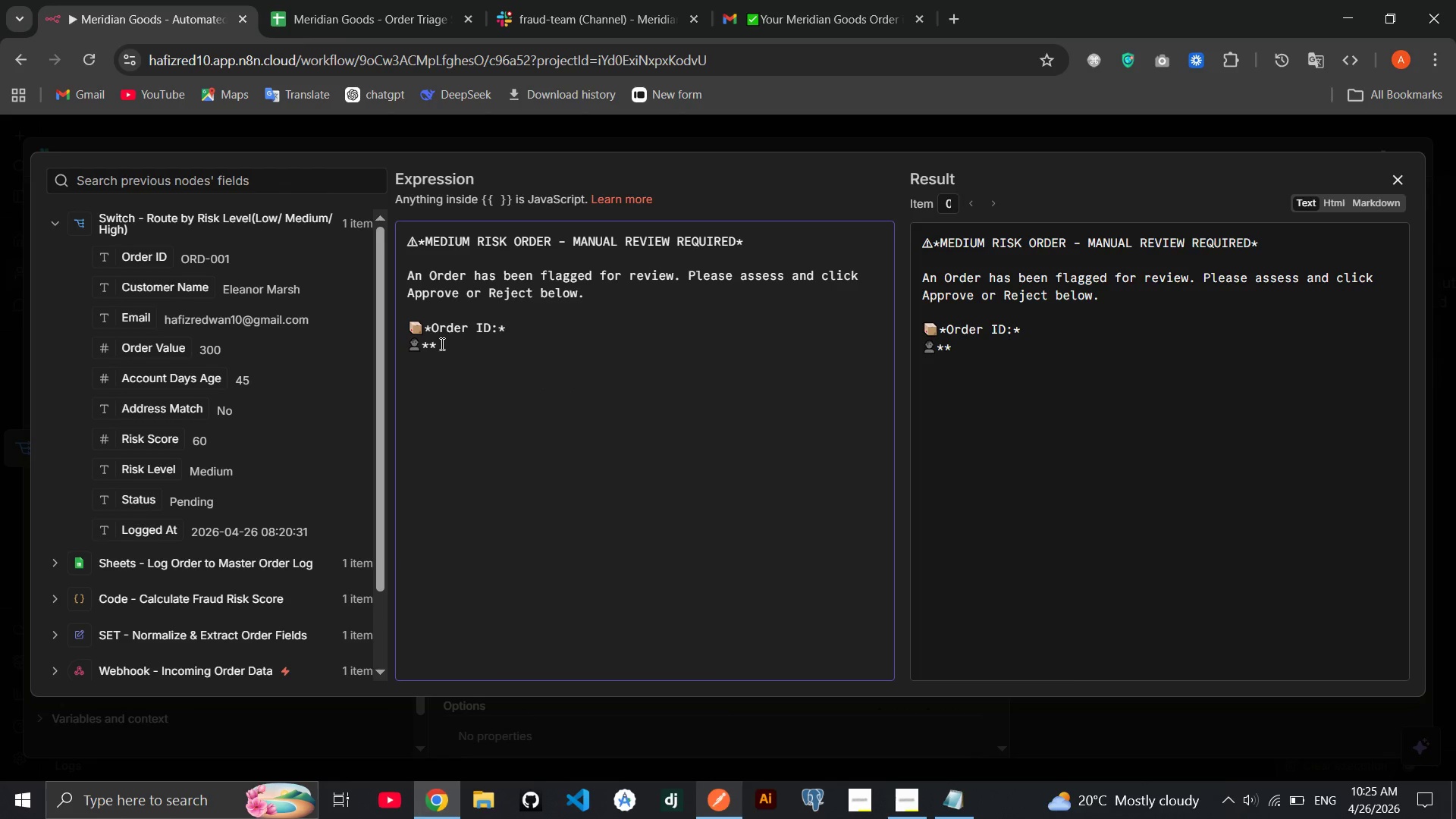 
type(Cusomer)
 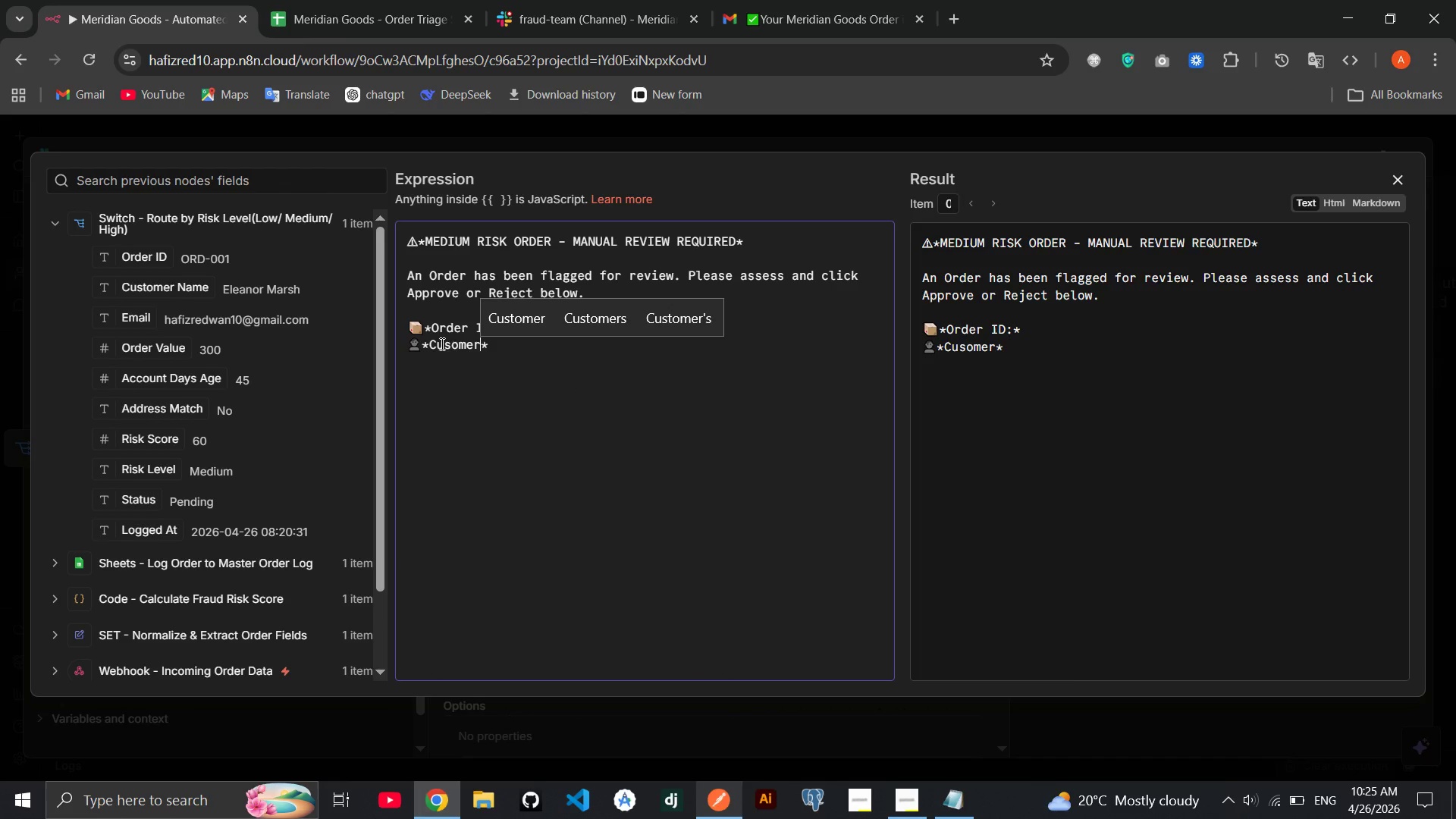 
key(ArrowUp)
 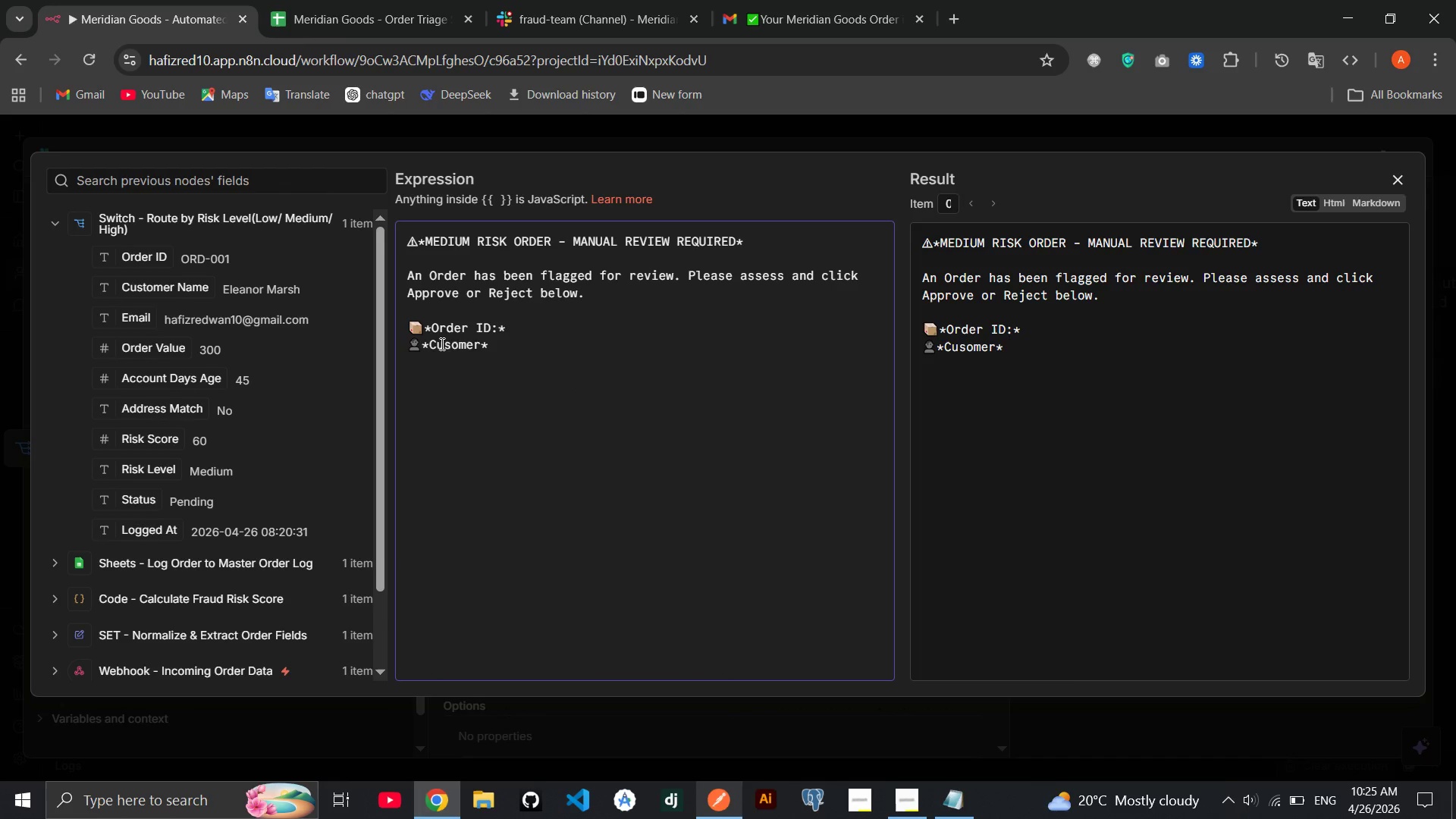 
key(Enter)
 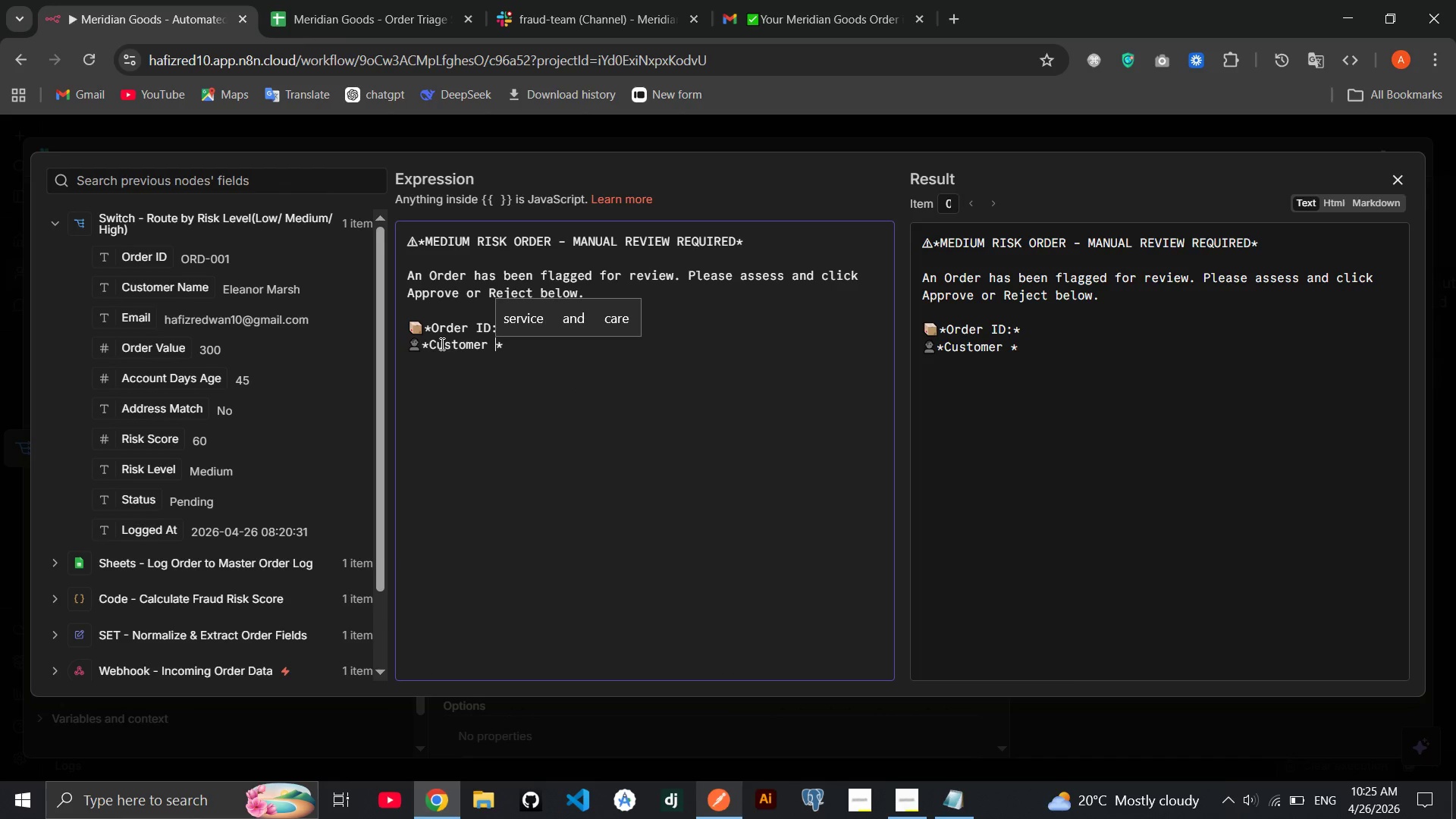 
key(Backspace)
 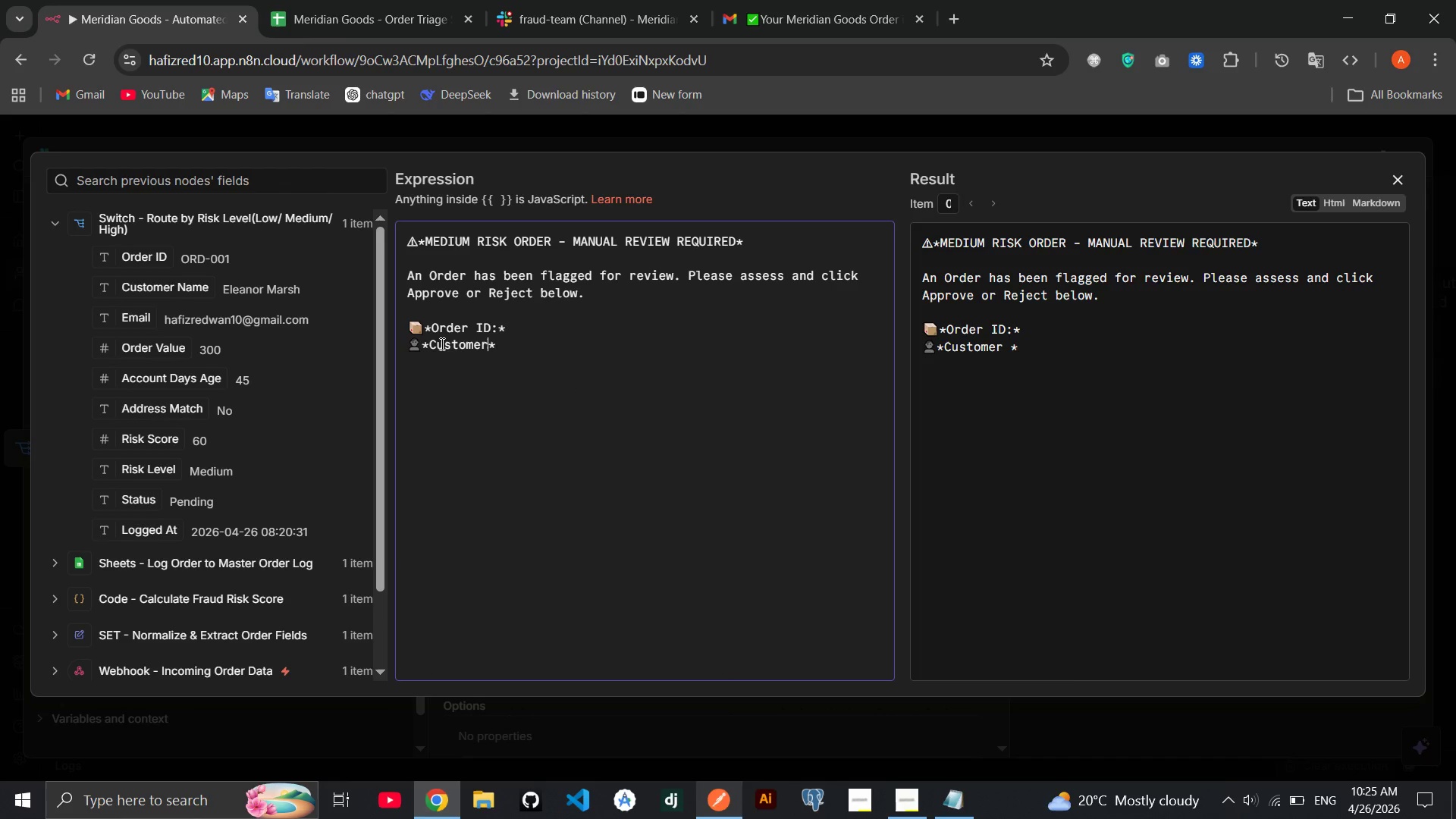 
key(Shift+Semicolon)
 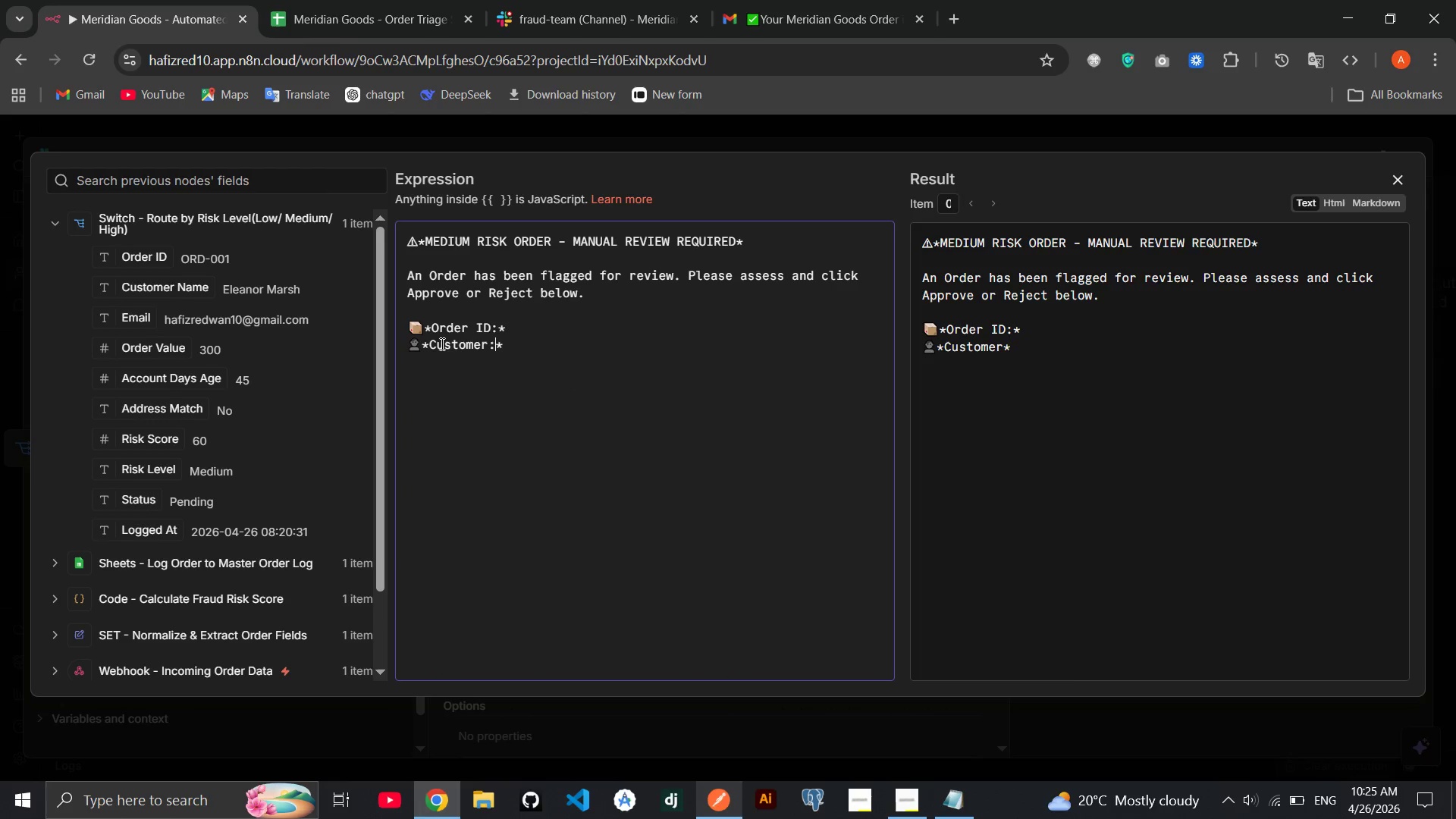 
key(ArrowRight)
 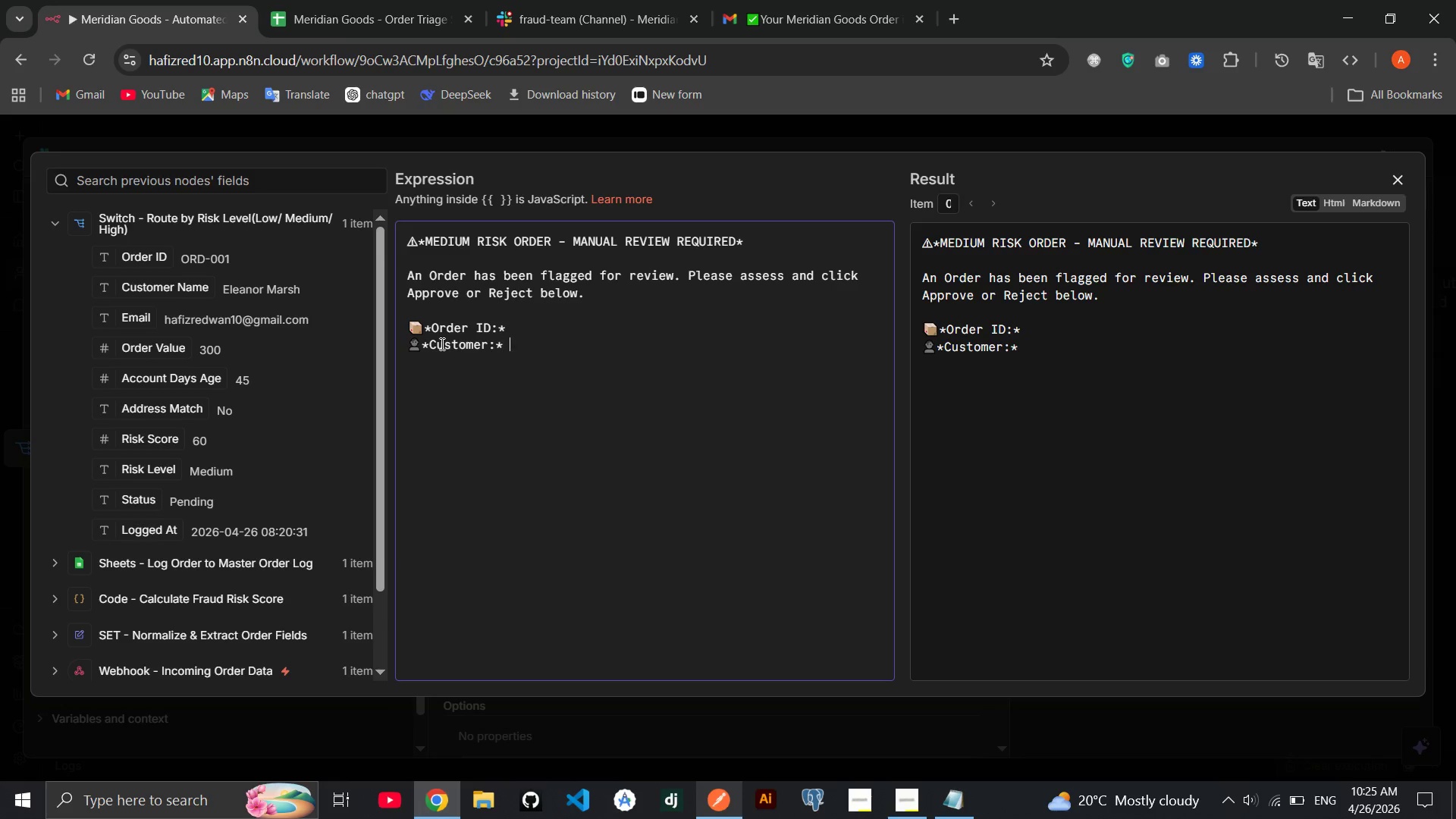 
key(Space)
 